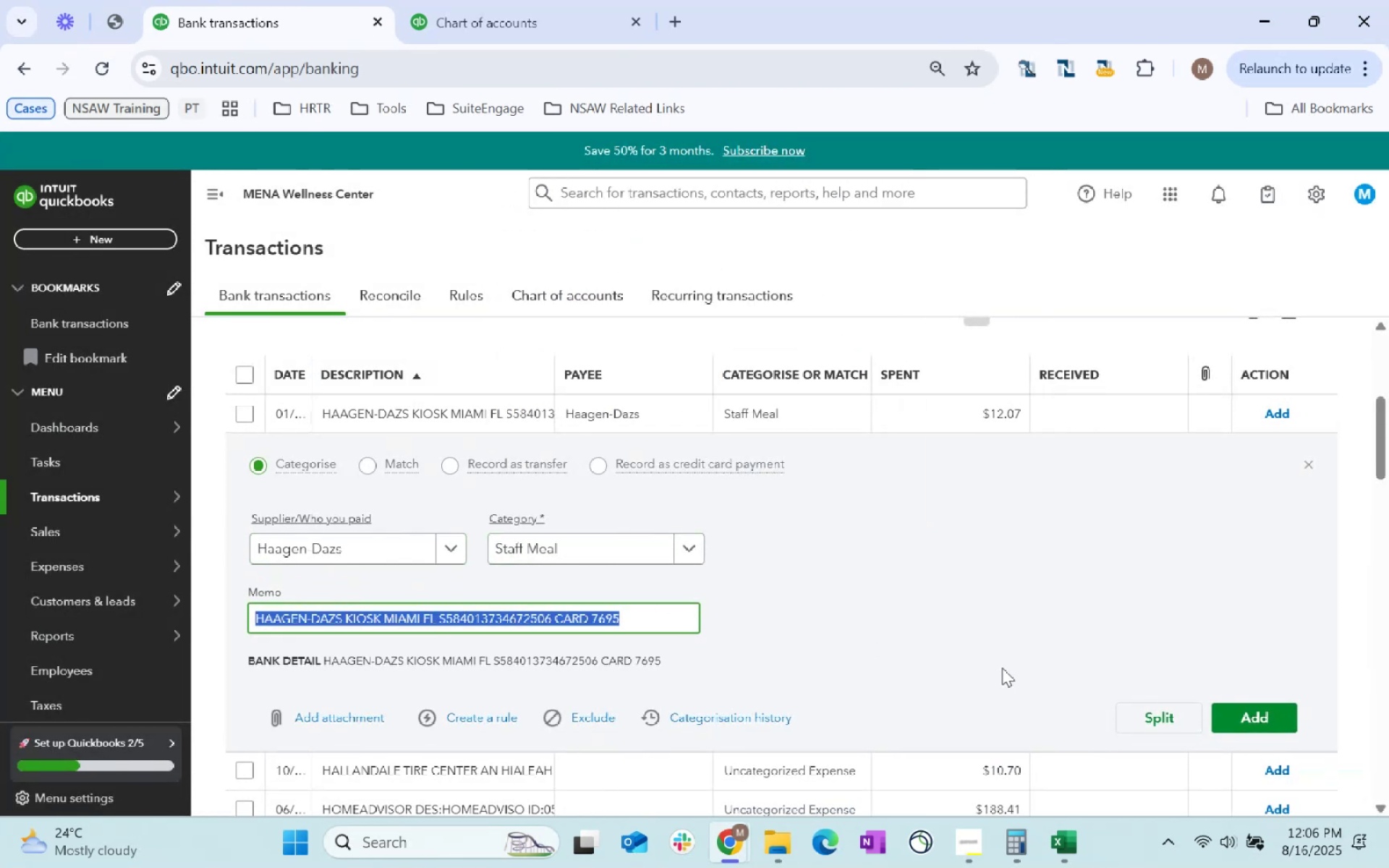 
left_click([1270, 712])
 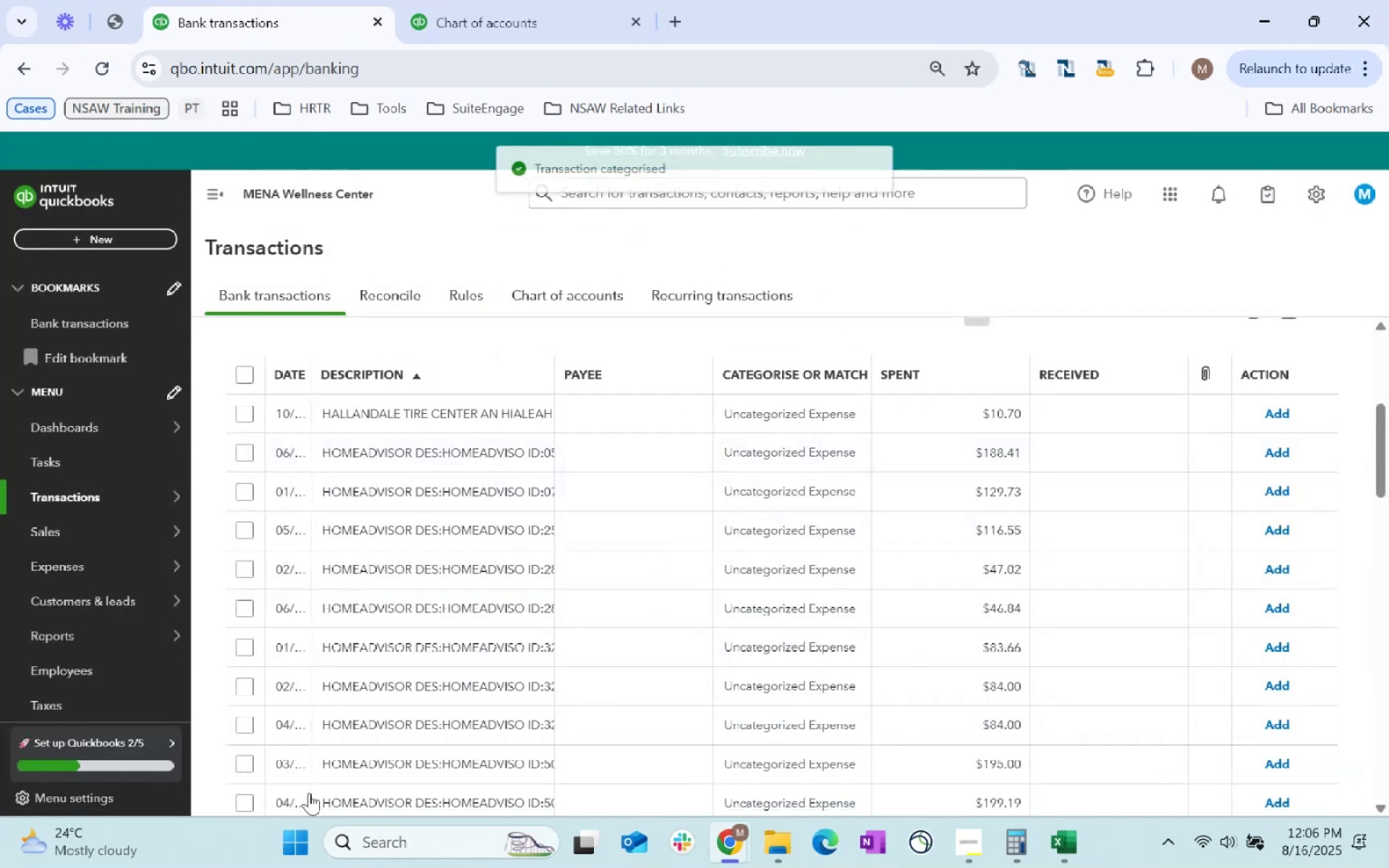 
left_click([381, 401])
 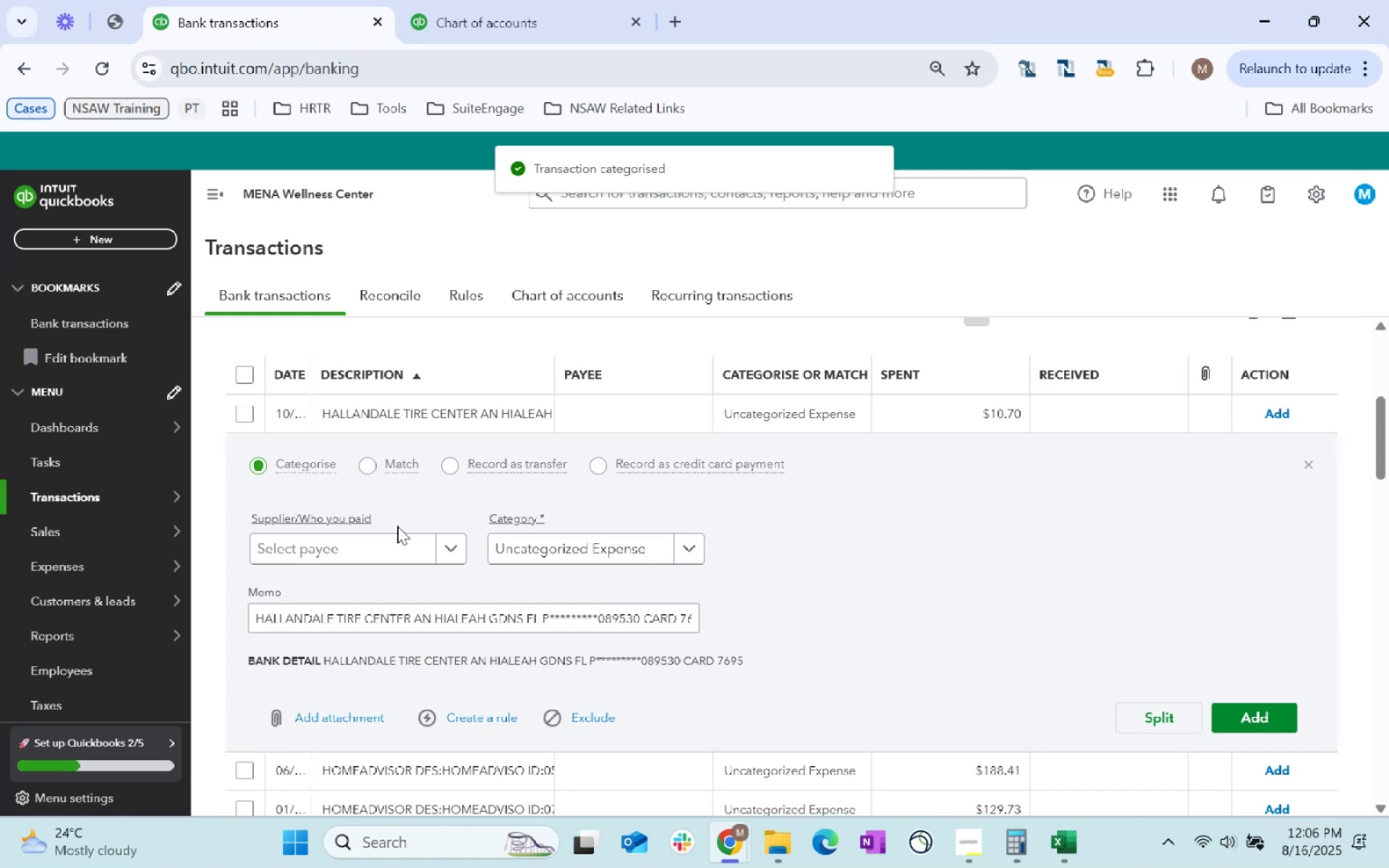 
left_click([396, 551])
 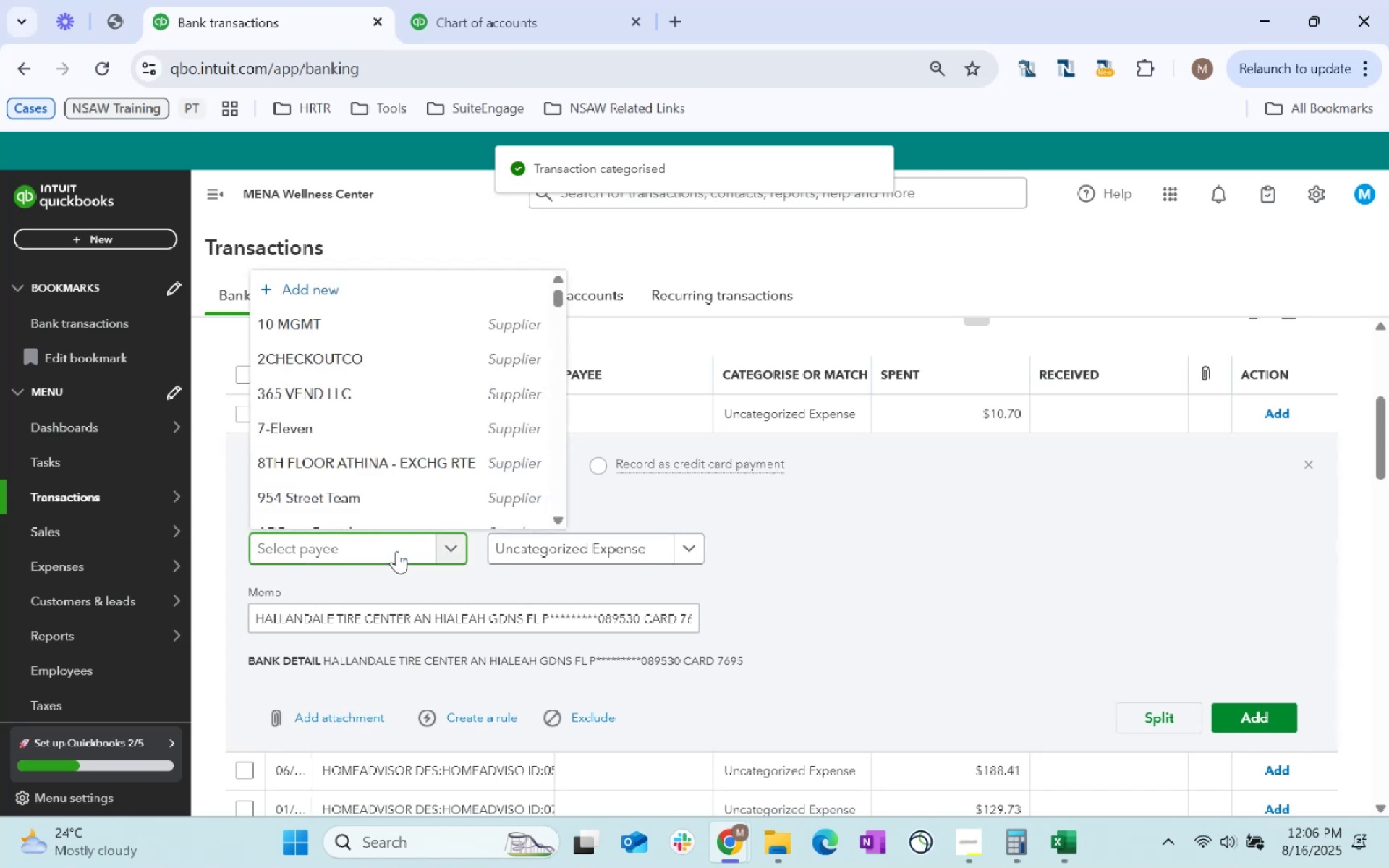 
type(Hallandale Tire Center)
key(Tab)
 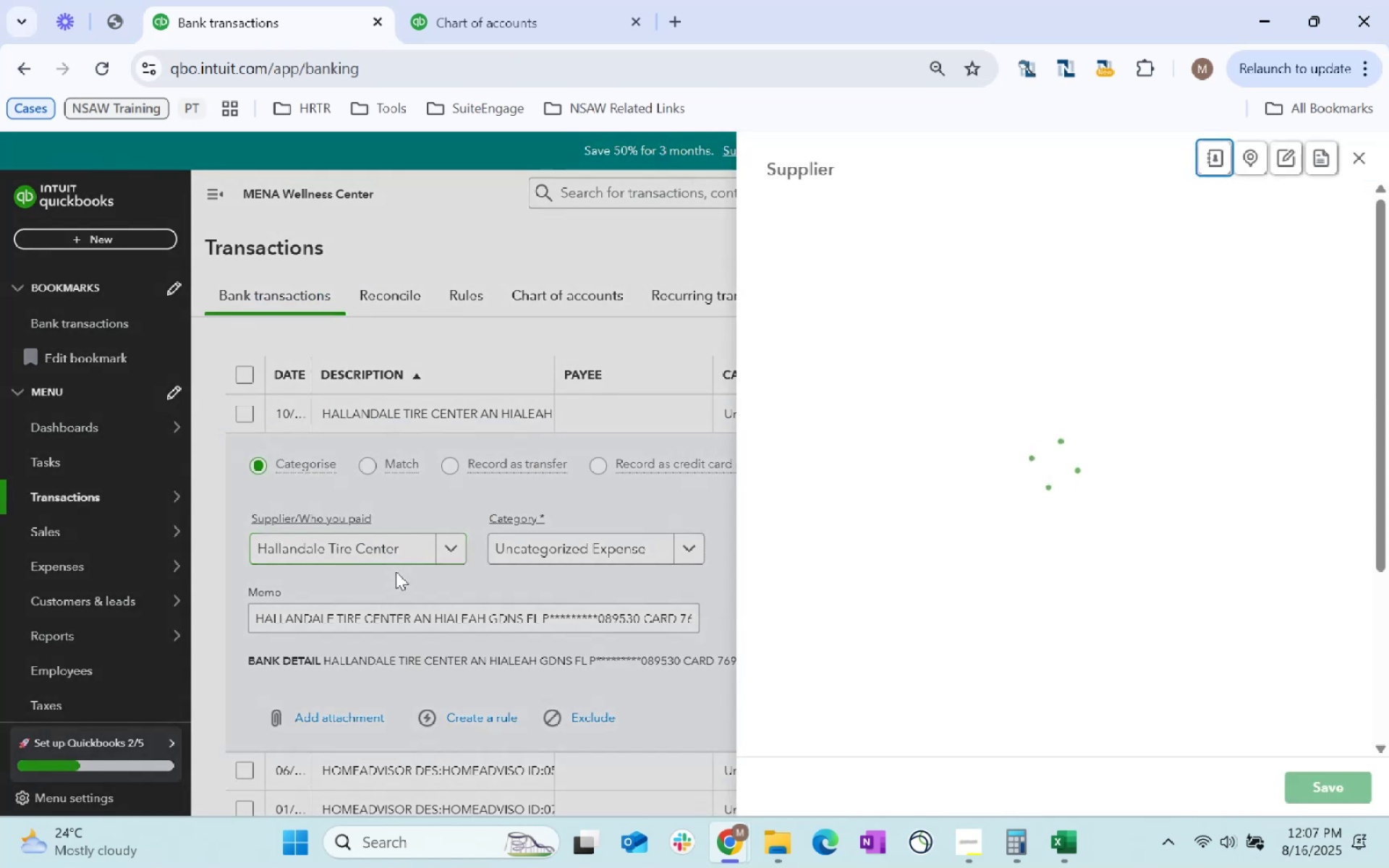 
left_click([1342, 788])
 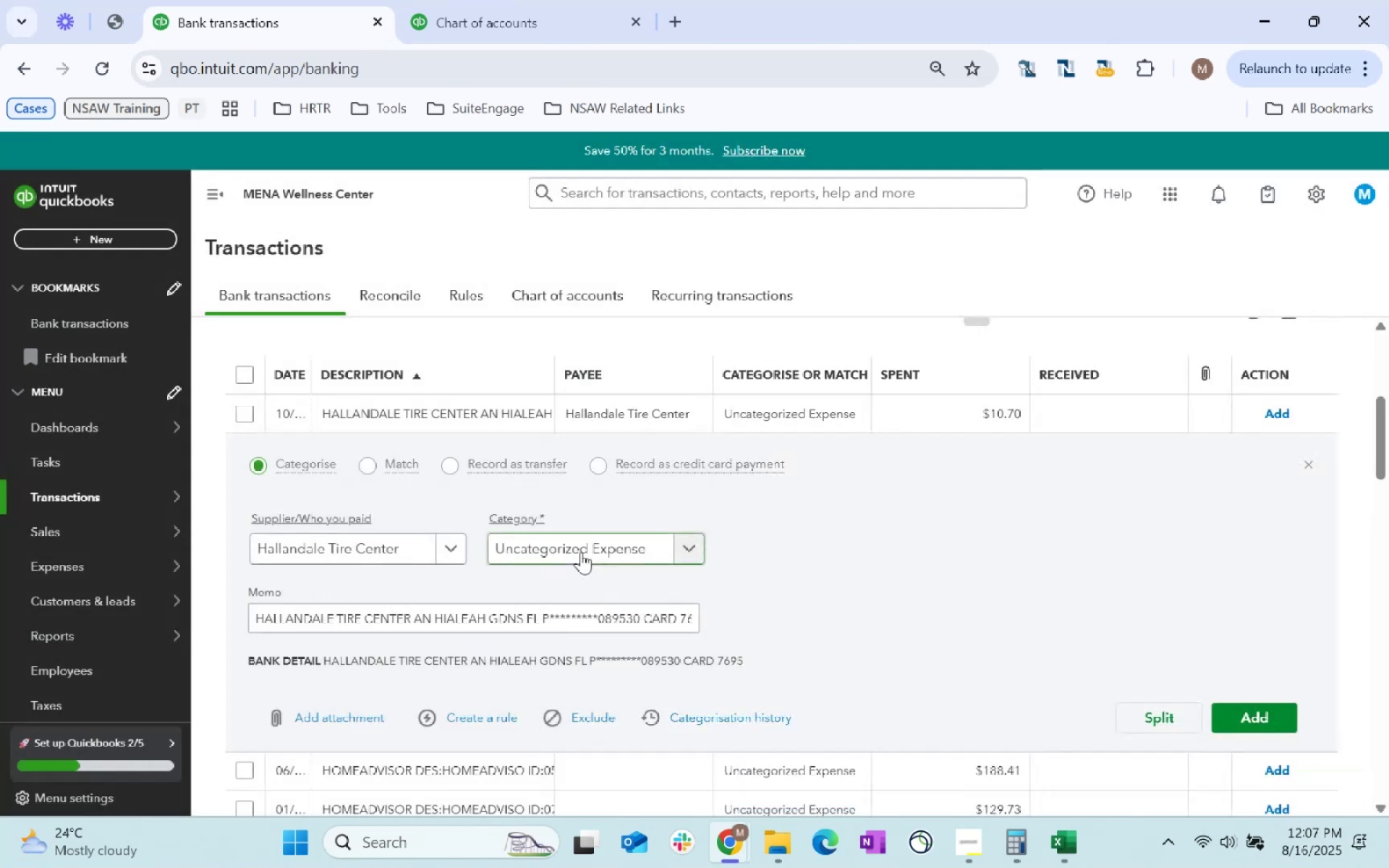 
left_click([581, 552])
 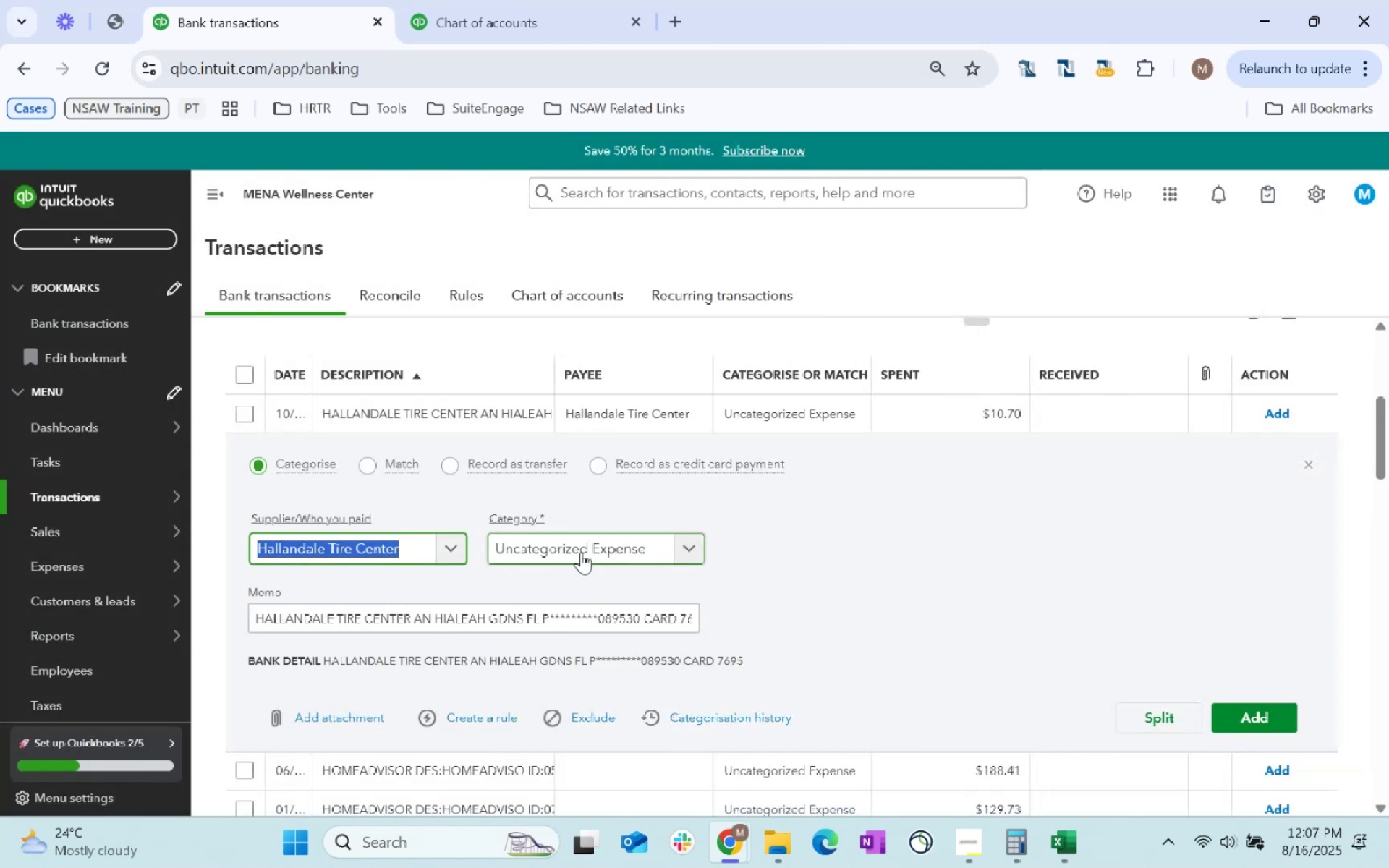 
key(Tab)
type(Repa)
 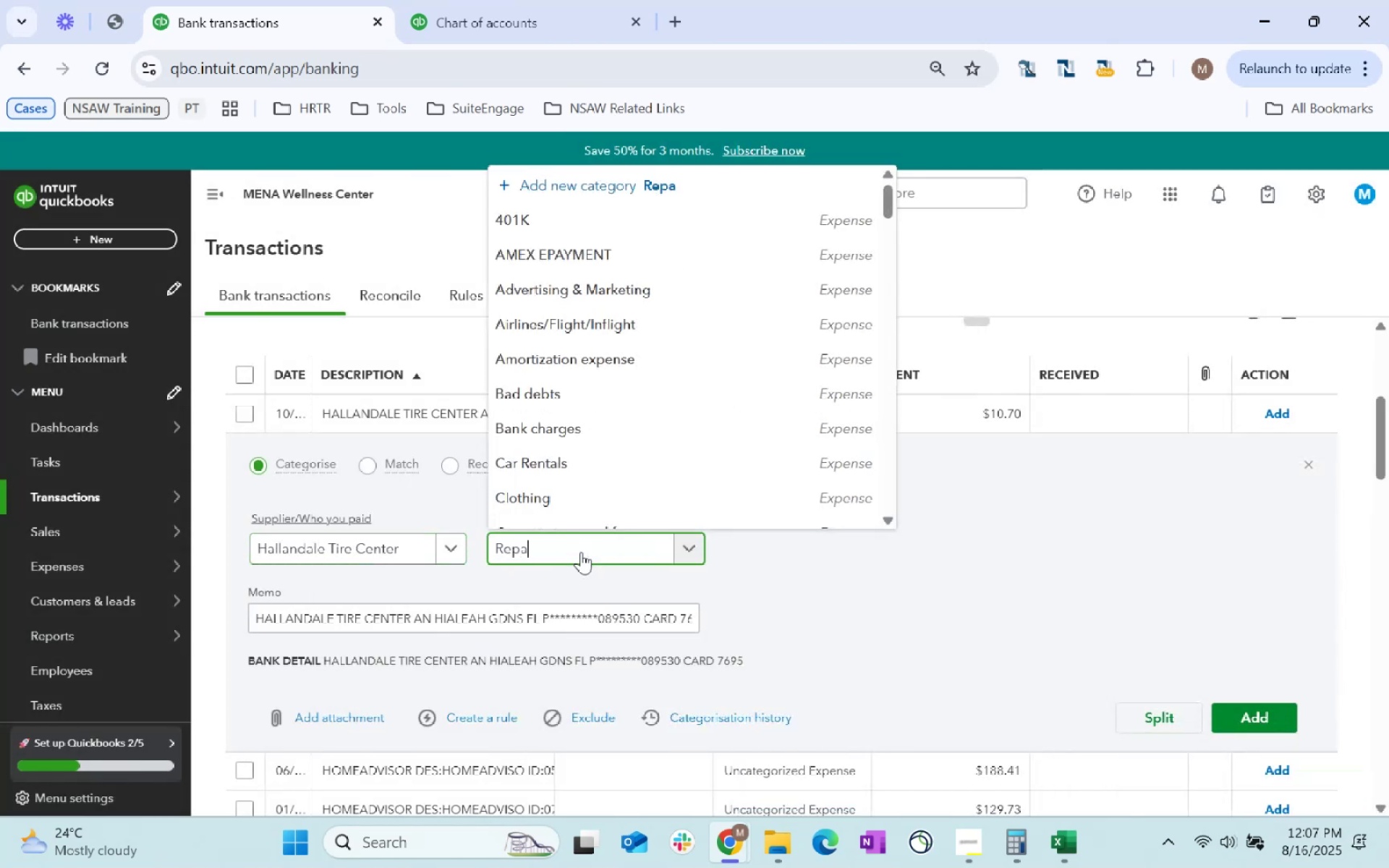 
left_click([677, 480])
 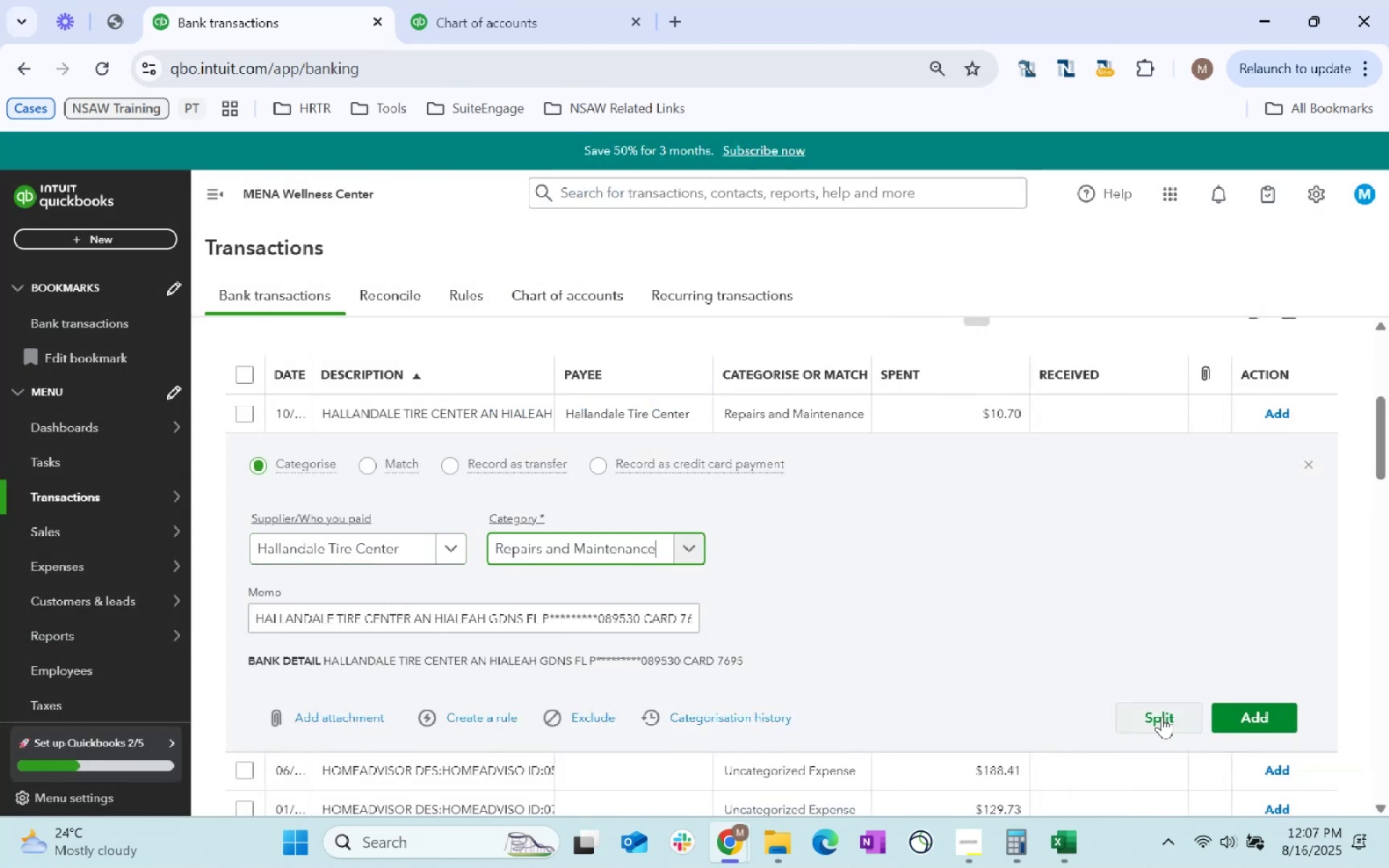 
left_click([1257, 728])
 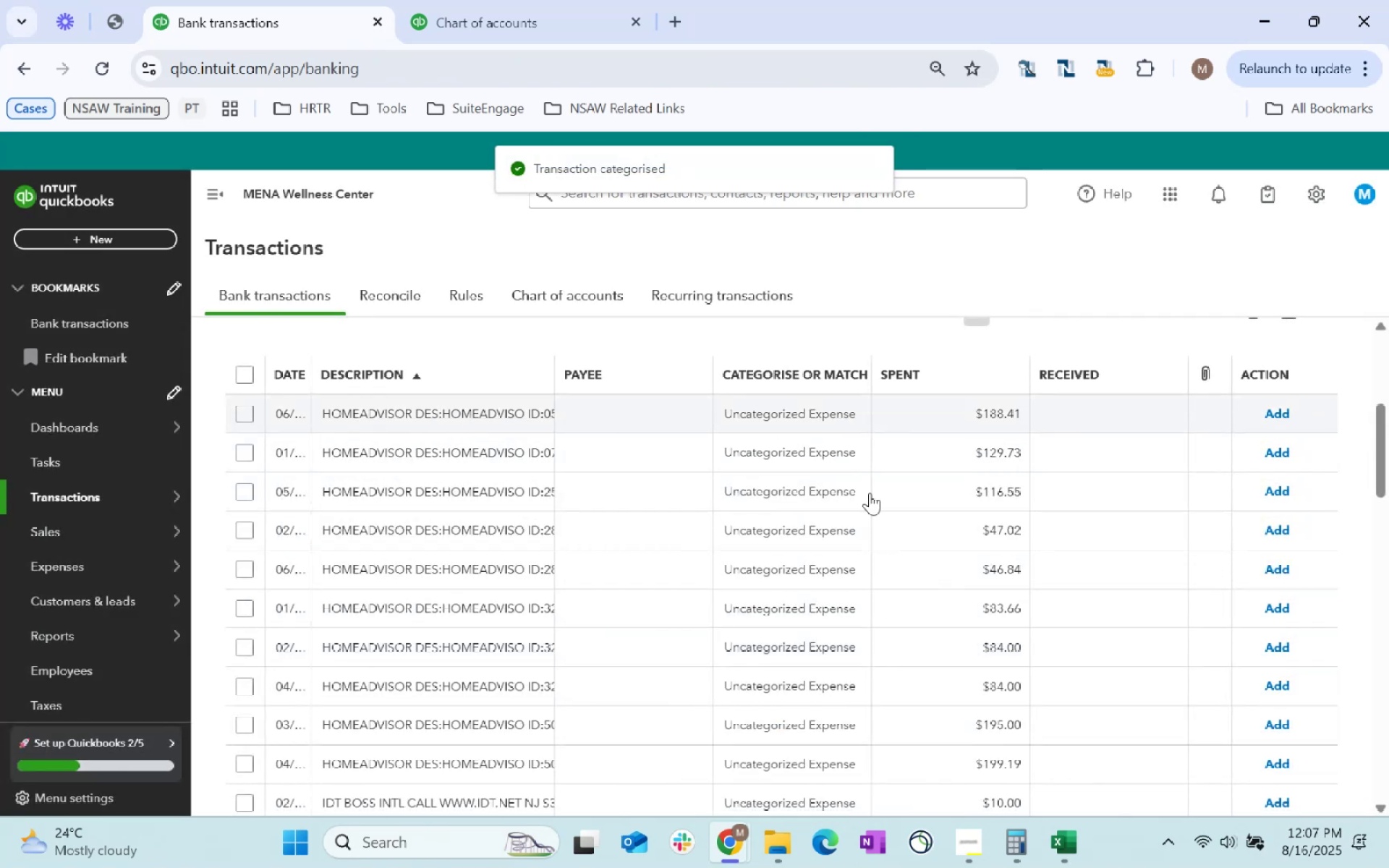 
wait(5.32)
 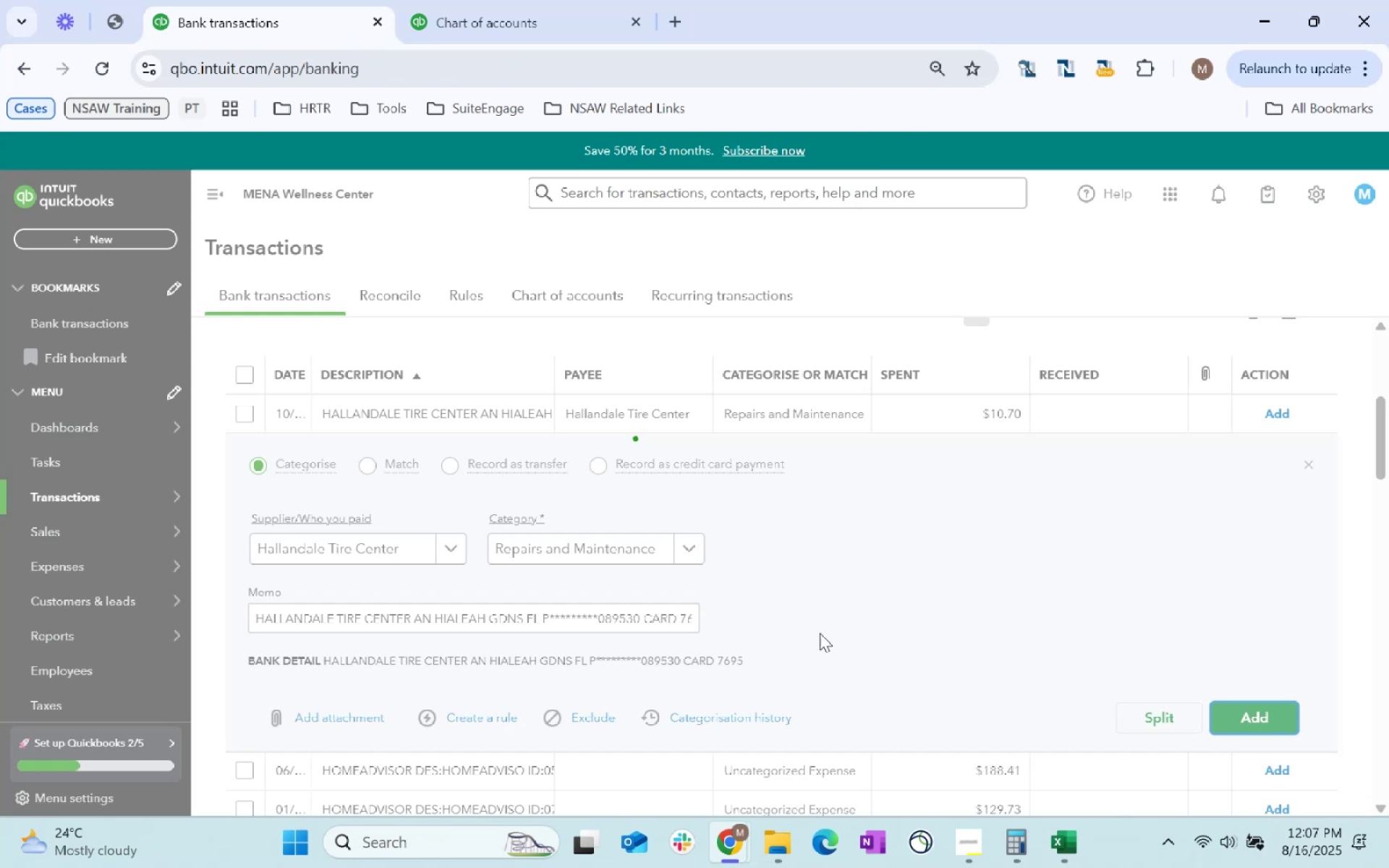 
double_click([619, 622])
 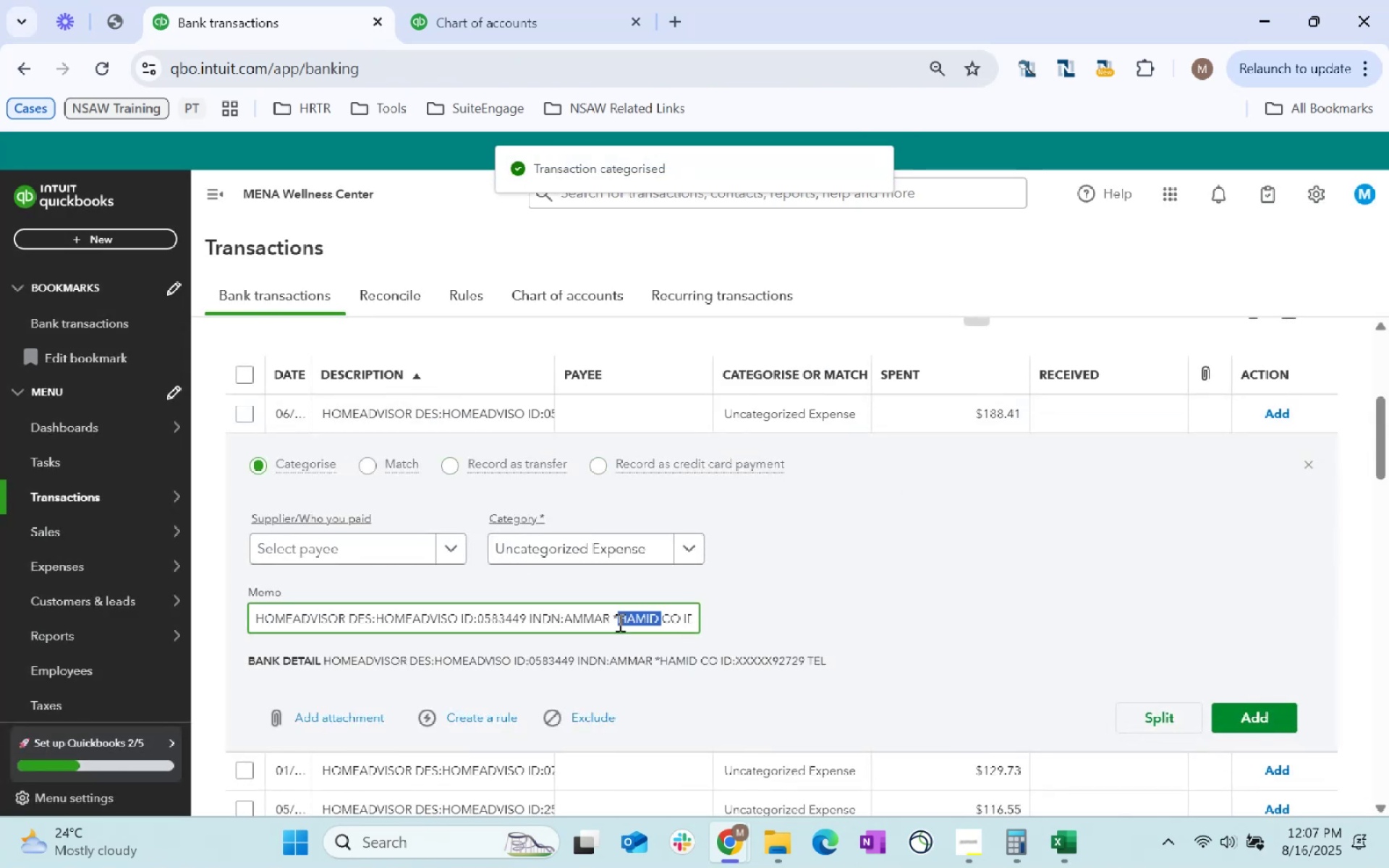 
triple_click([619, 622])
 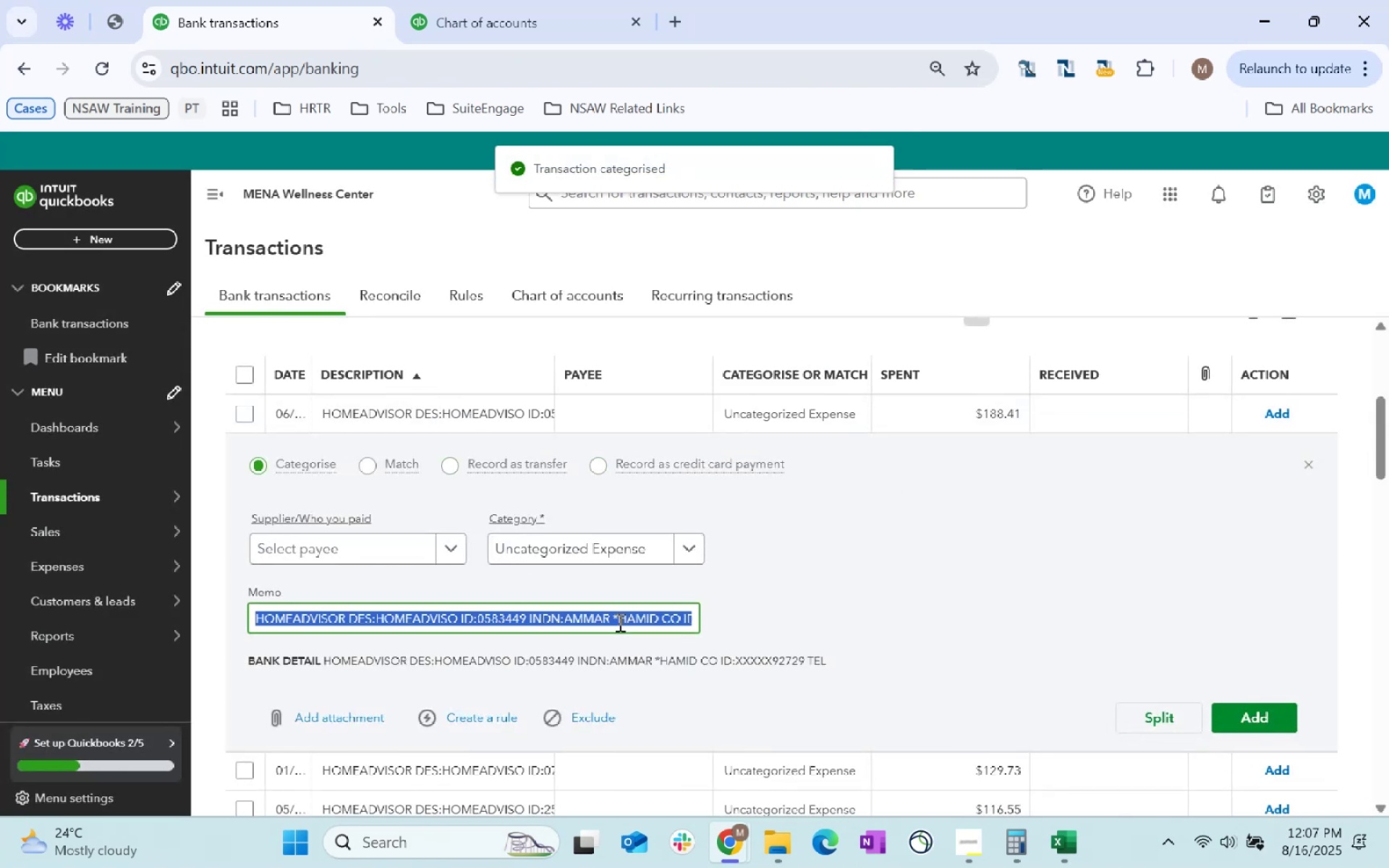 
key(Control+C)
 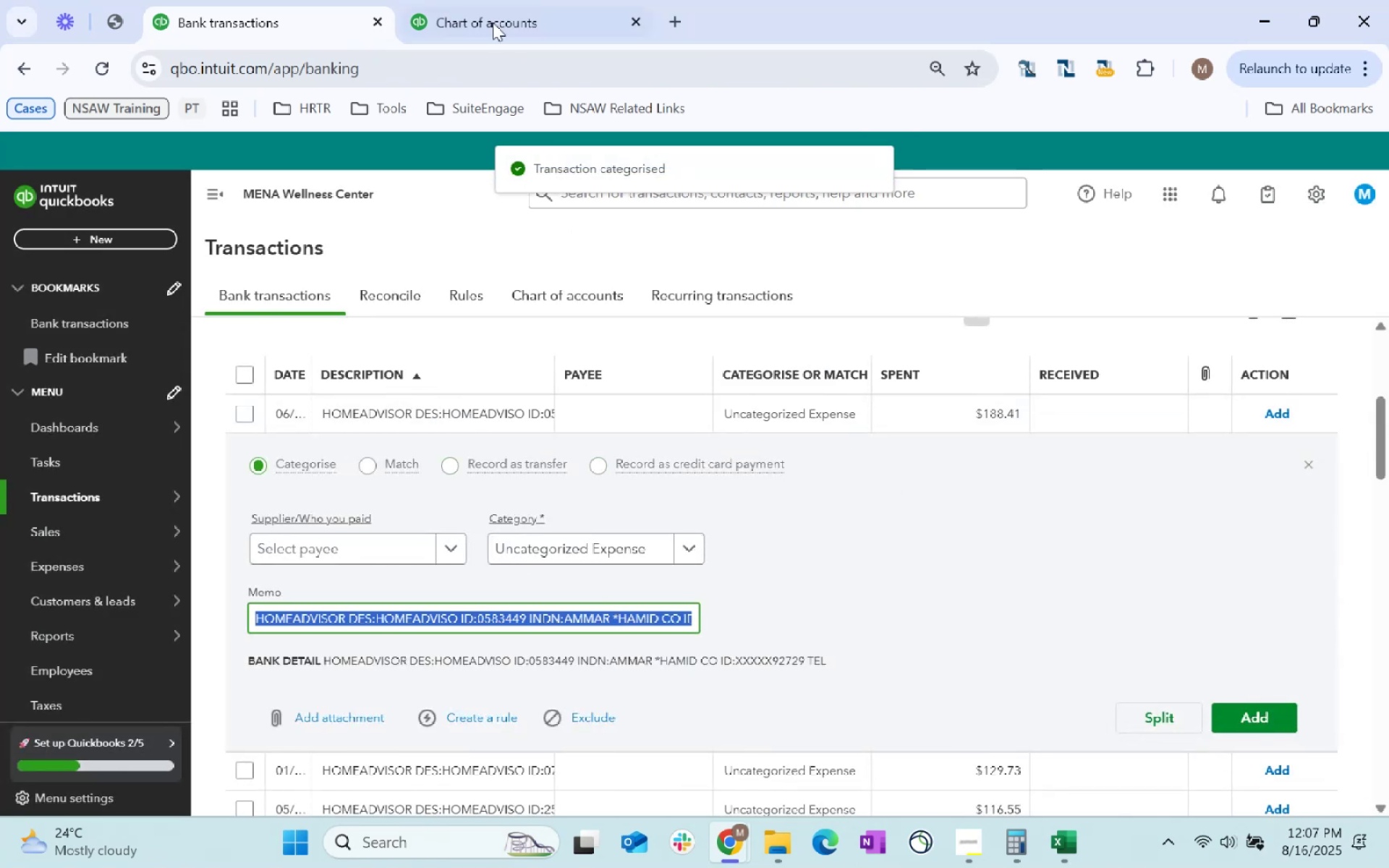 
key(Control+C)
 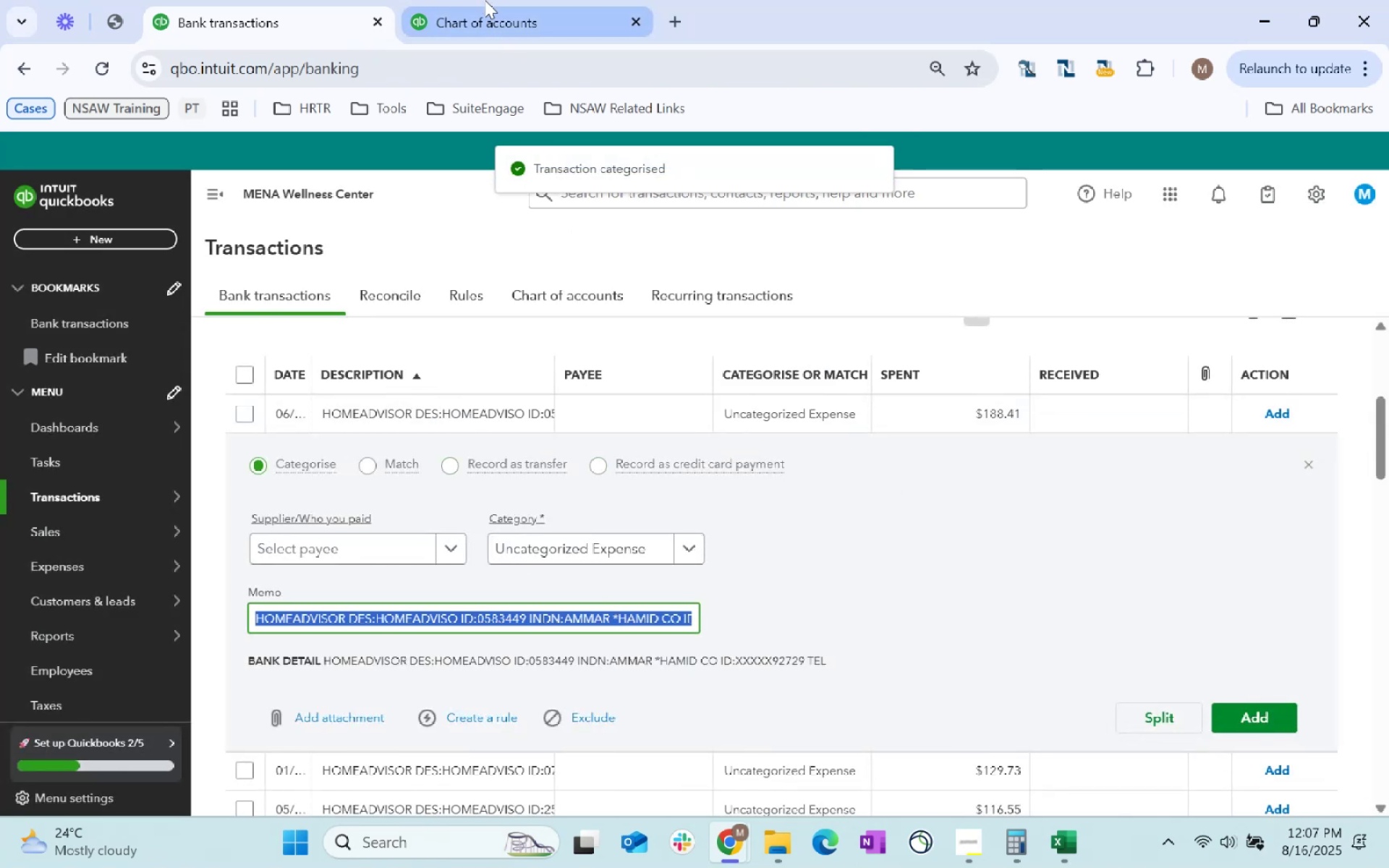 
left_click([485, 0])
 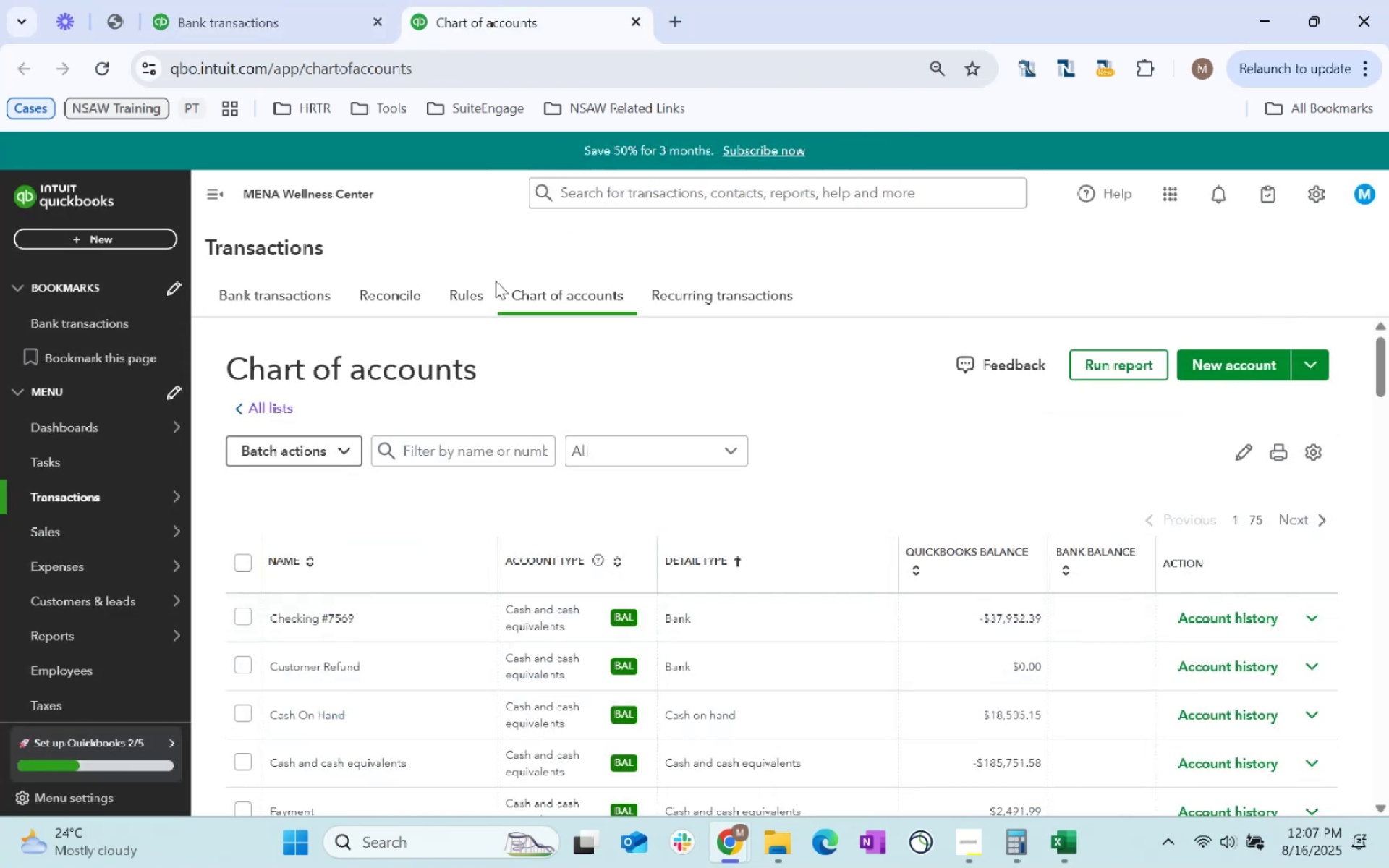 
left_click([320, 0])
 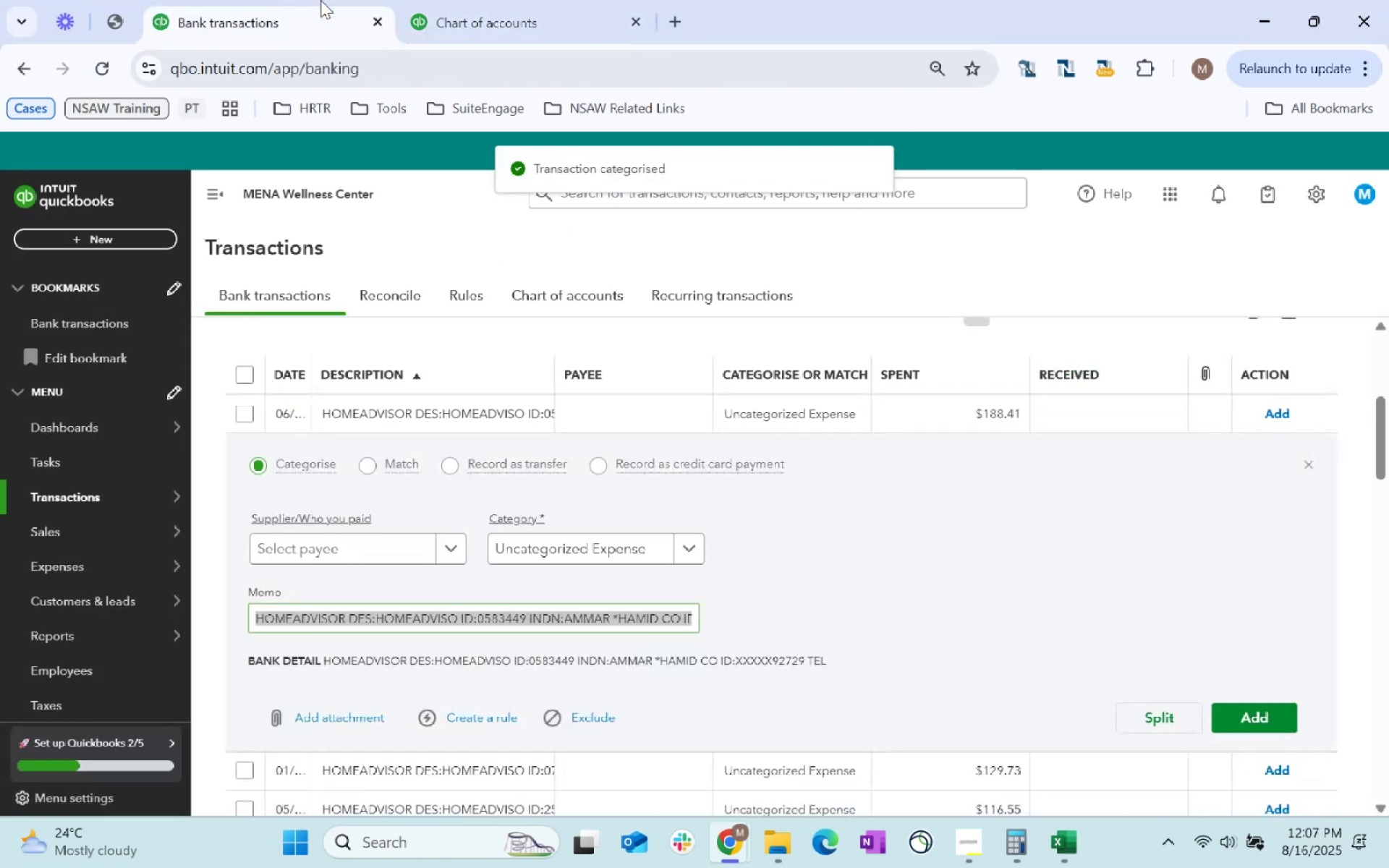 
key(Alt+AltLeft)
 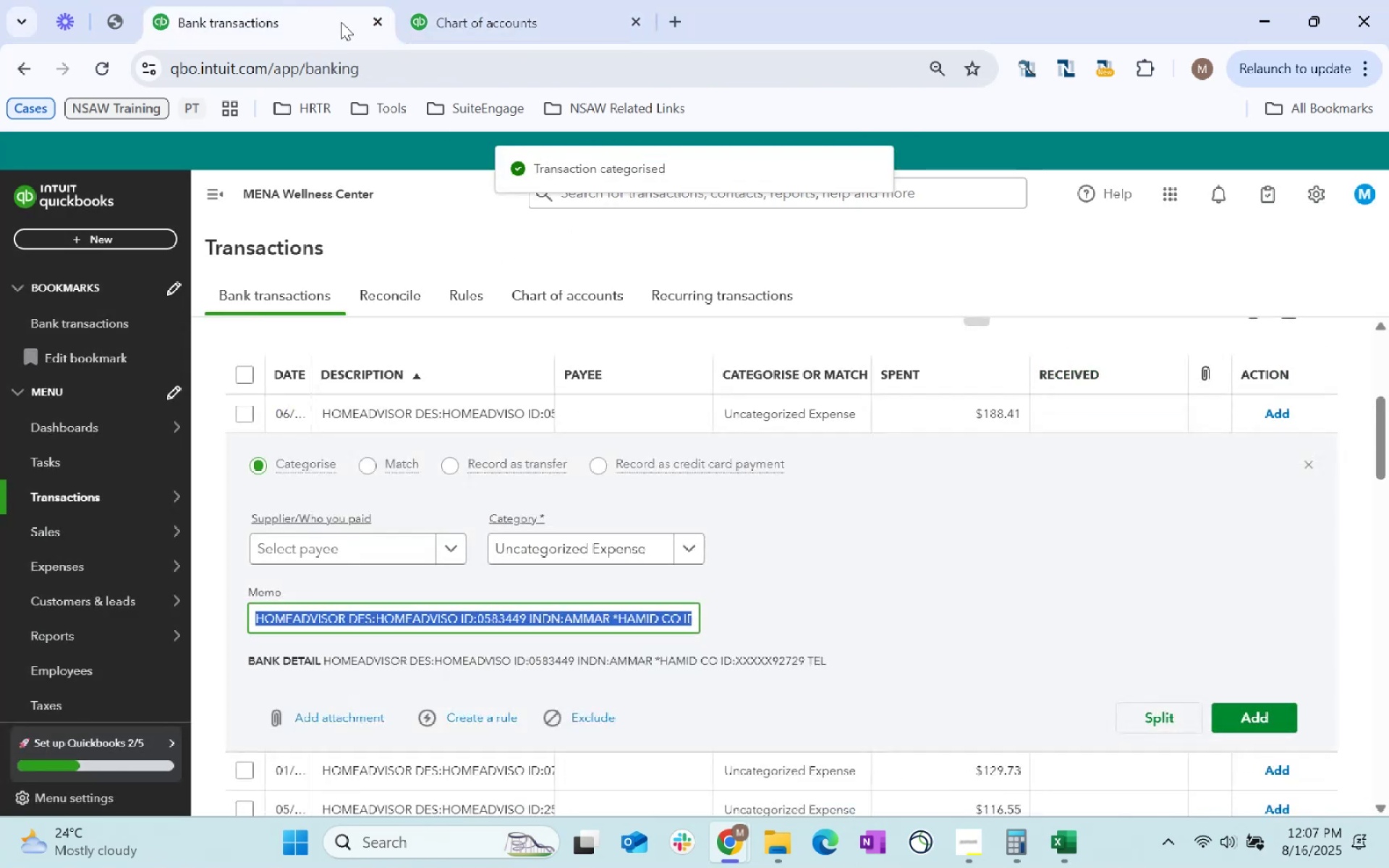 
key(Alt+Tab)
 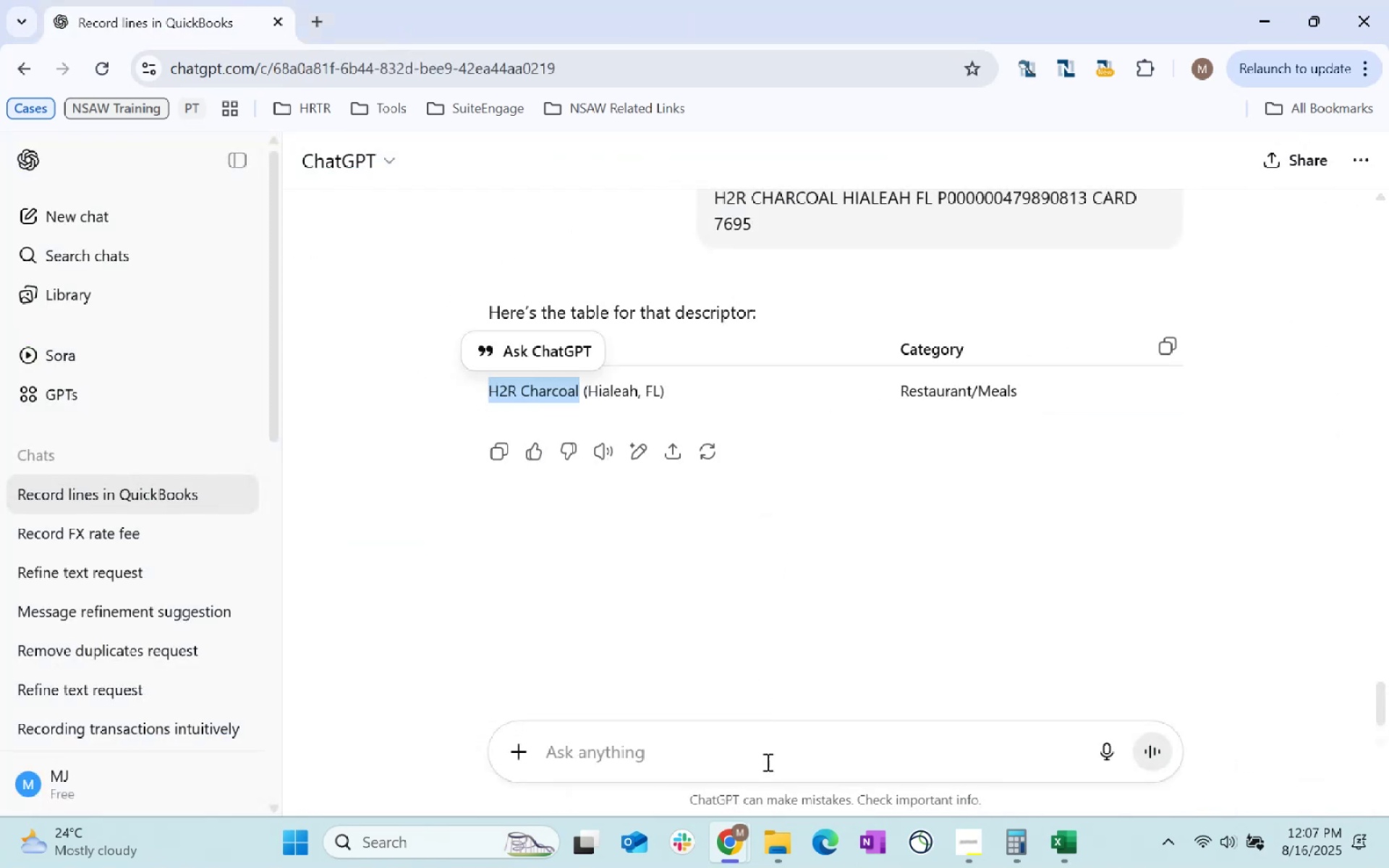 
left_click_drag(start_coordinate=[768, 770], to_coordinate=[771, 771])
 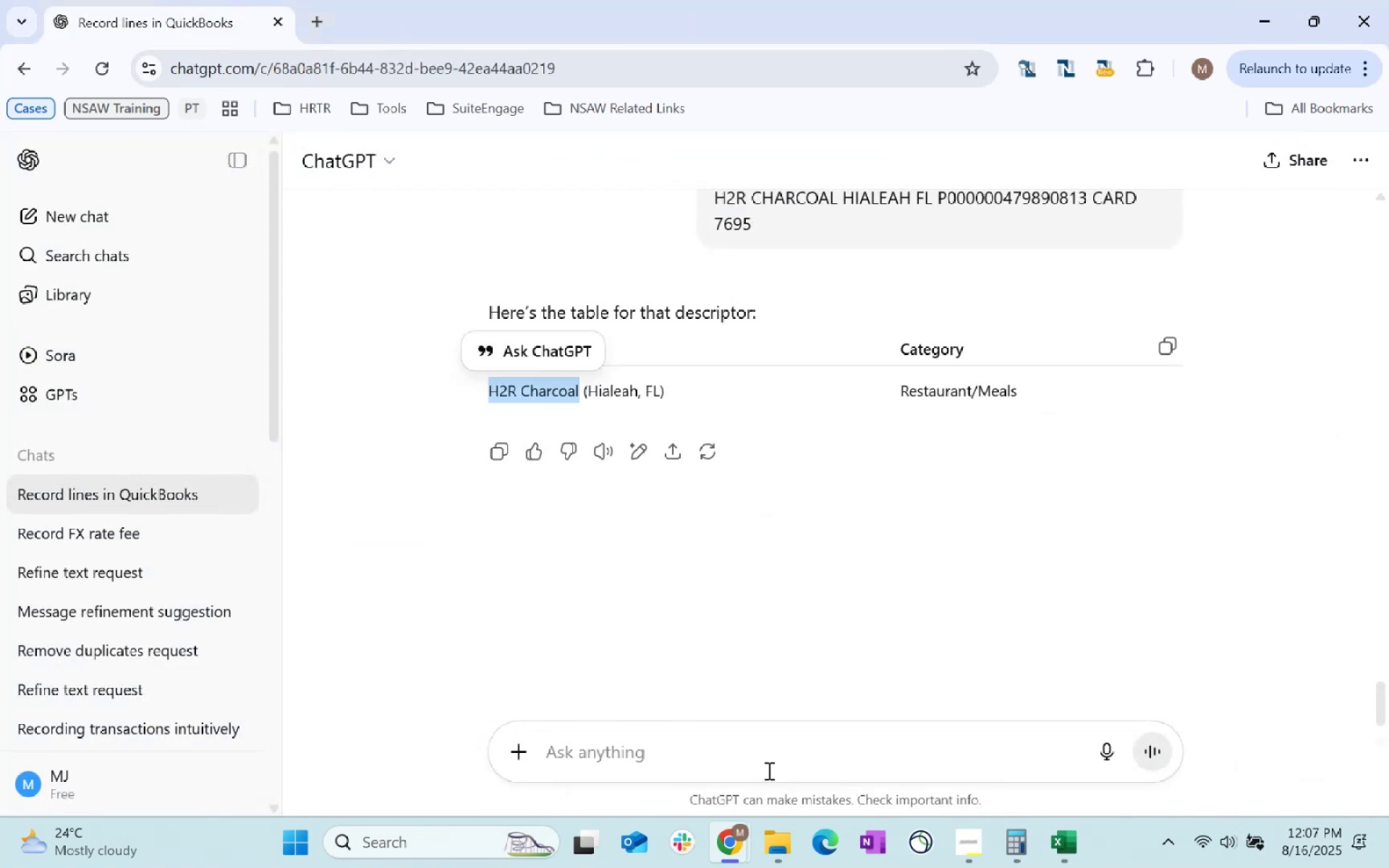 
key(Control+ControlLeft)
 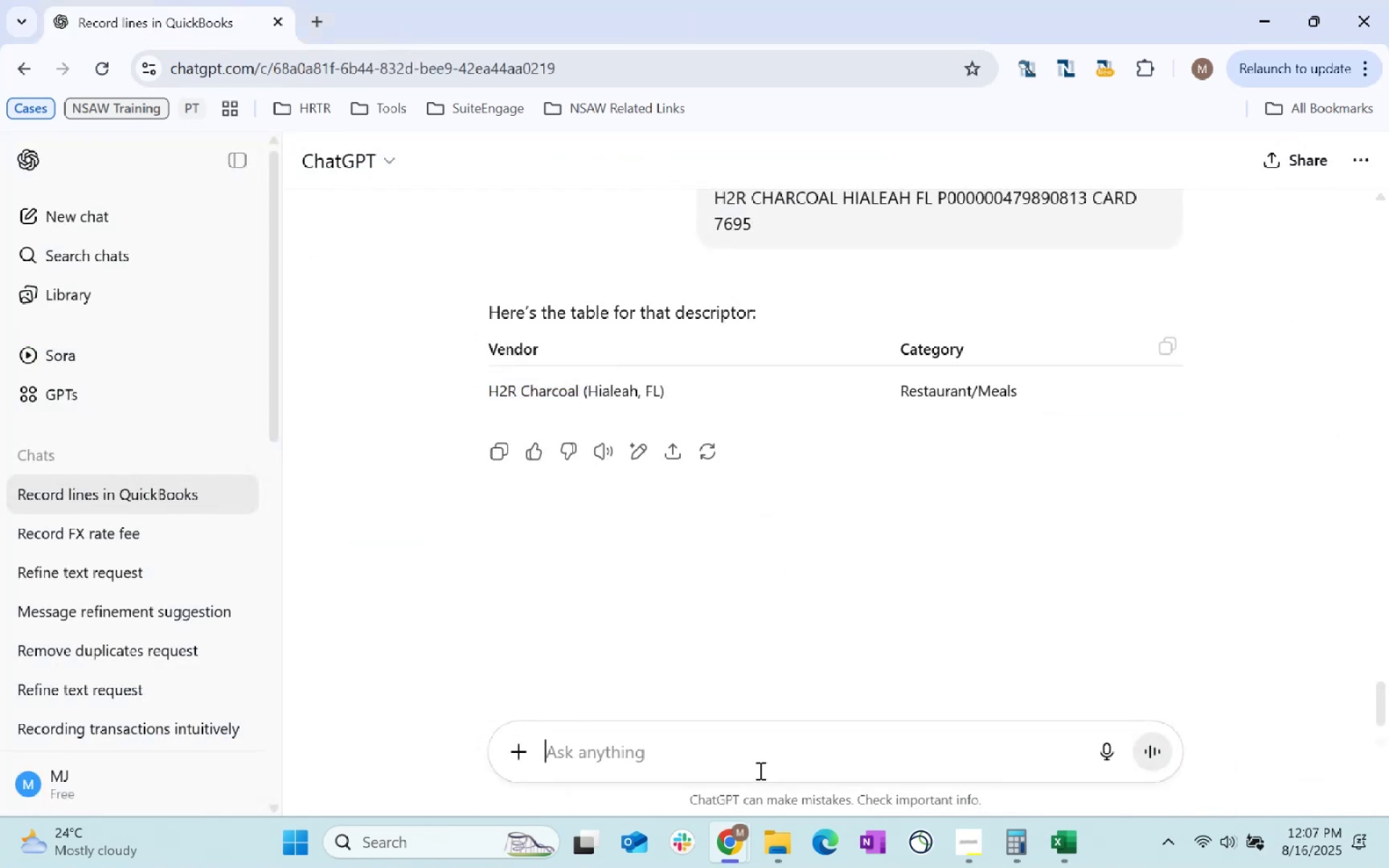 
key(Control+V)
 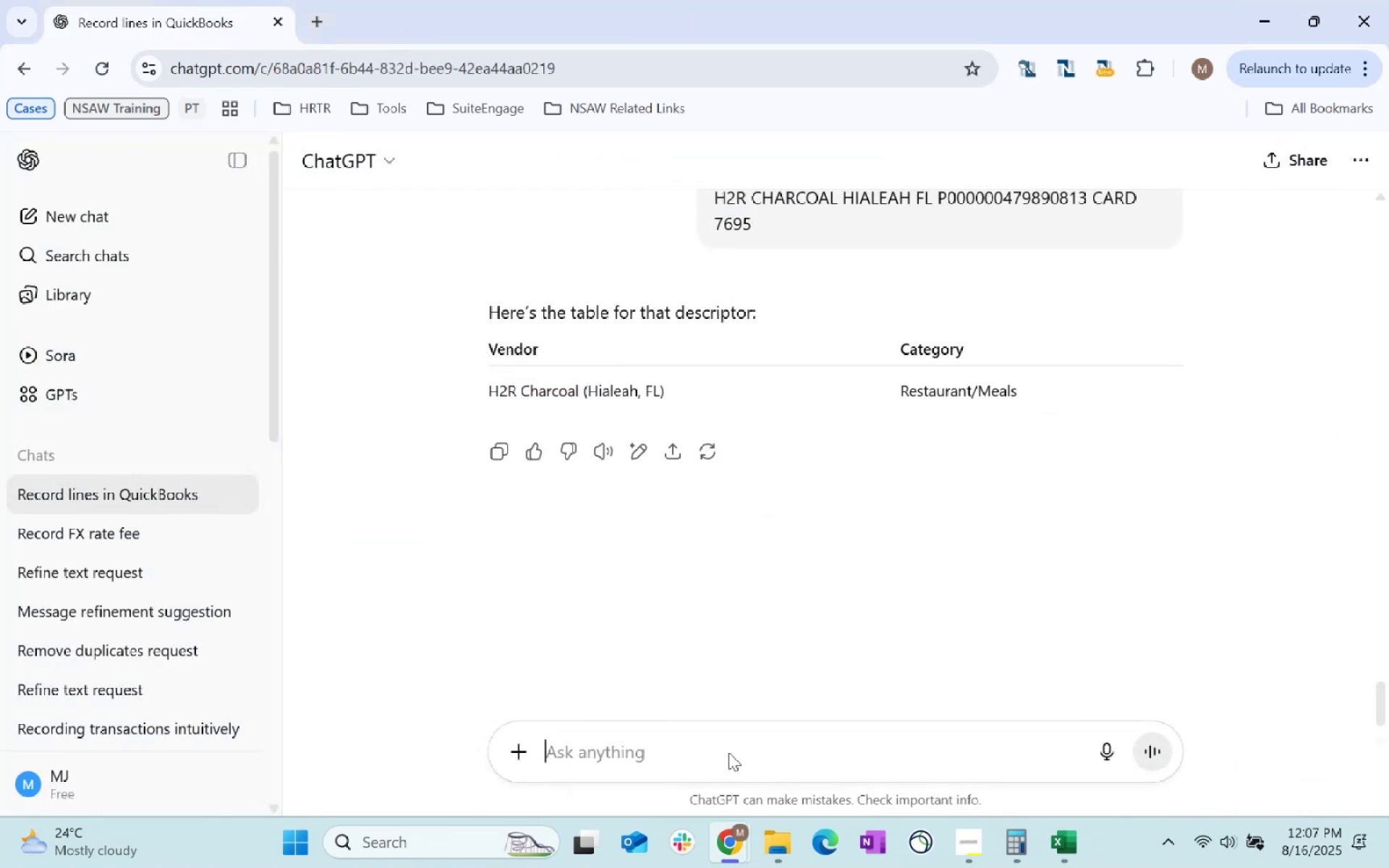 
key(Enter)
 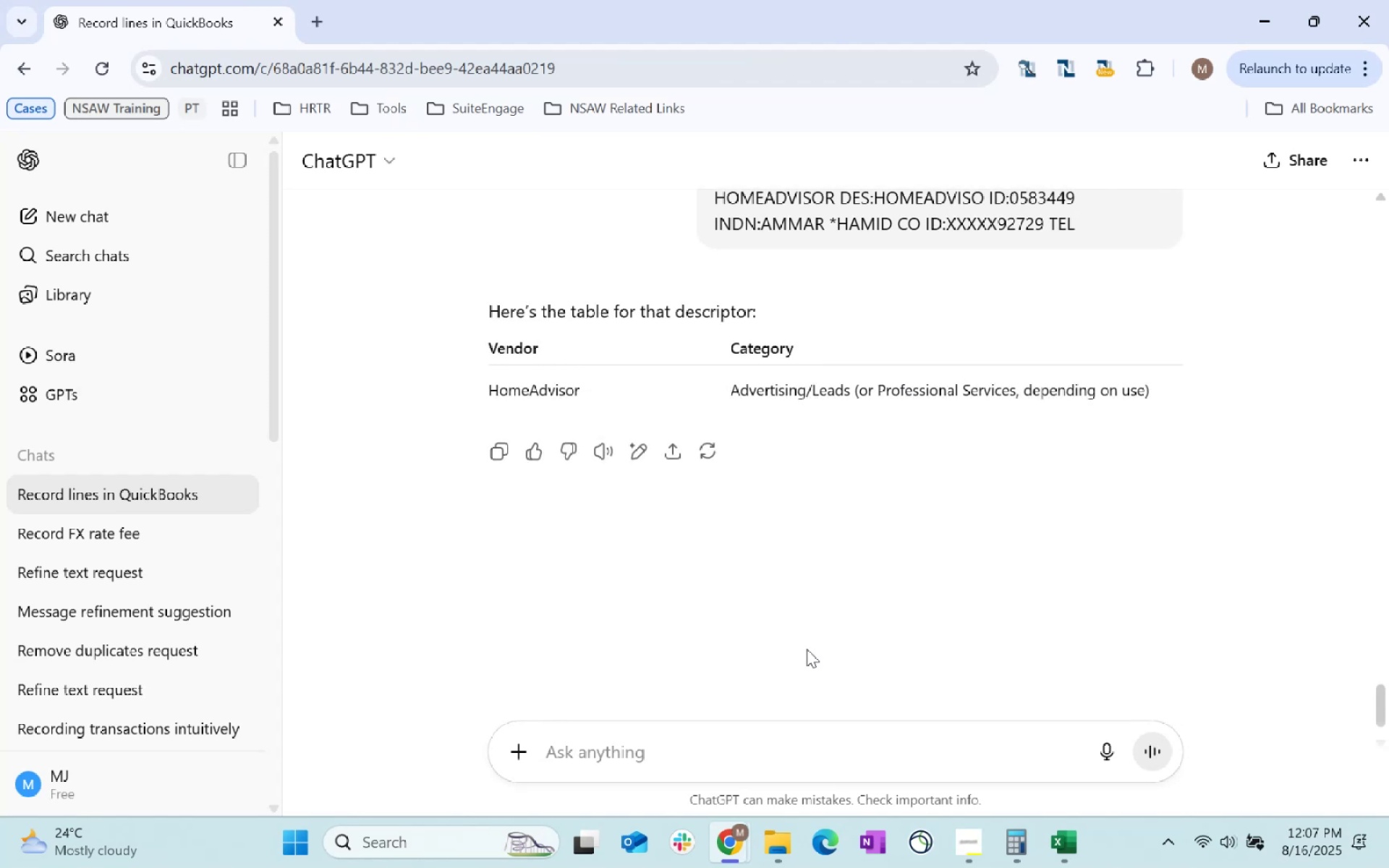 
wait(9.34)
 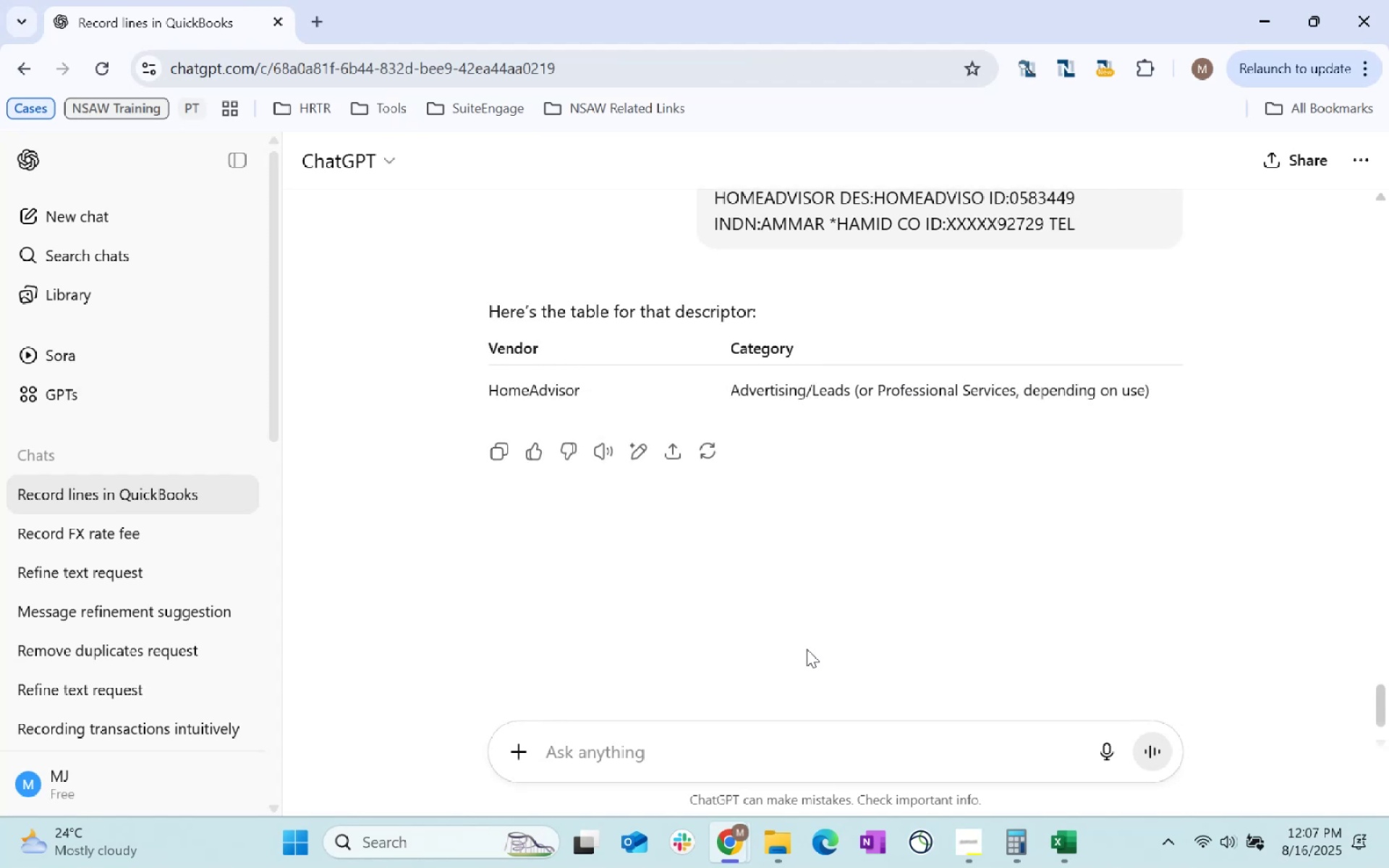 
left_click_drag(start_coordinate=[587, 386], to_coordinate=[483, 391])
 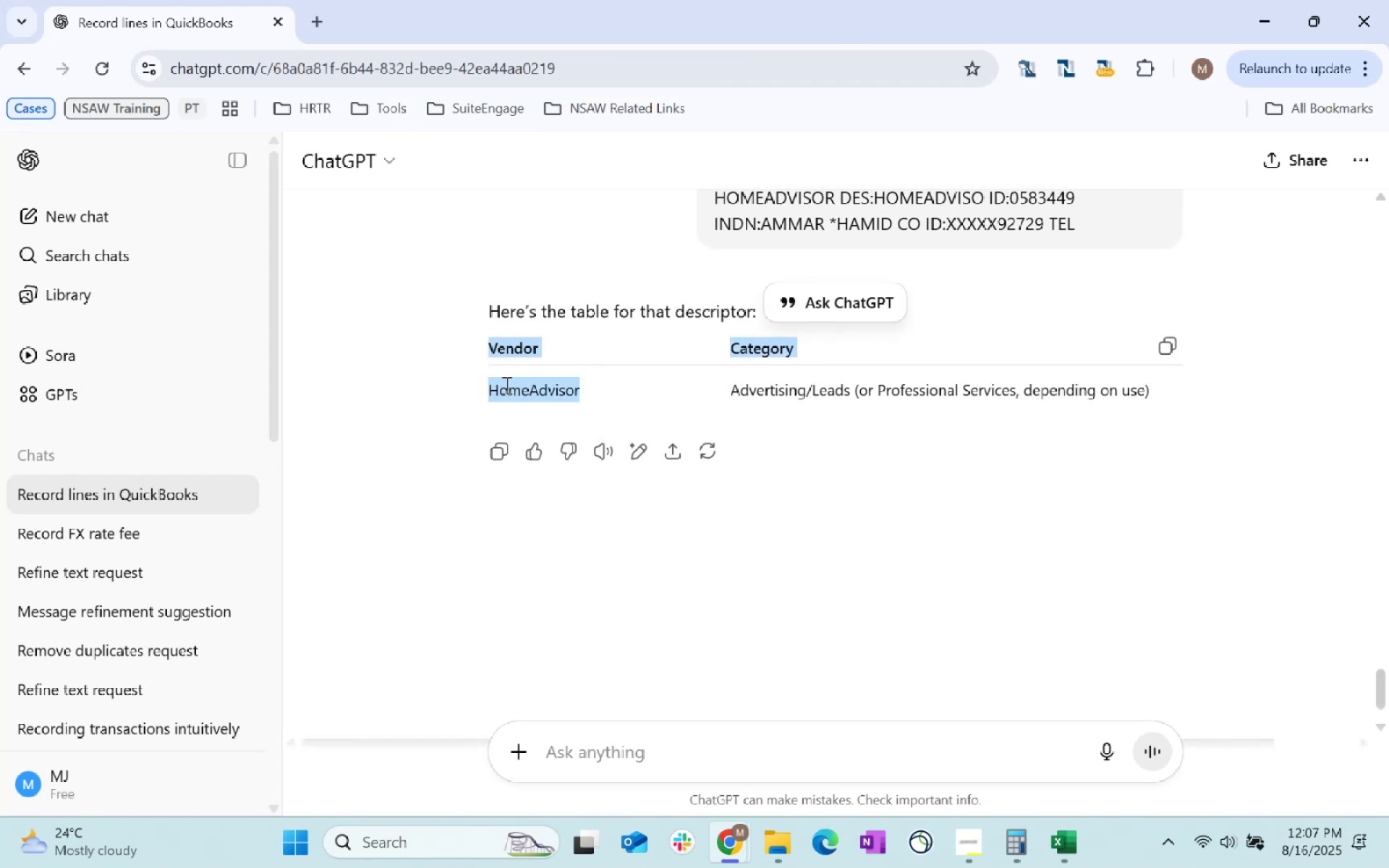 
hold_key(key=ControlLeft, duration=0.43)
 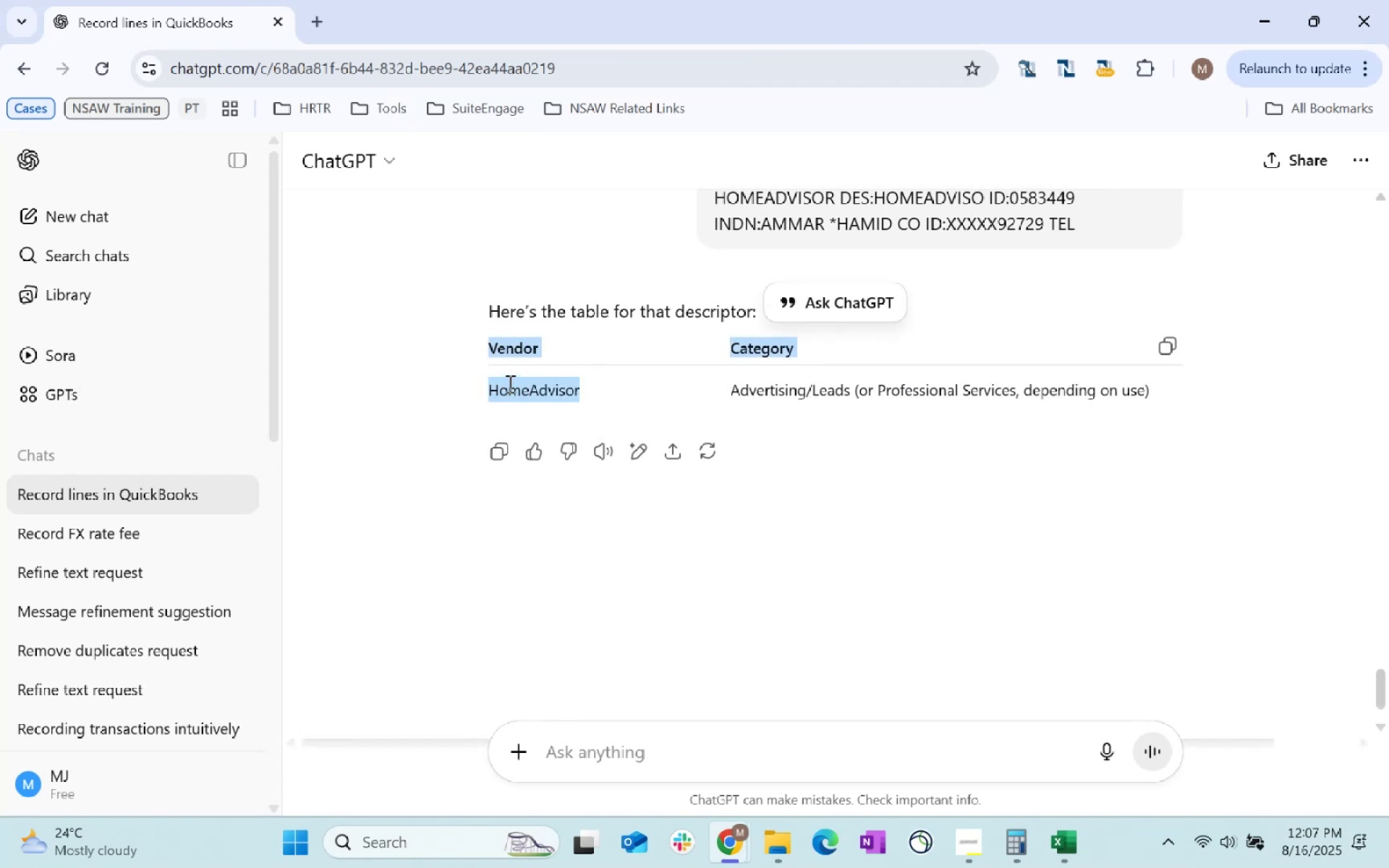 
double_click([509, 383])
 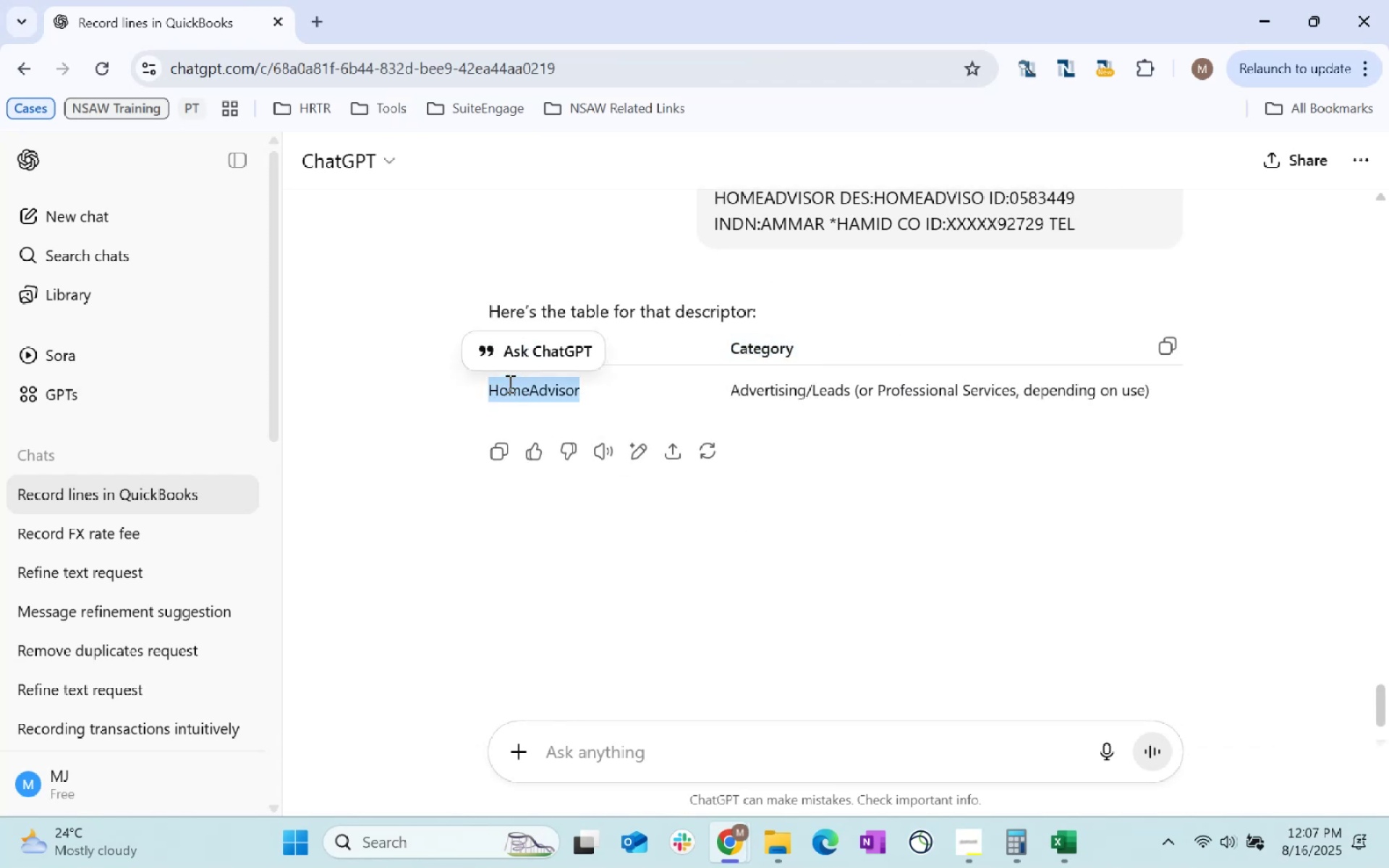 
key(Control+C)
 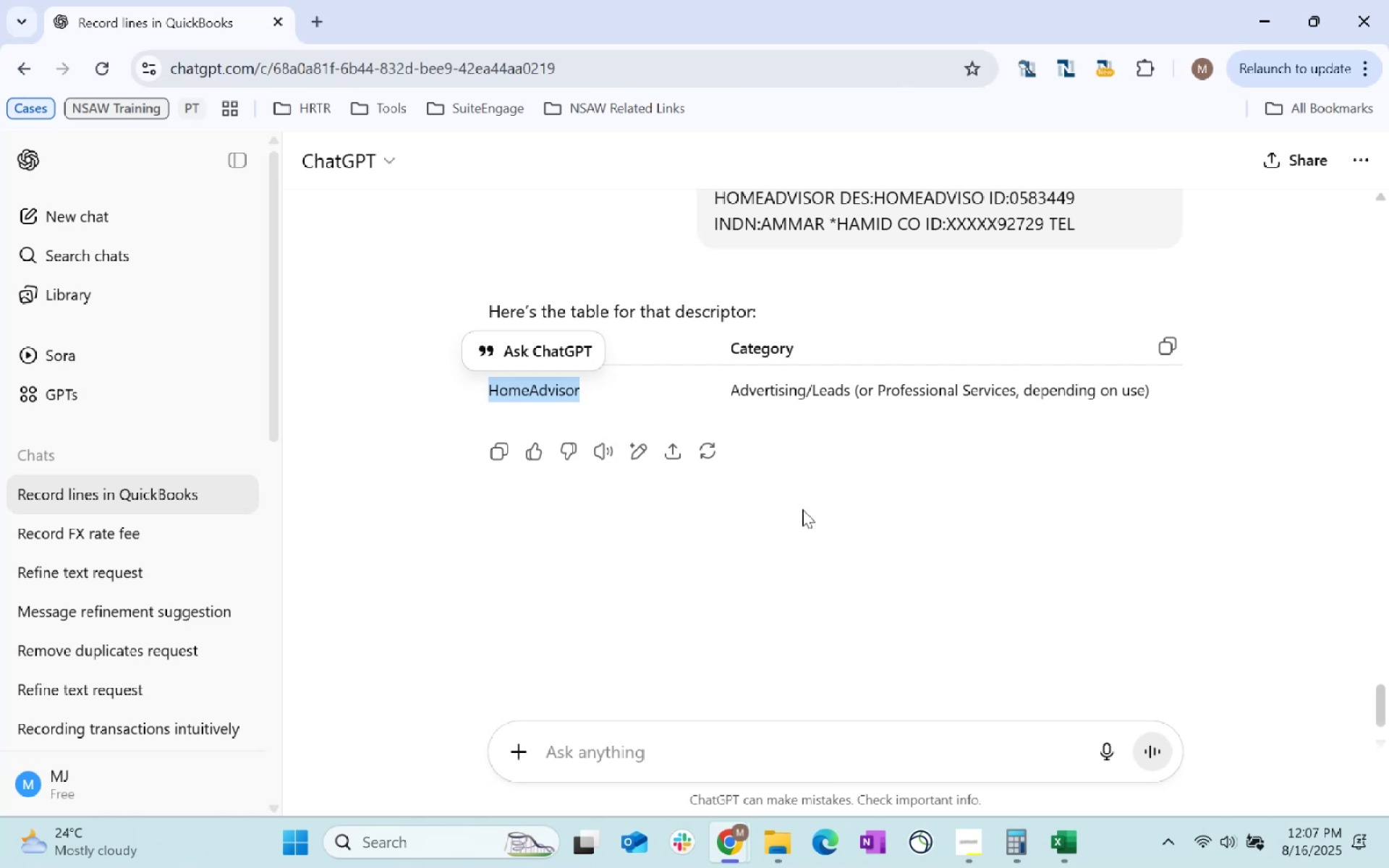 
key(Control+C)
 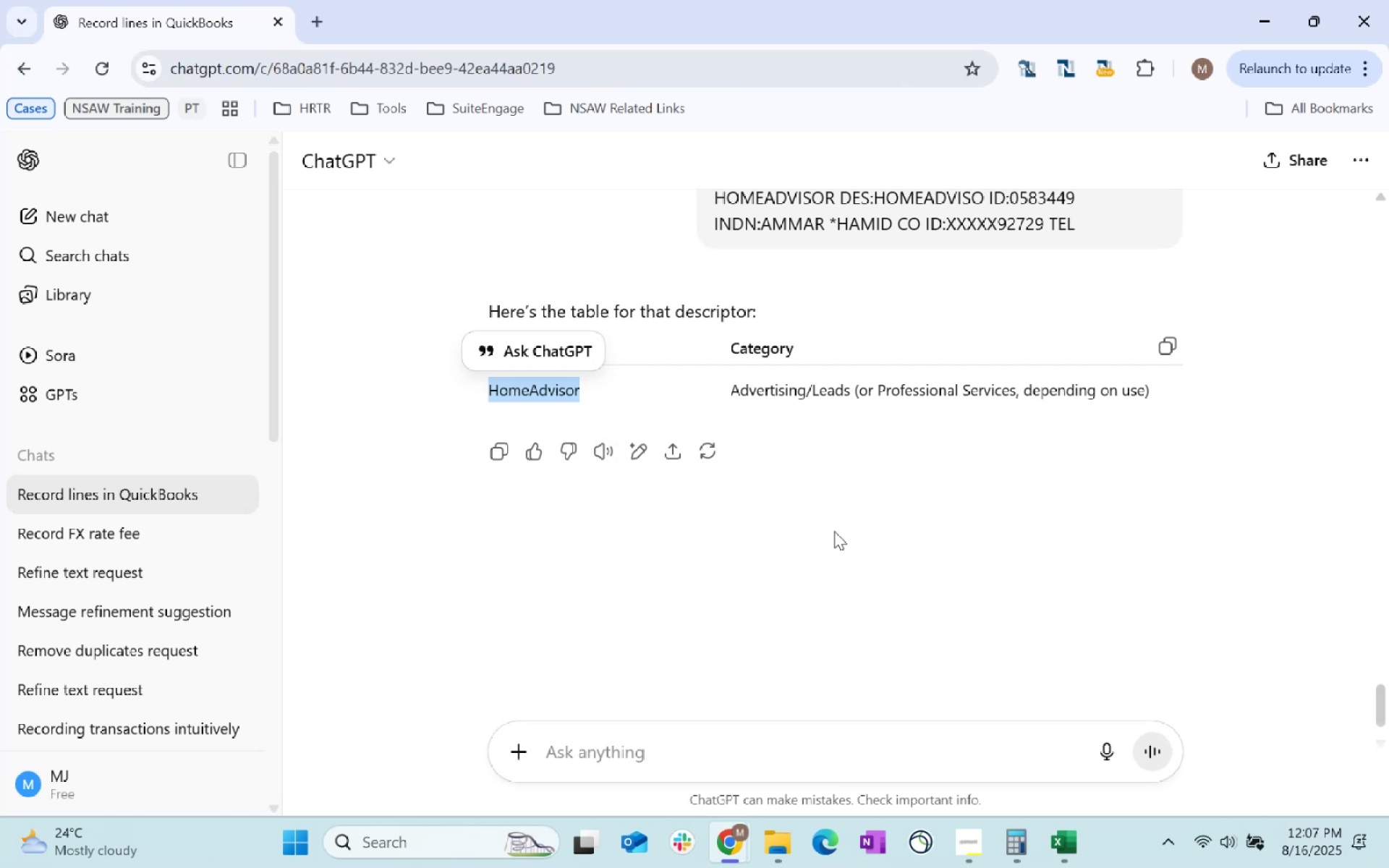 
key(Alt+AltLeft)
 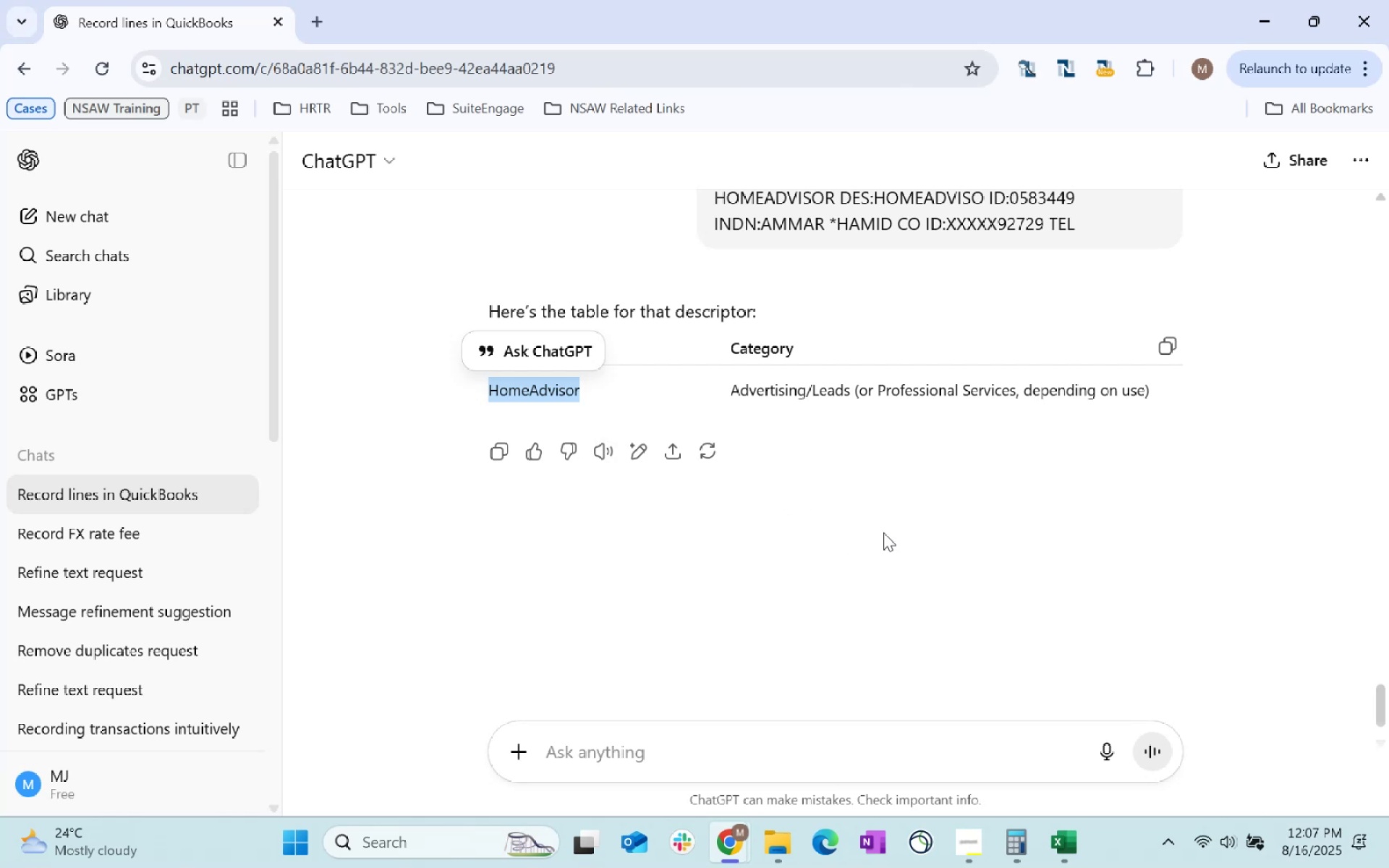 
key(Alt+Tab)
 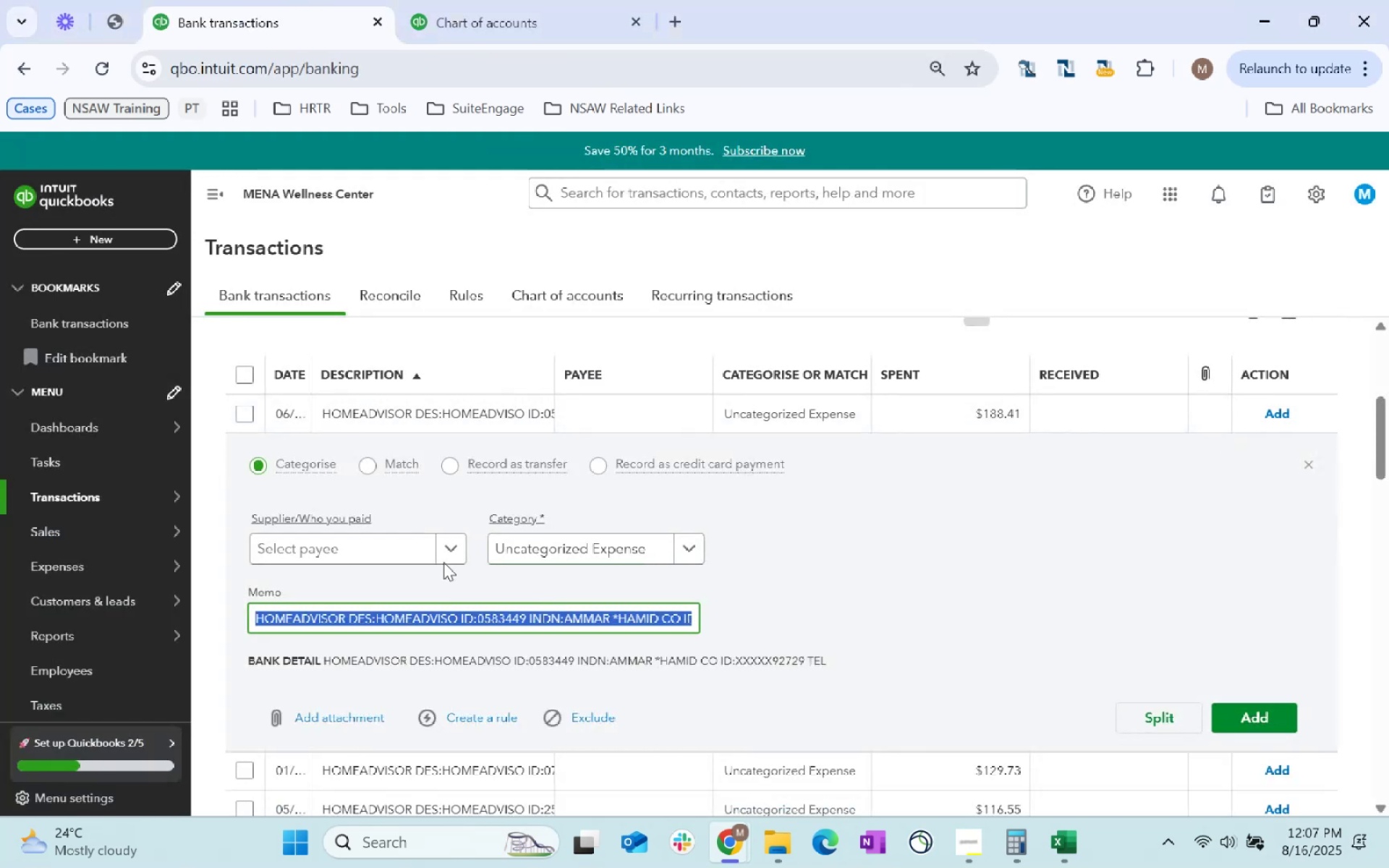 
left_click([376, 543])
 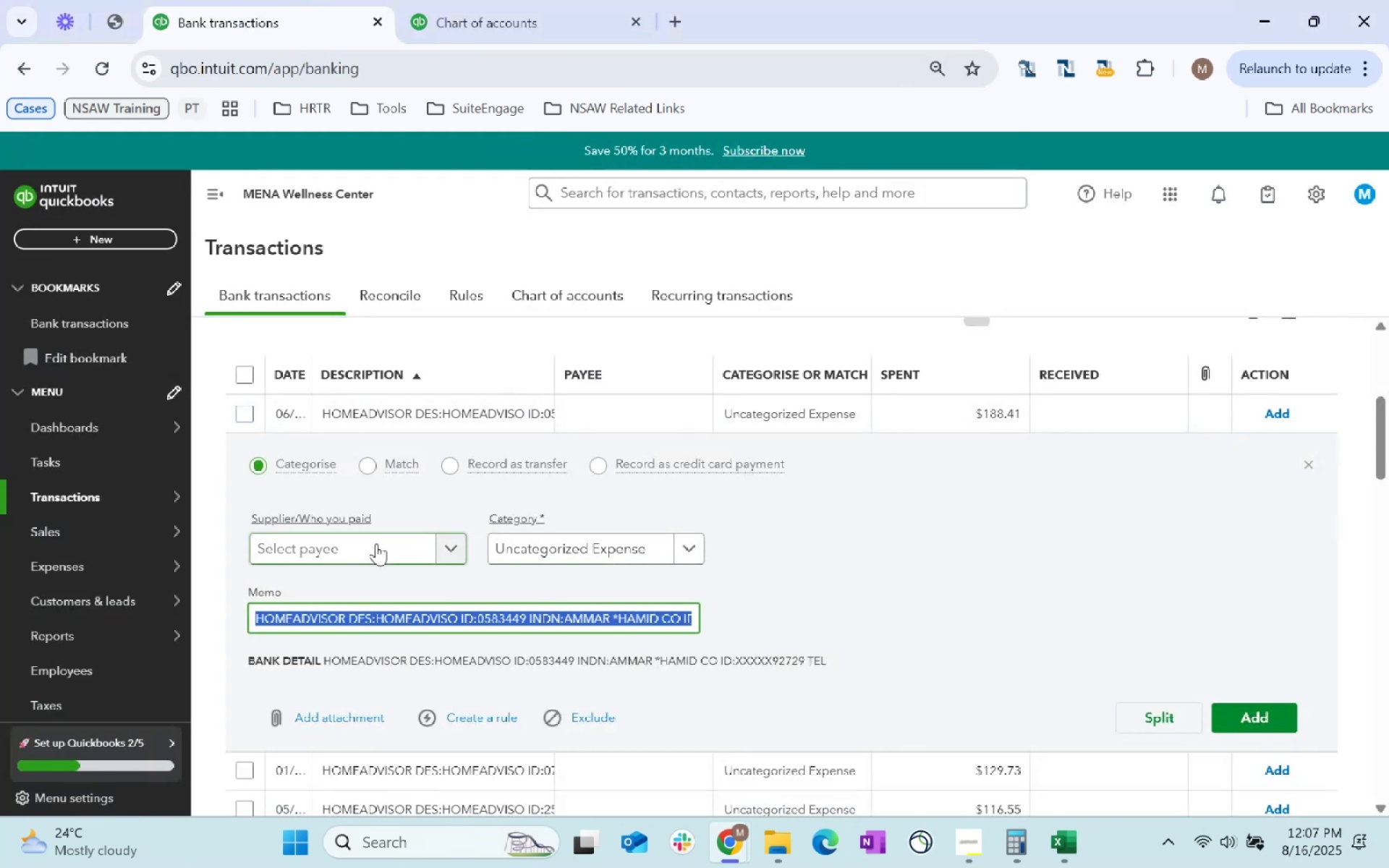 
key(Control+ControlLeft)
 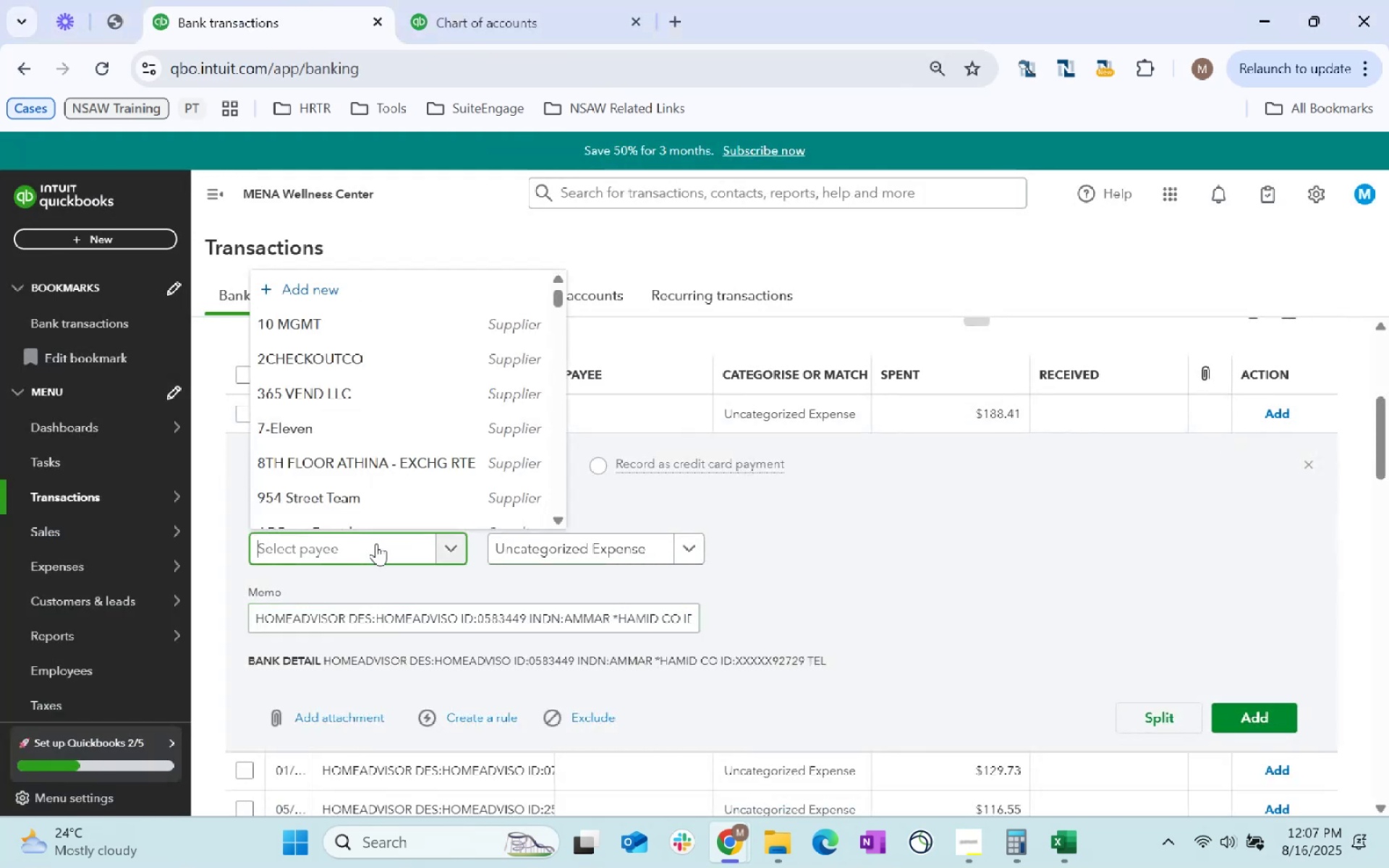 
key(Control+V)
 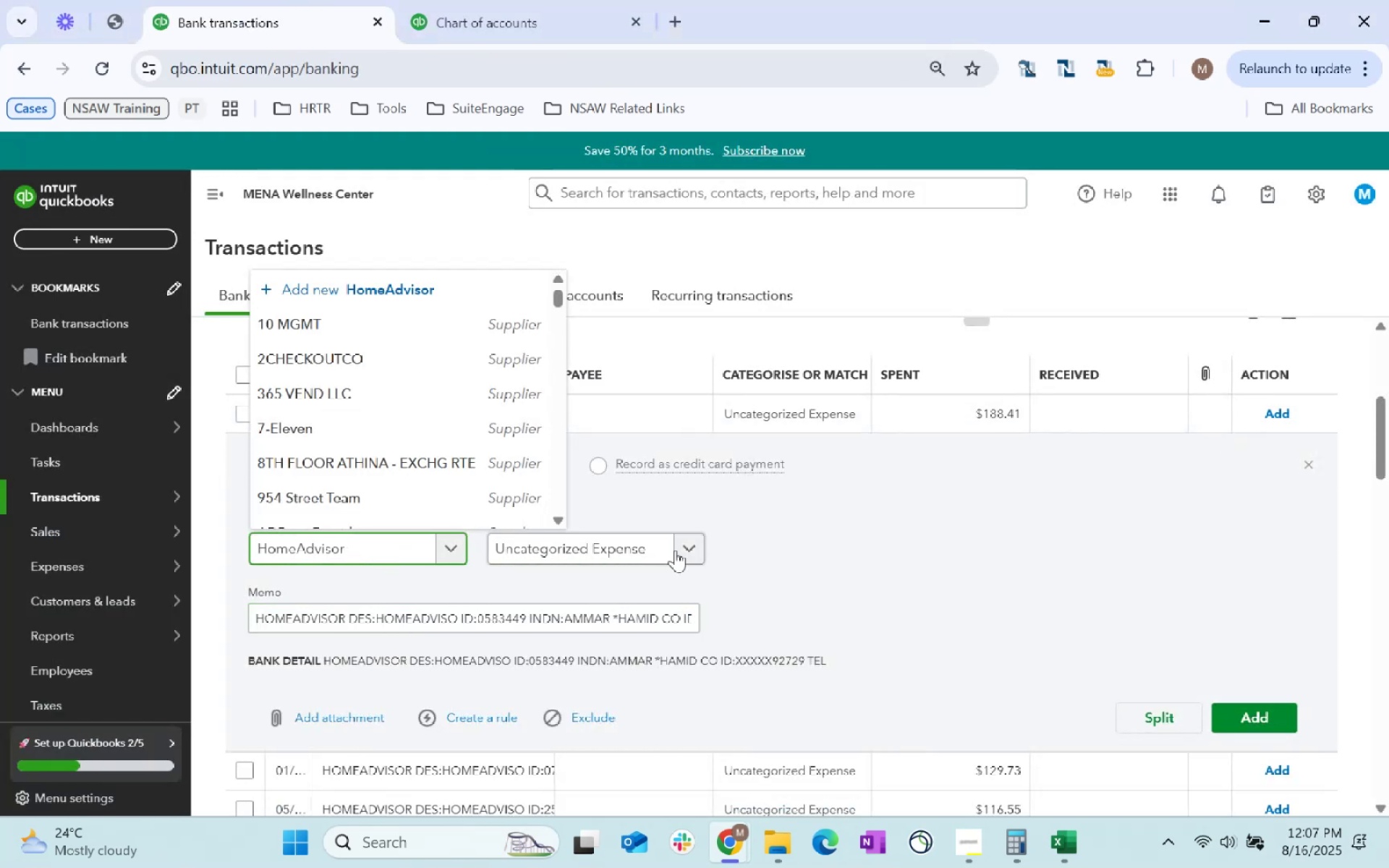 
key(Tab)
 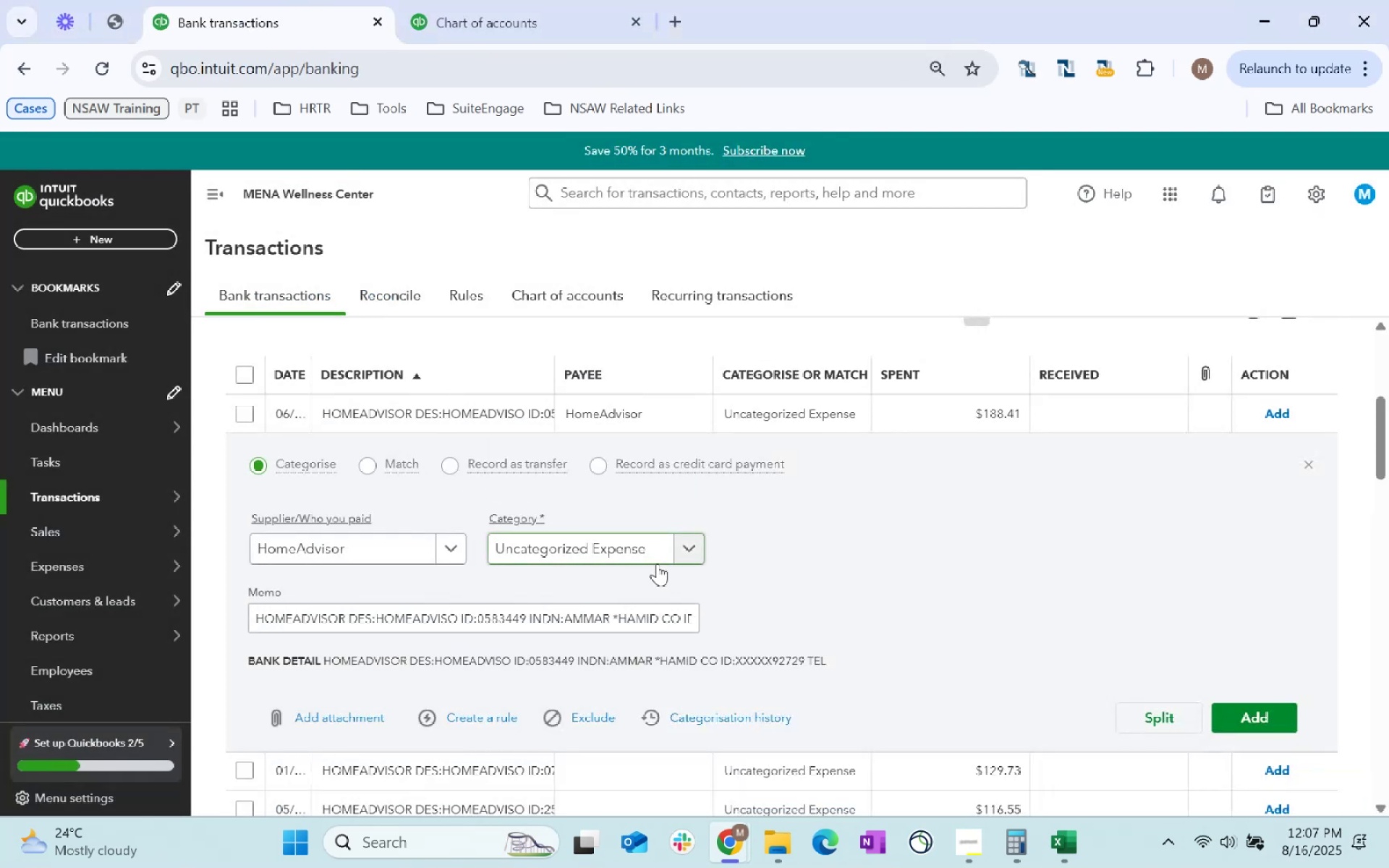 
scroll: coordinate [938, 624], scroll_direction: up, amount: 4.0
 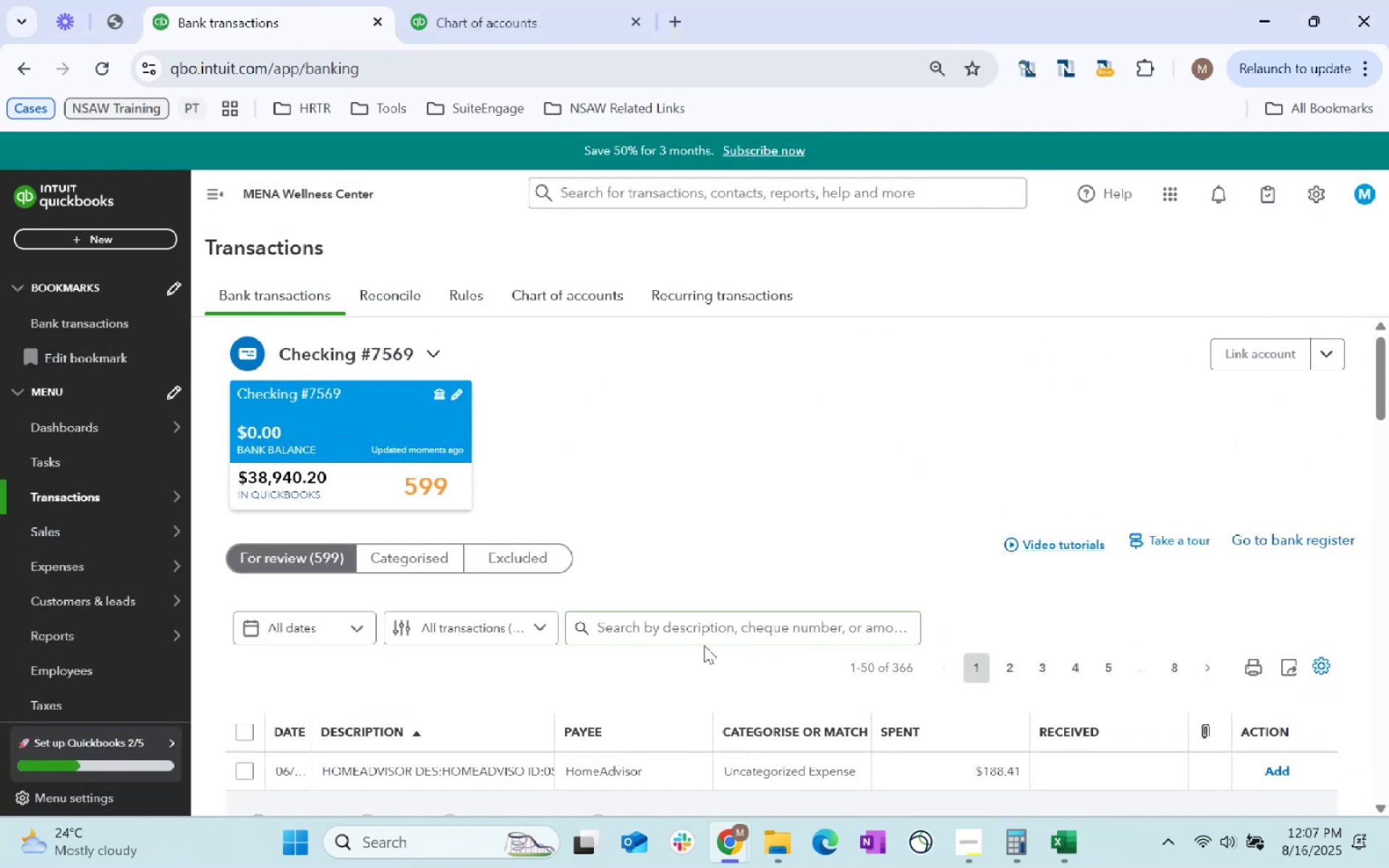 
key(Control+ControlLeft)
 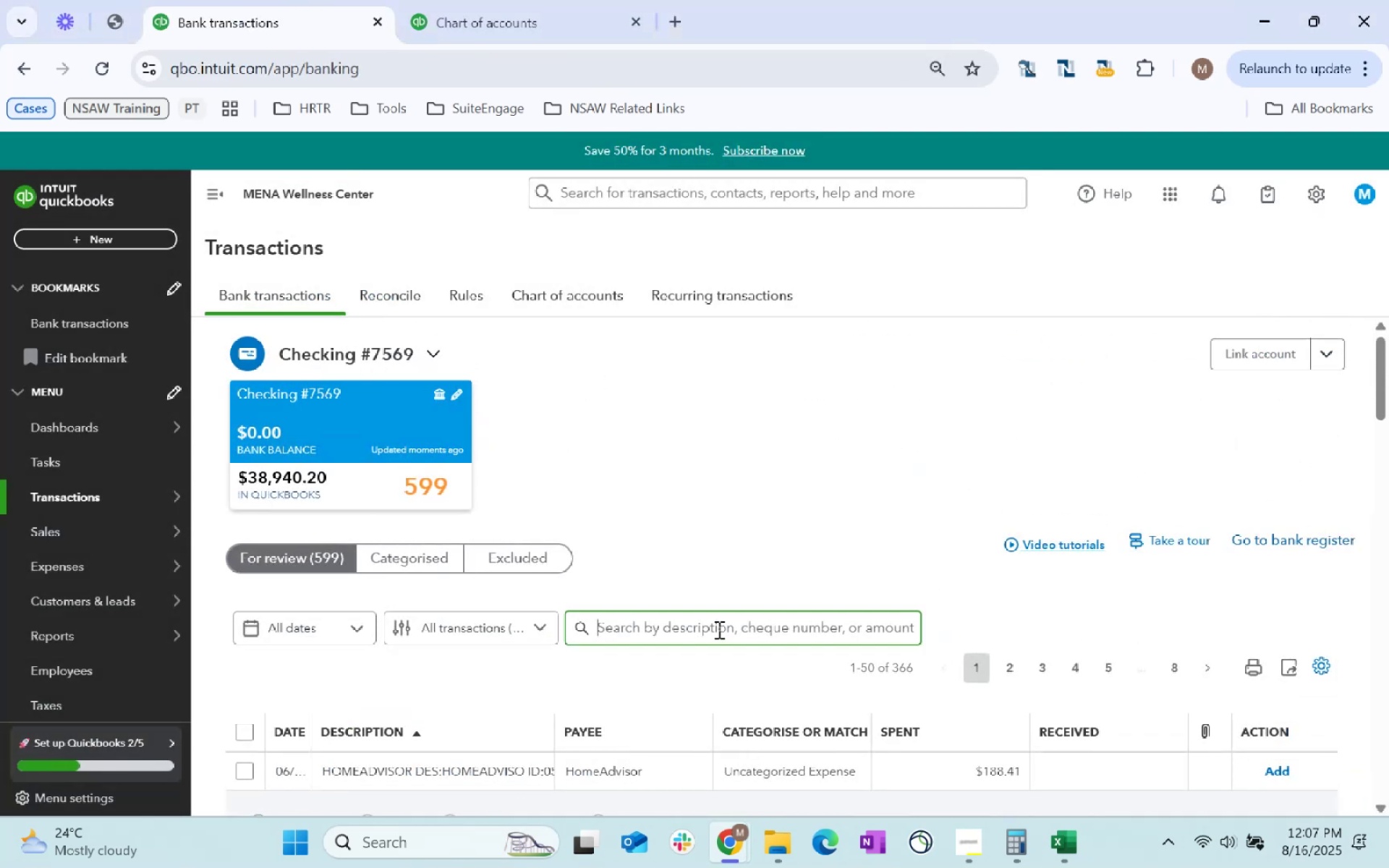 
key(Control+V)
 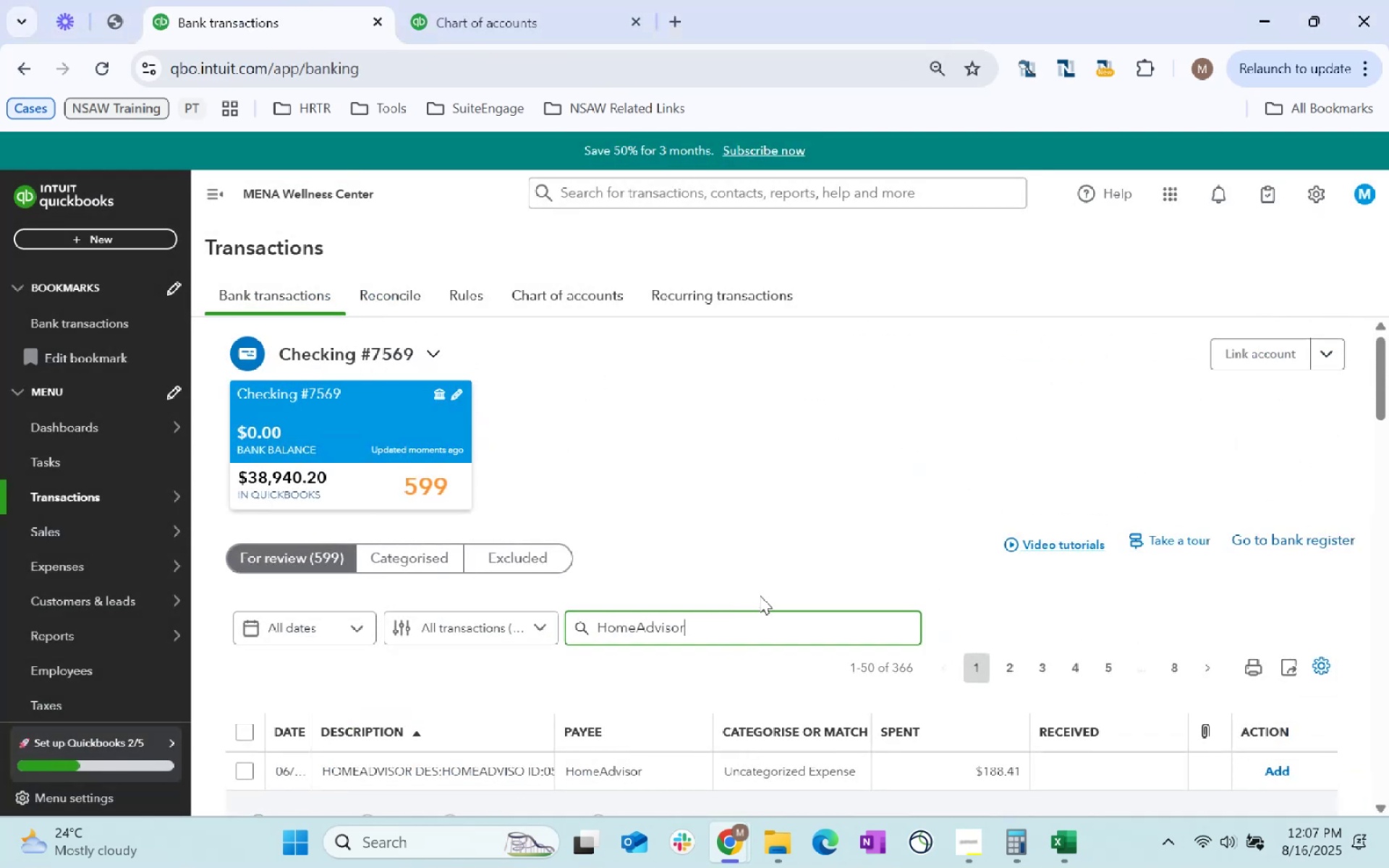 
key(Enter)
 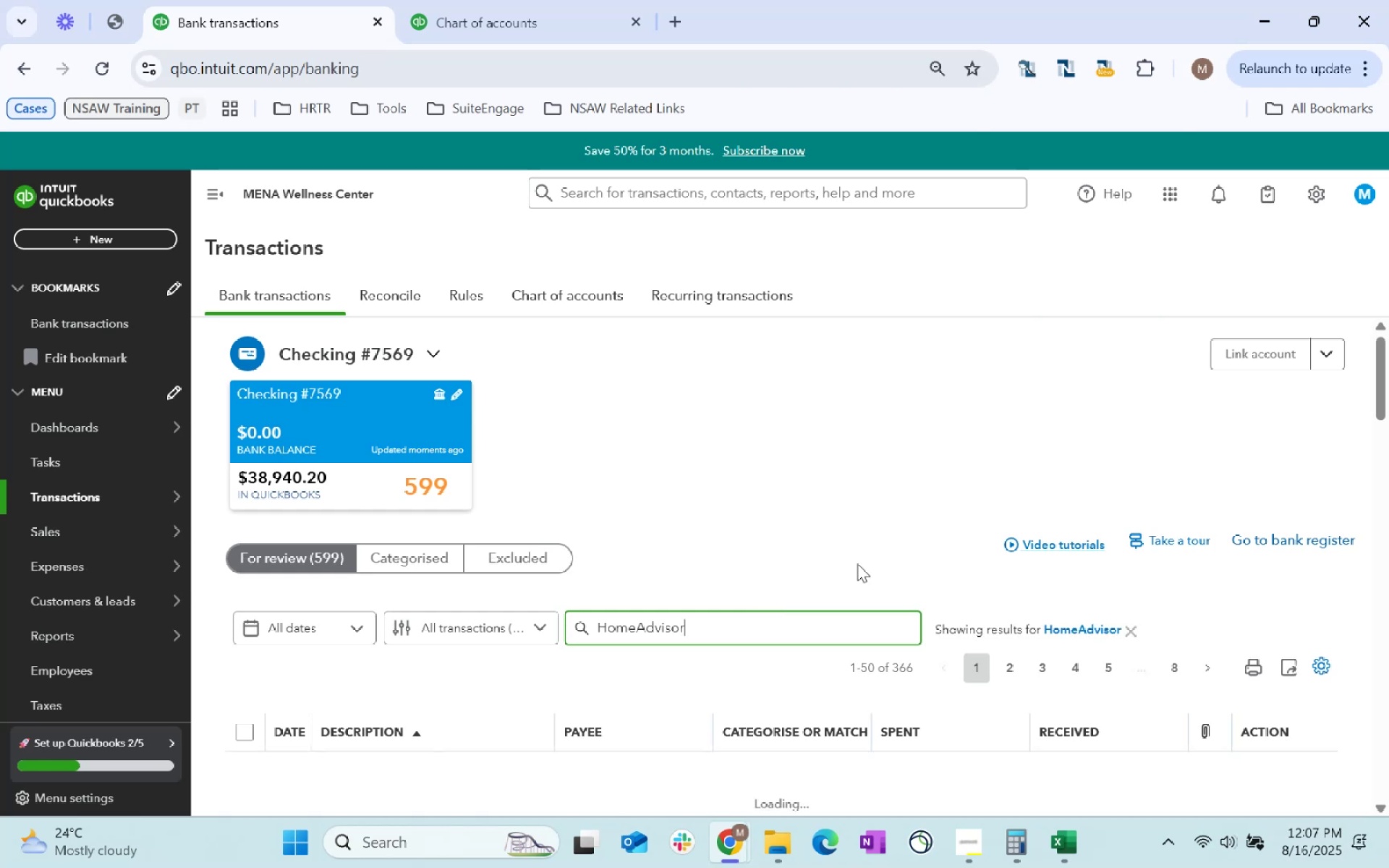 
scroll: coordinate [886, 533], scroll_direction: down, amount: 2.0
 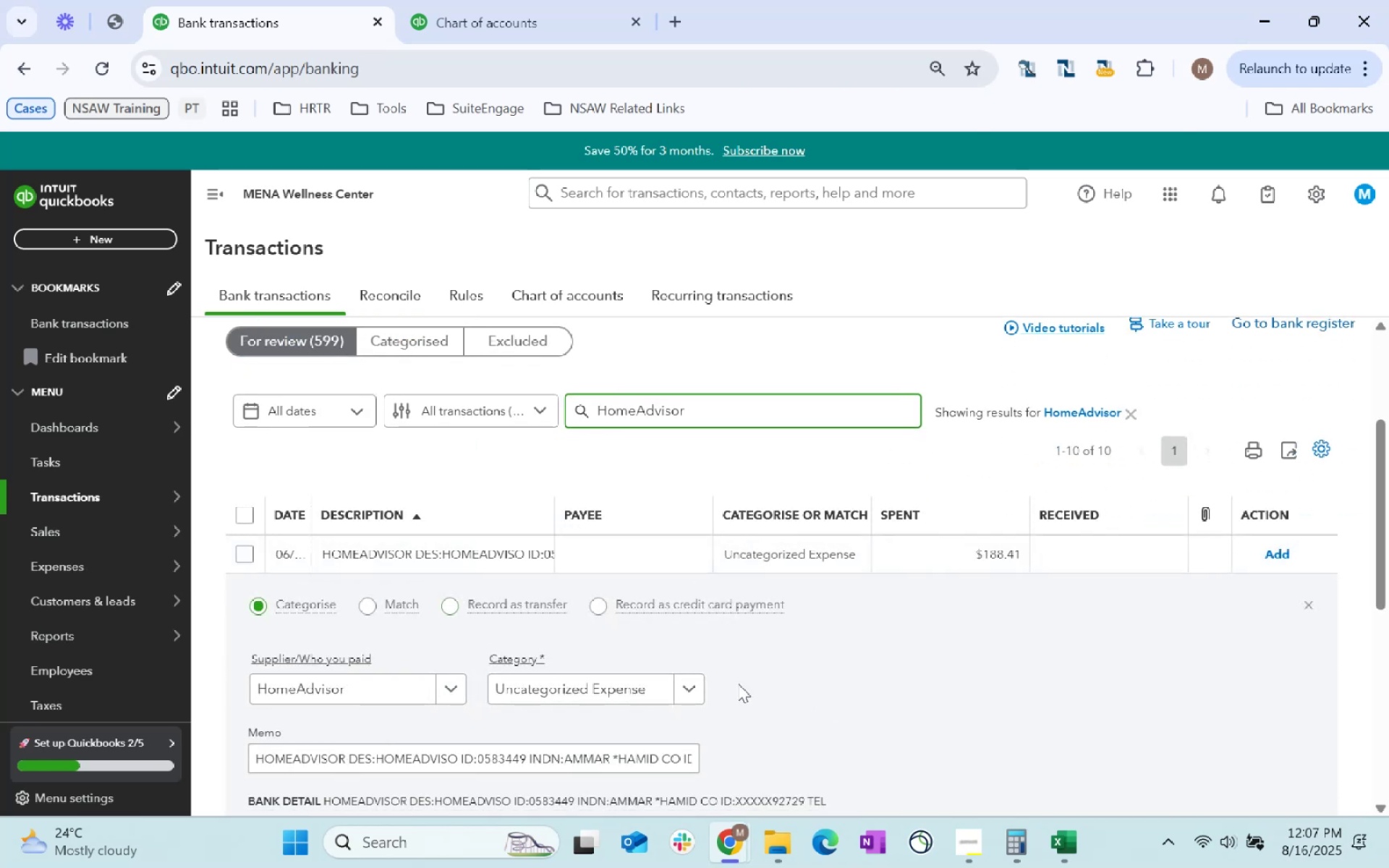 
left_click([429, 561])
 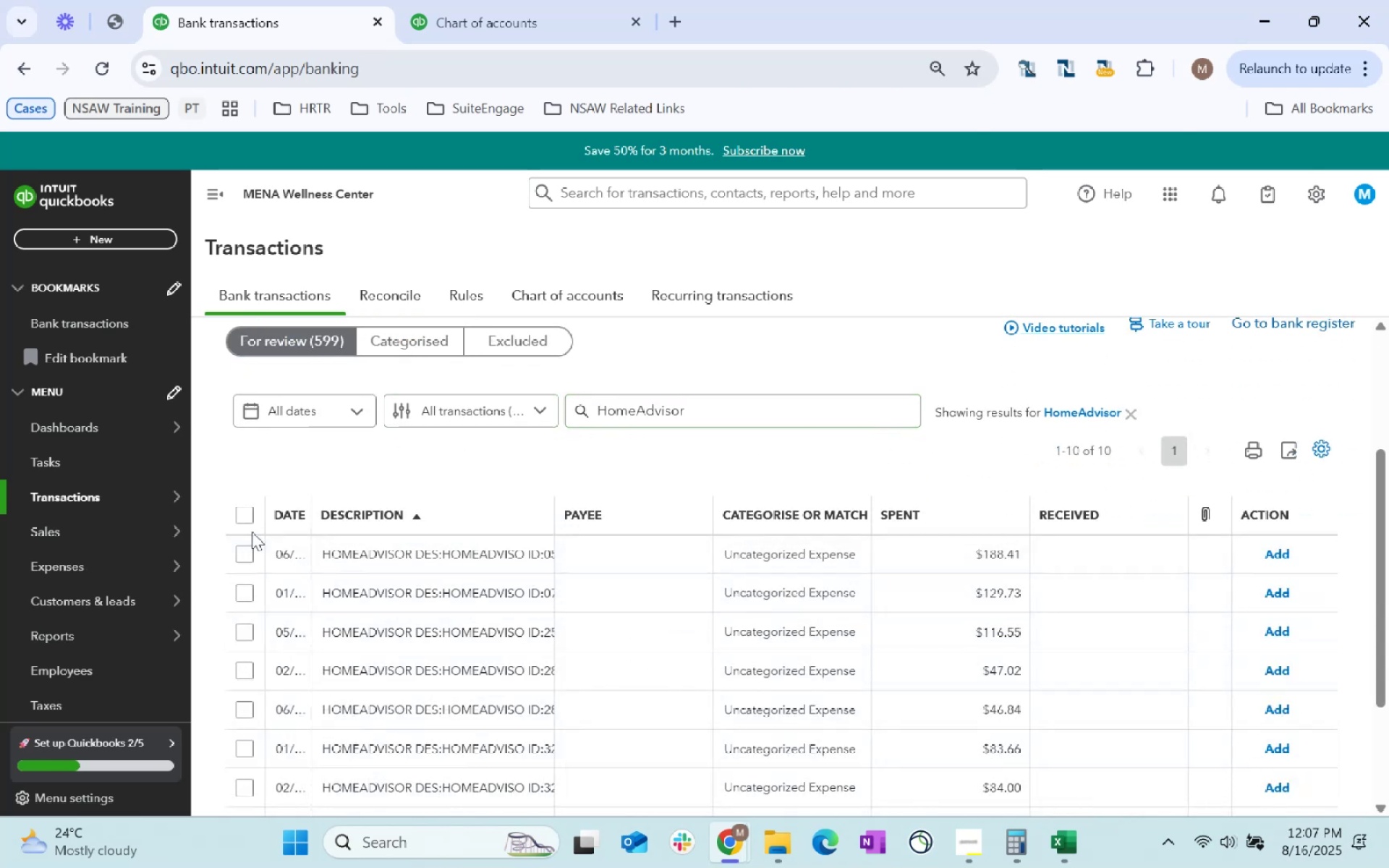 
left_click([247, 518])
 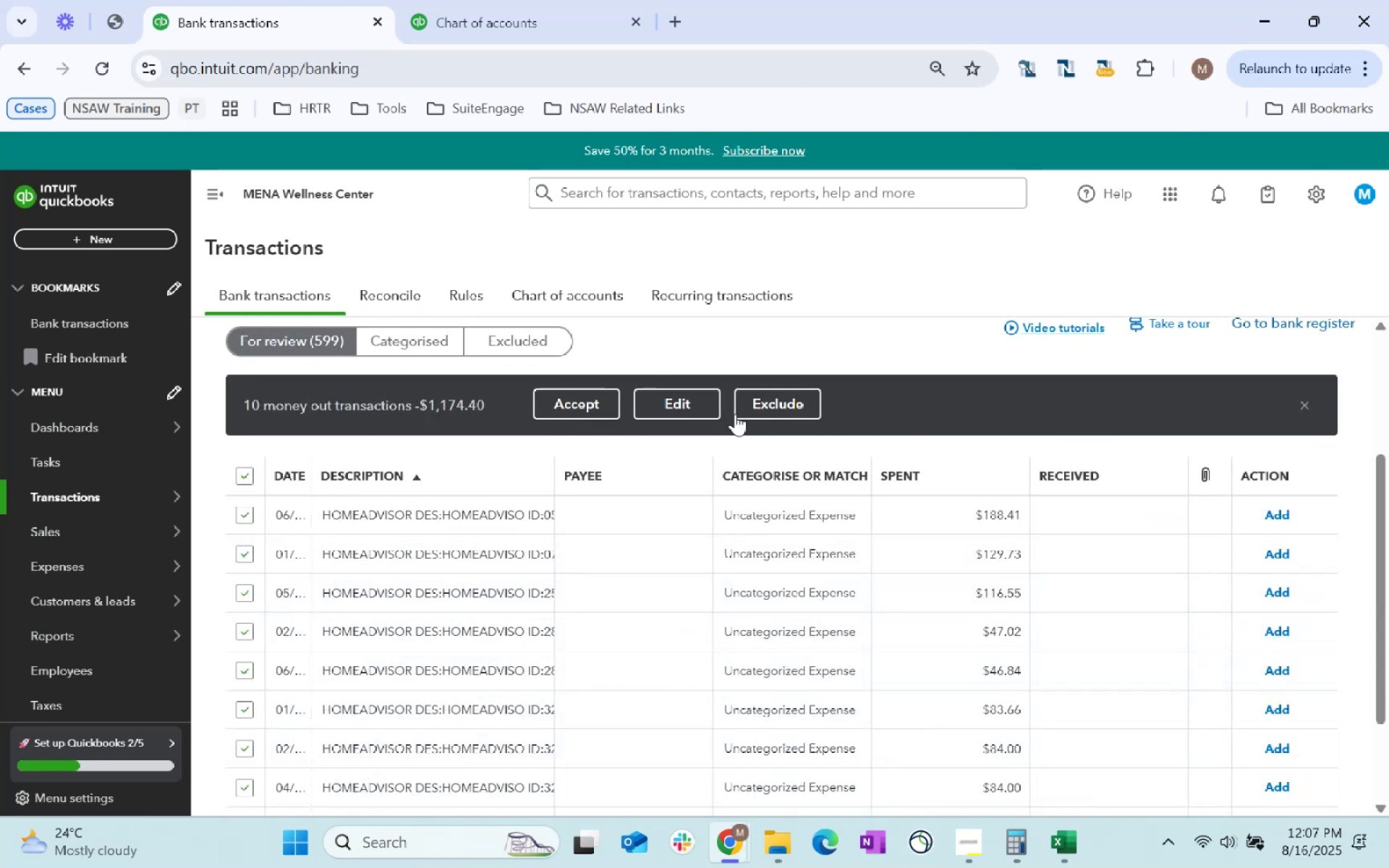 
left_click([700, 412])
 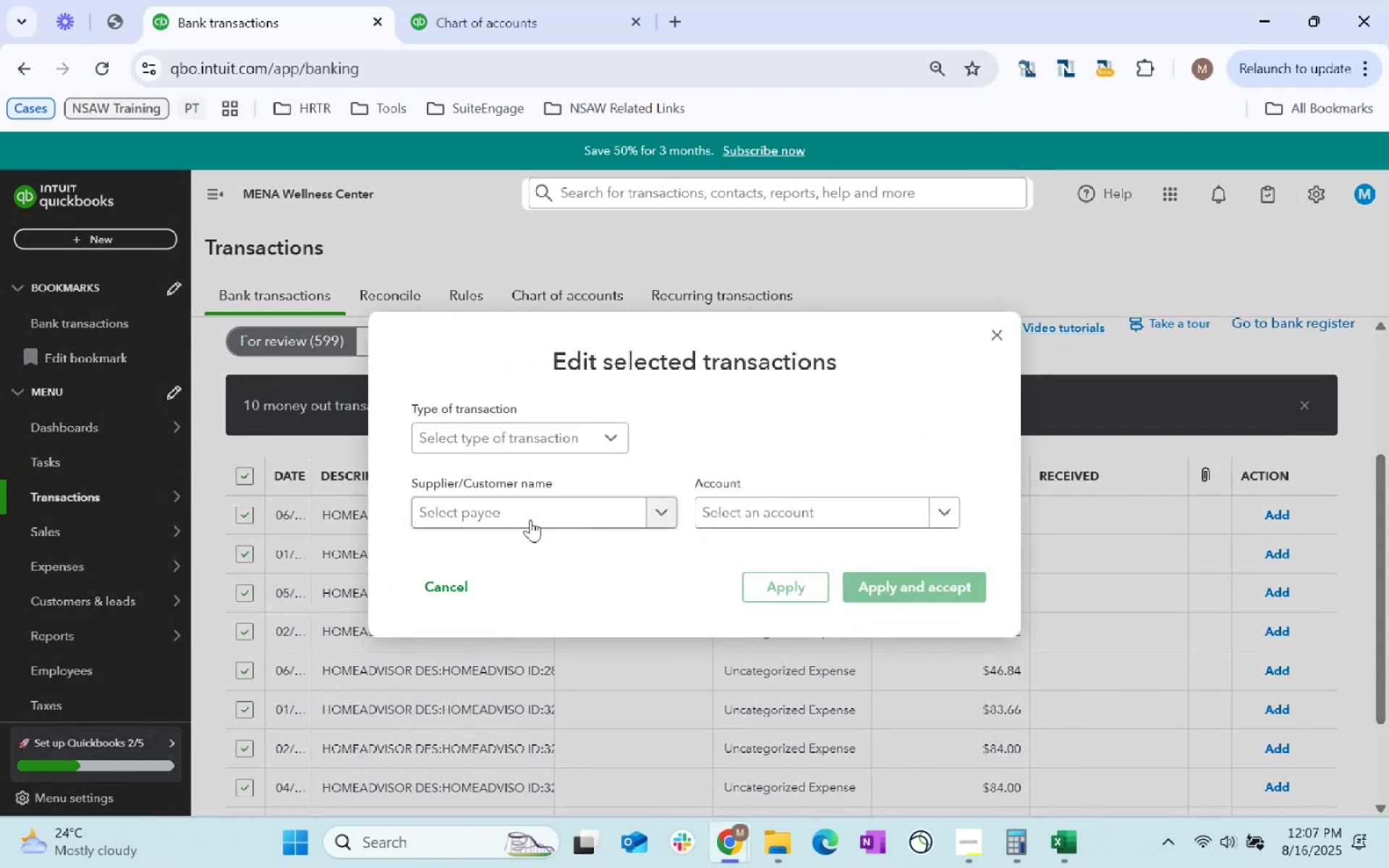 
left_click([527, 522])
 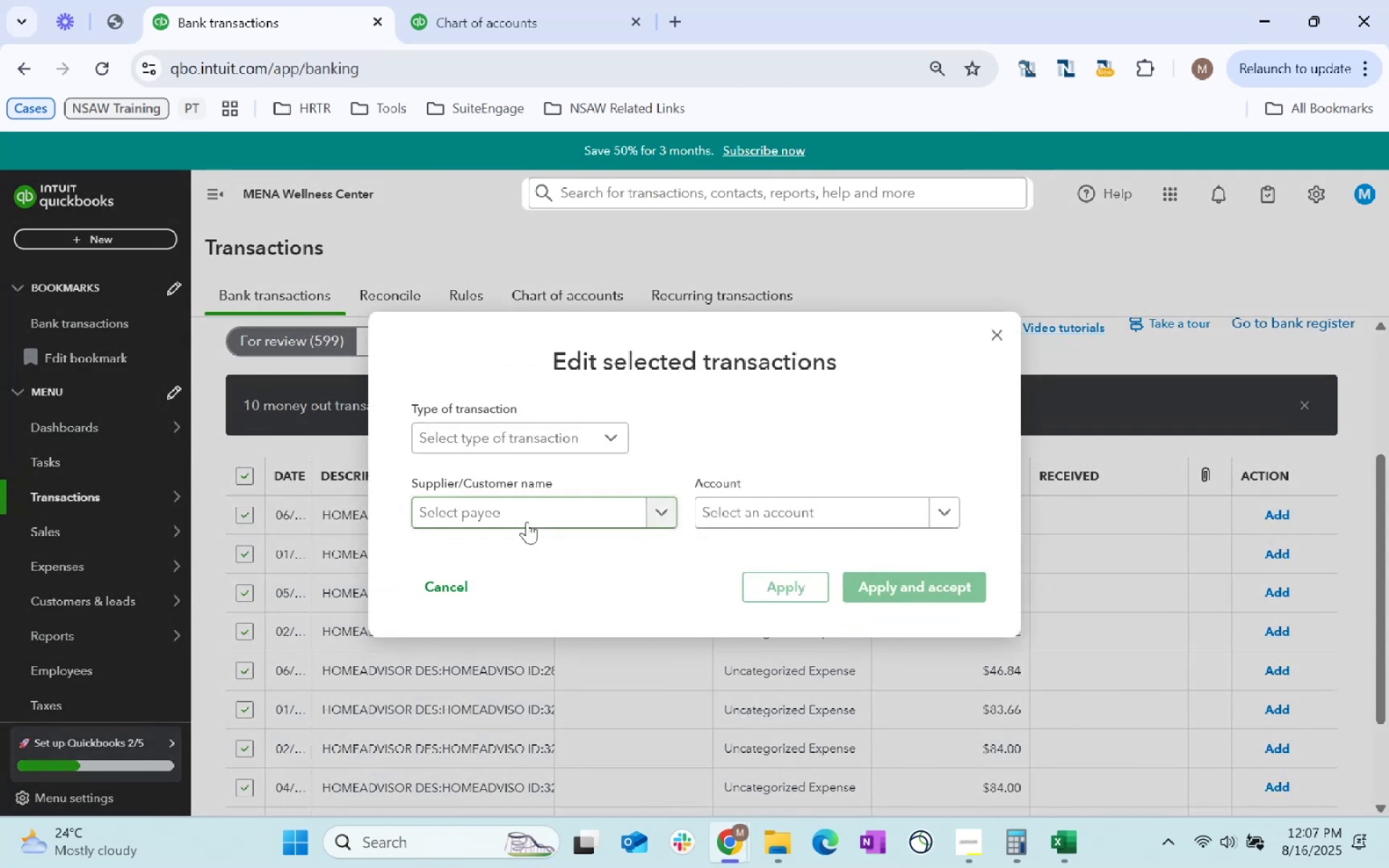 
key(Control+ControlLeft)
 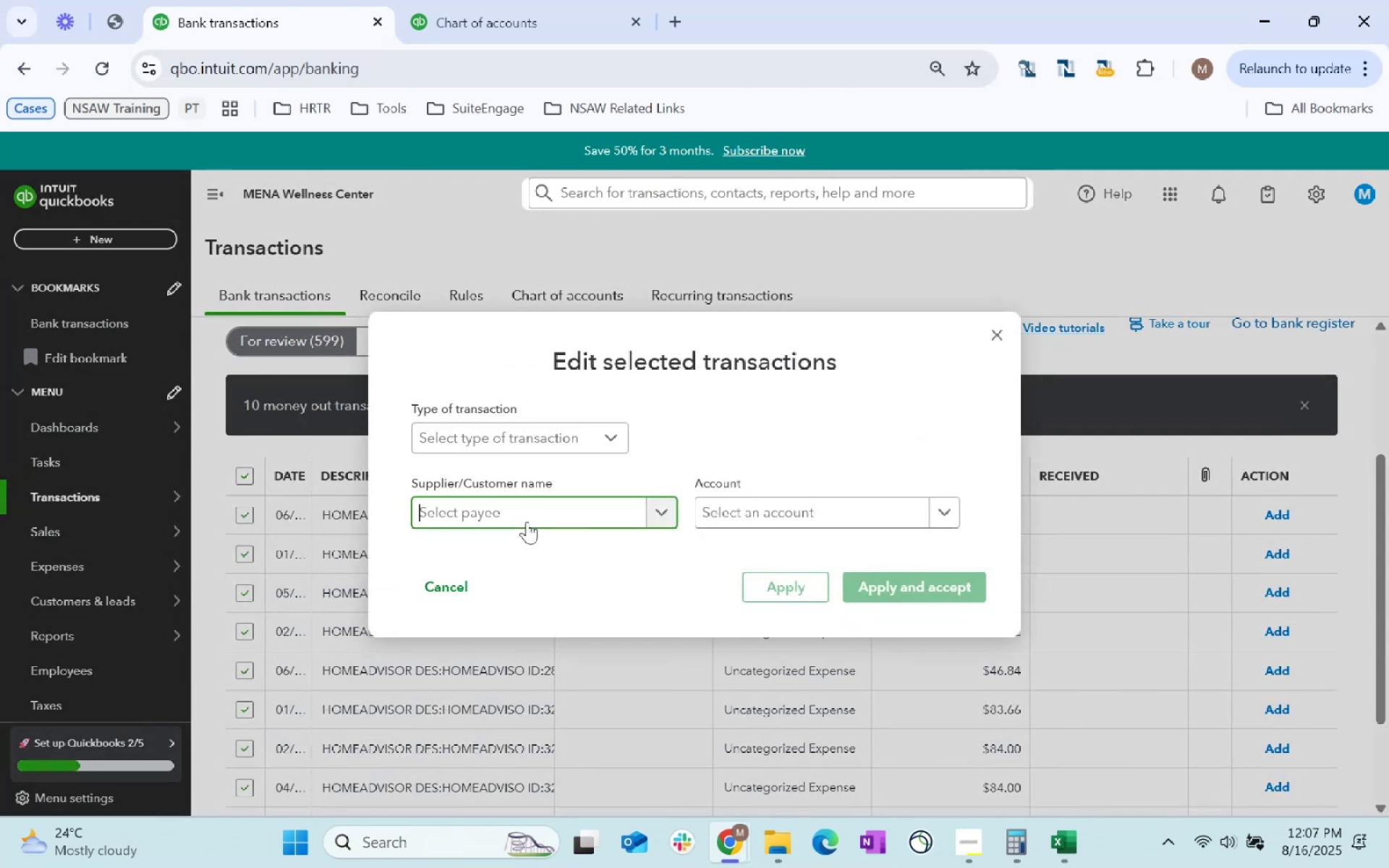 
key(Control+V)
 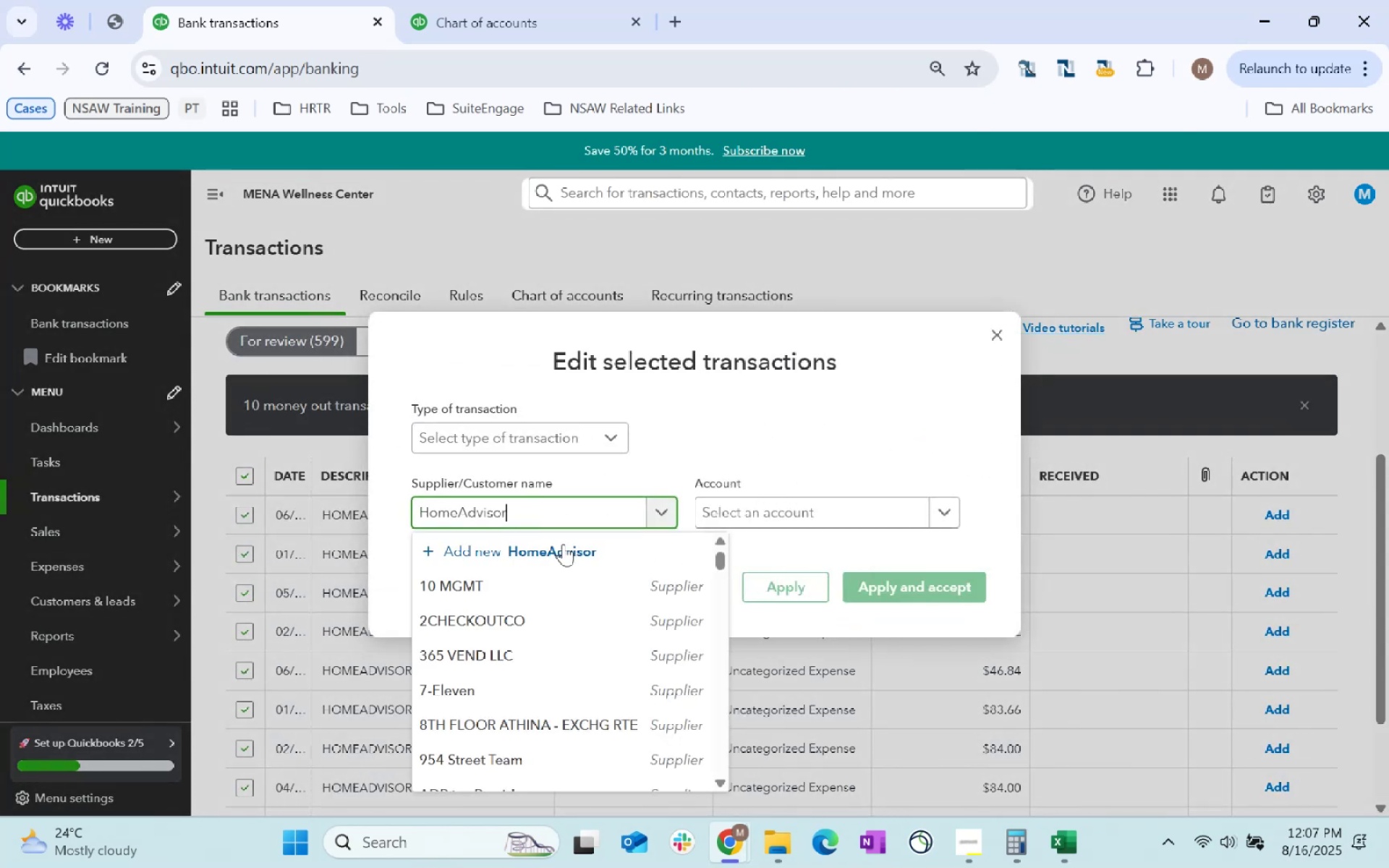 
key(Tab)
 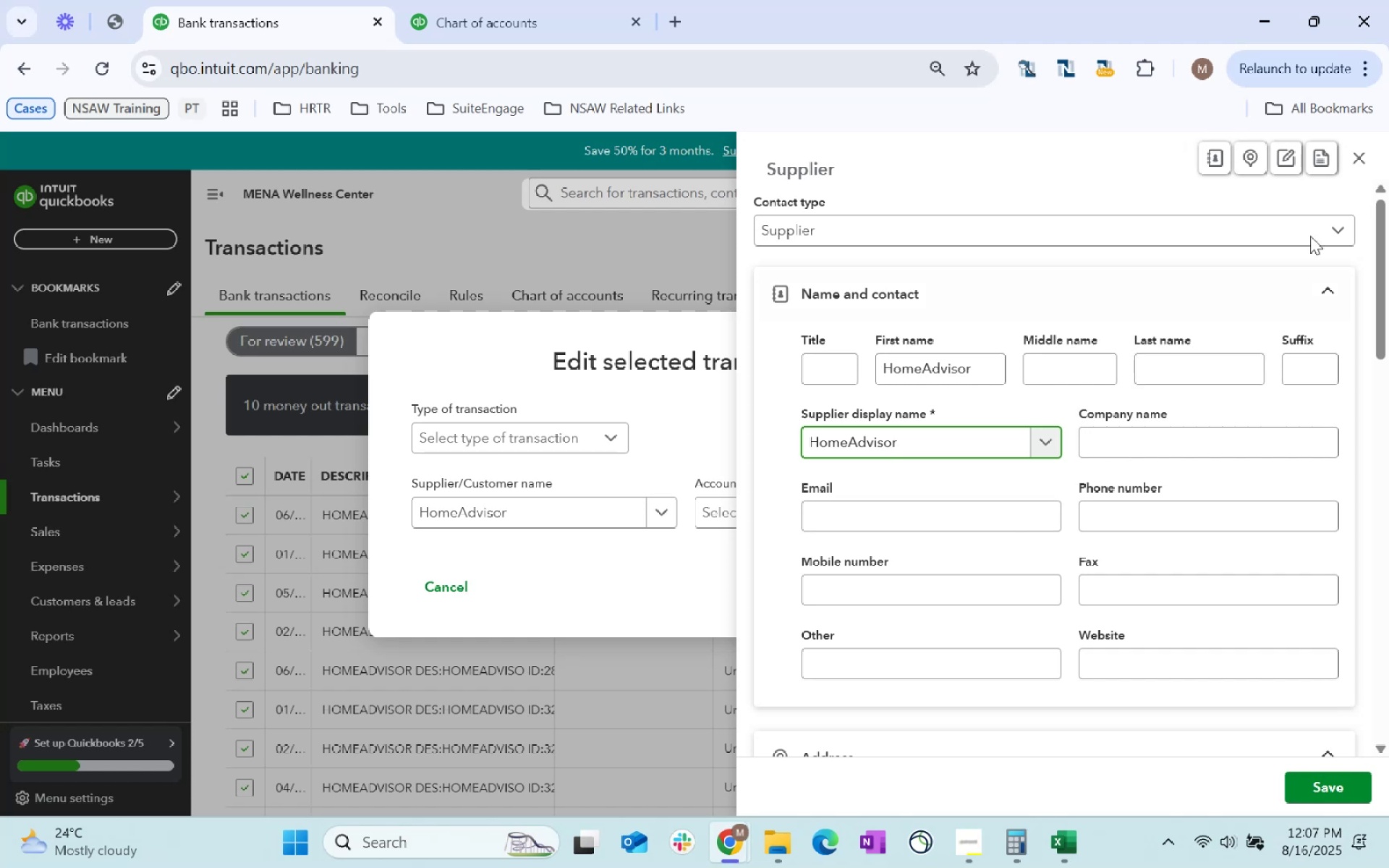 
left_click([1357, 145])
 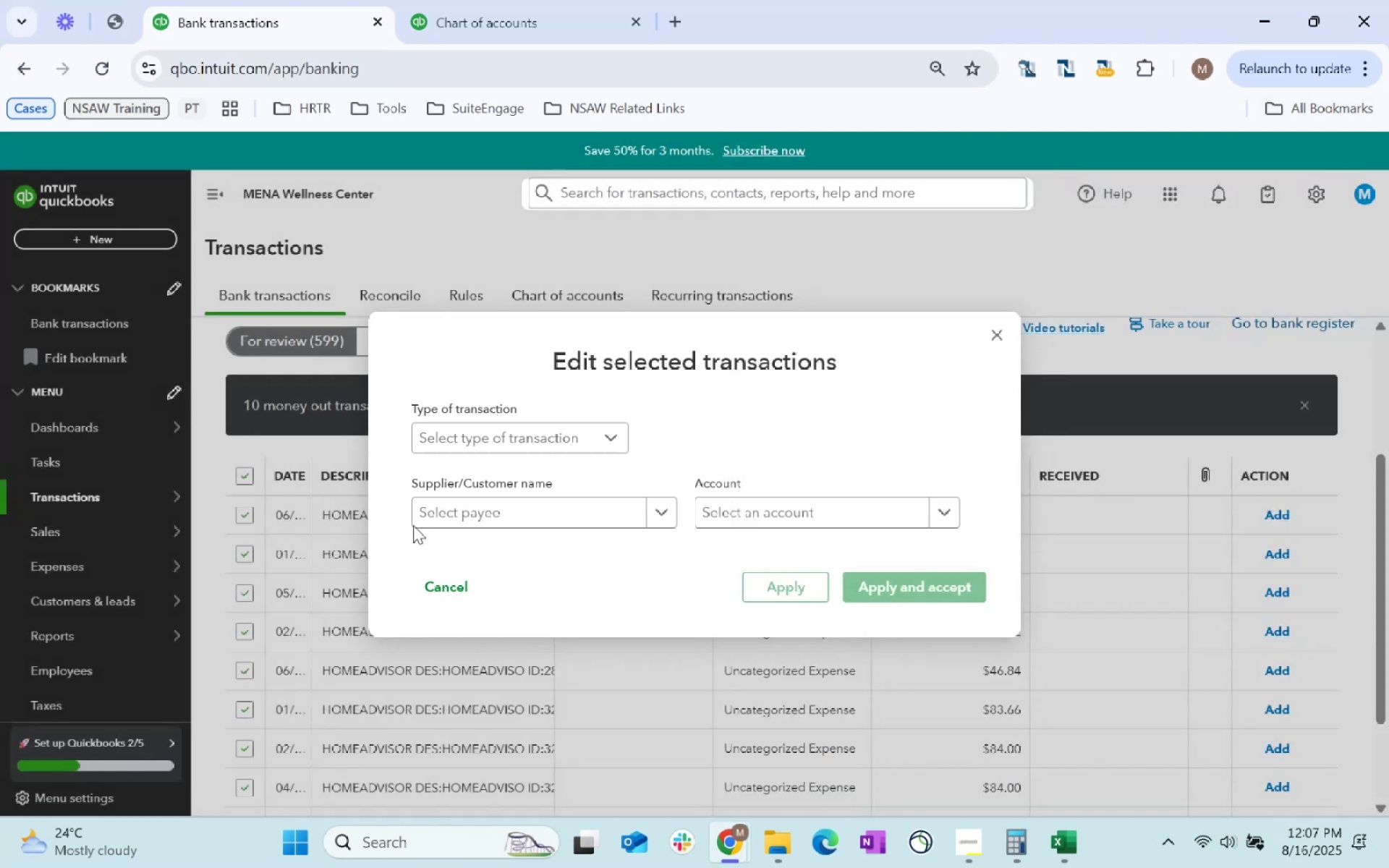 
left_click([505, 506])
 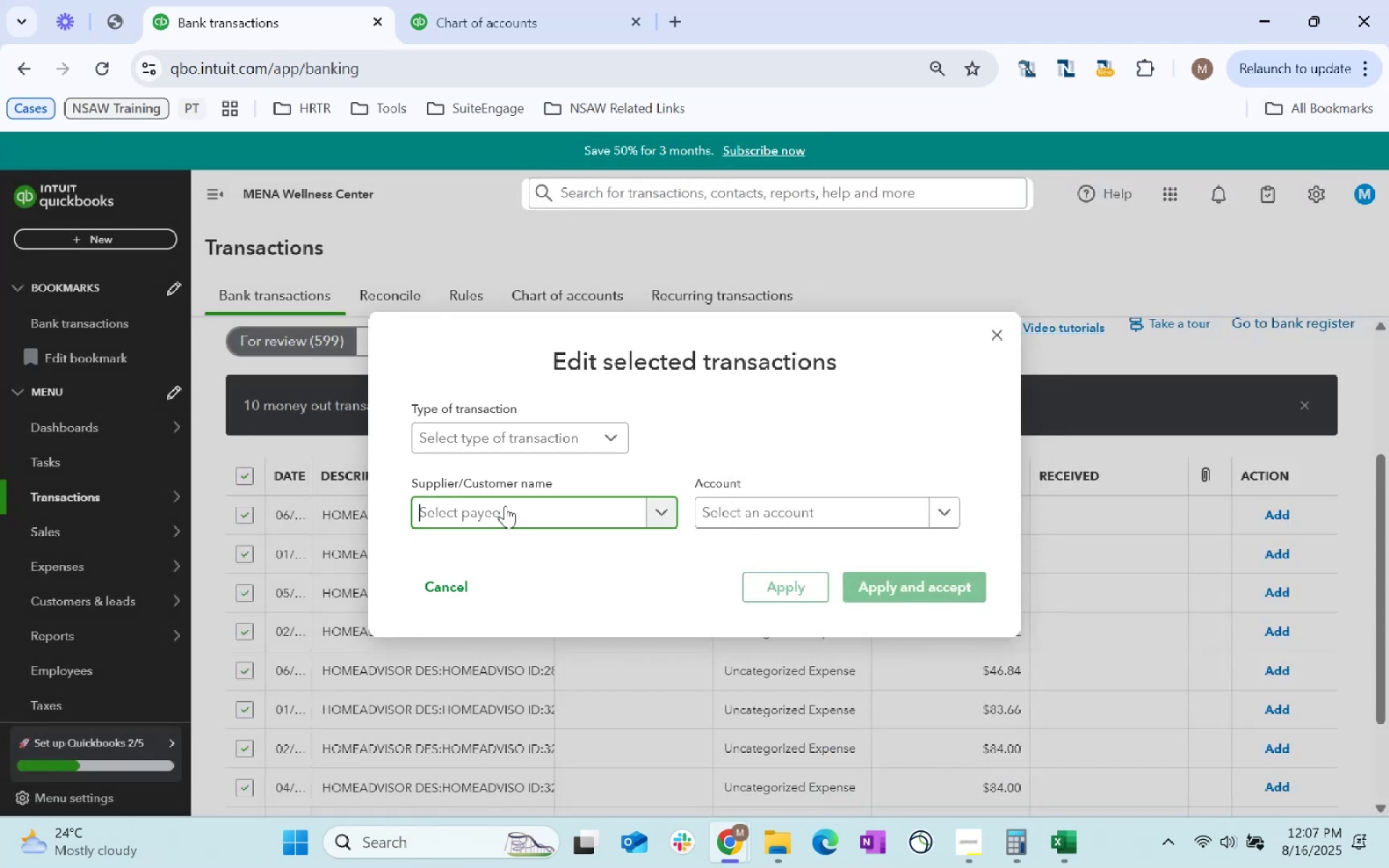 
key(Control+ControlLeft)
 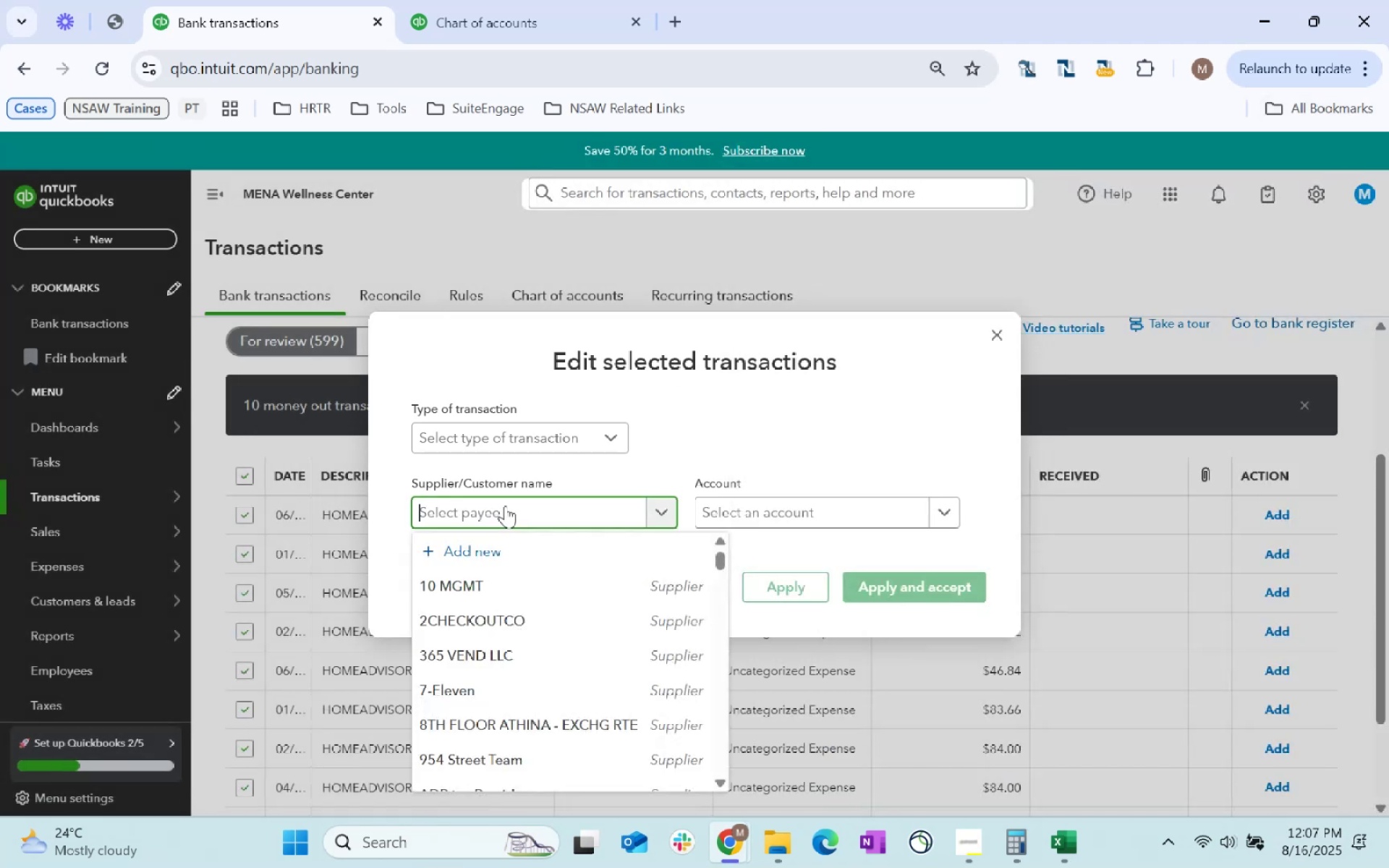 
key(Control+V)
 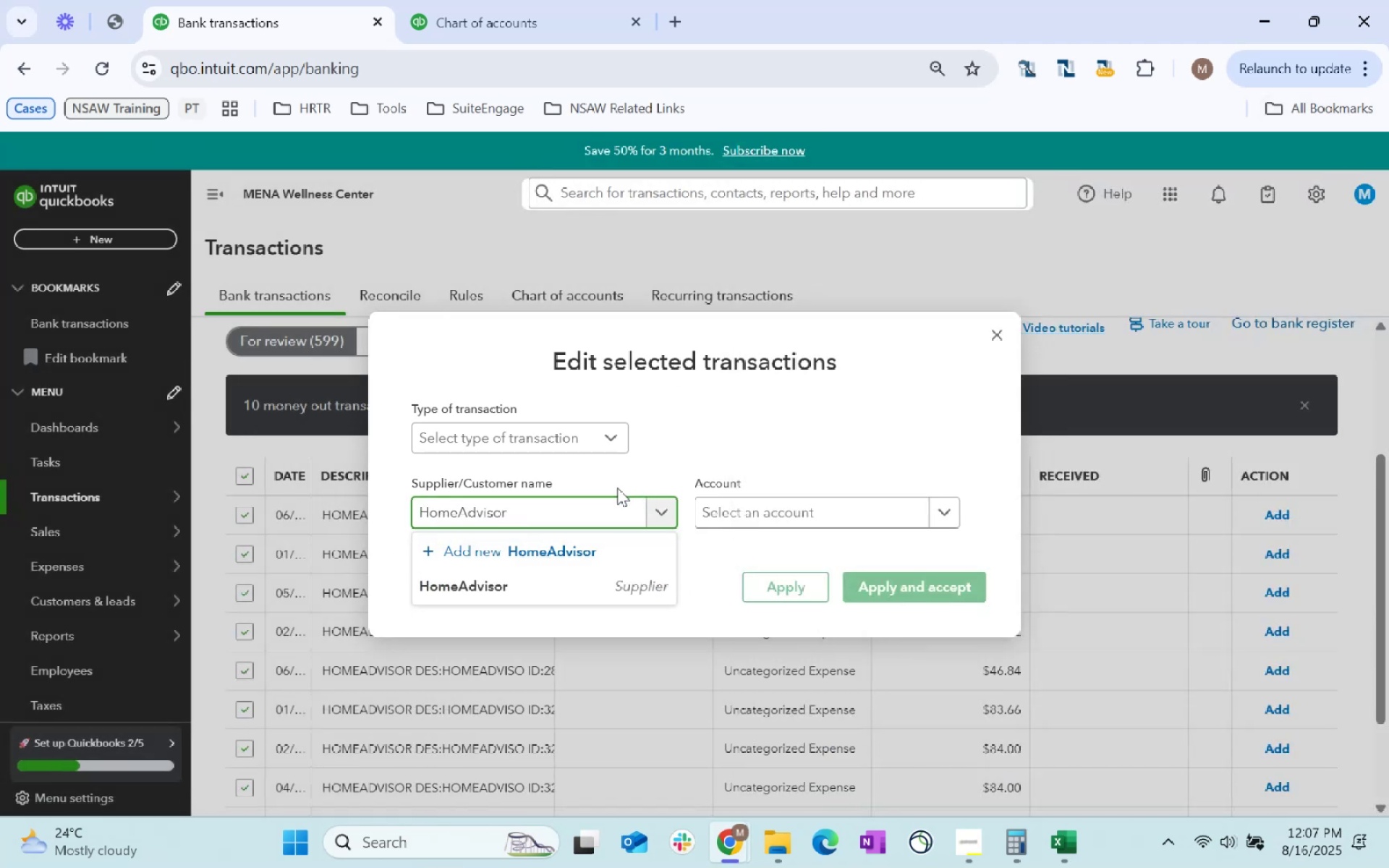 
left_click([548, 578])
 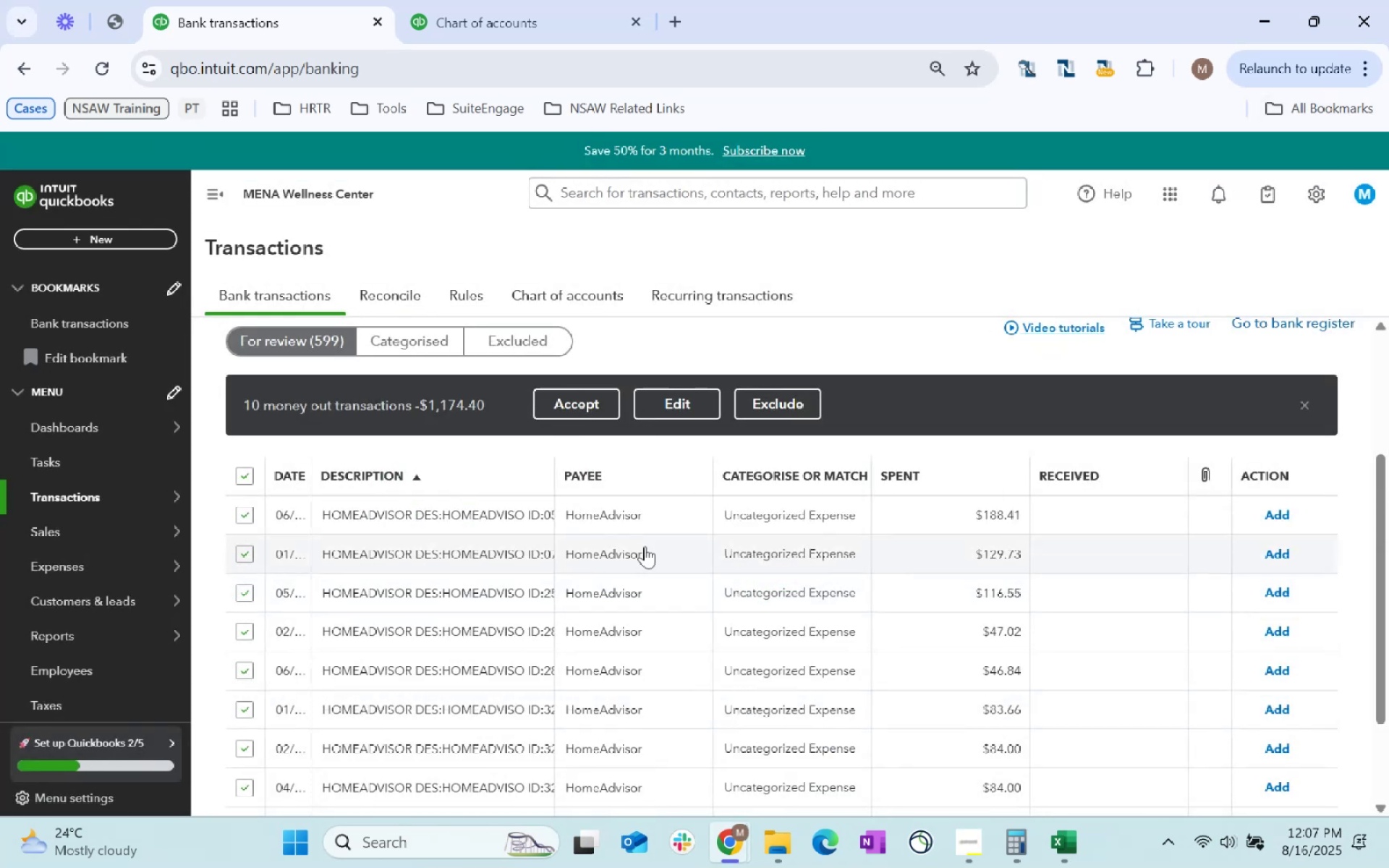 
left_click([666, 417])
 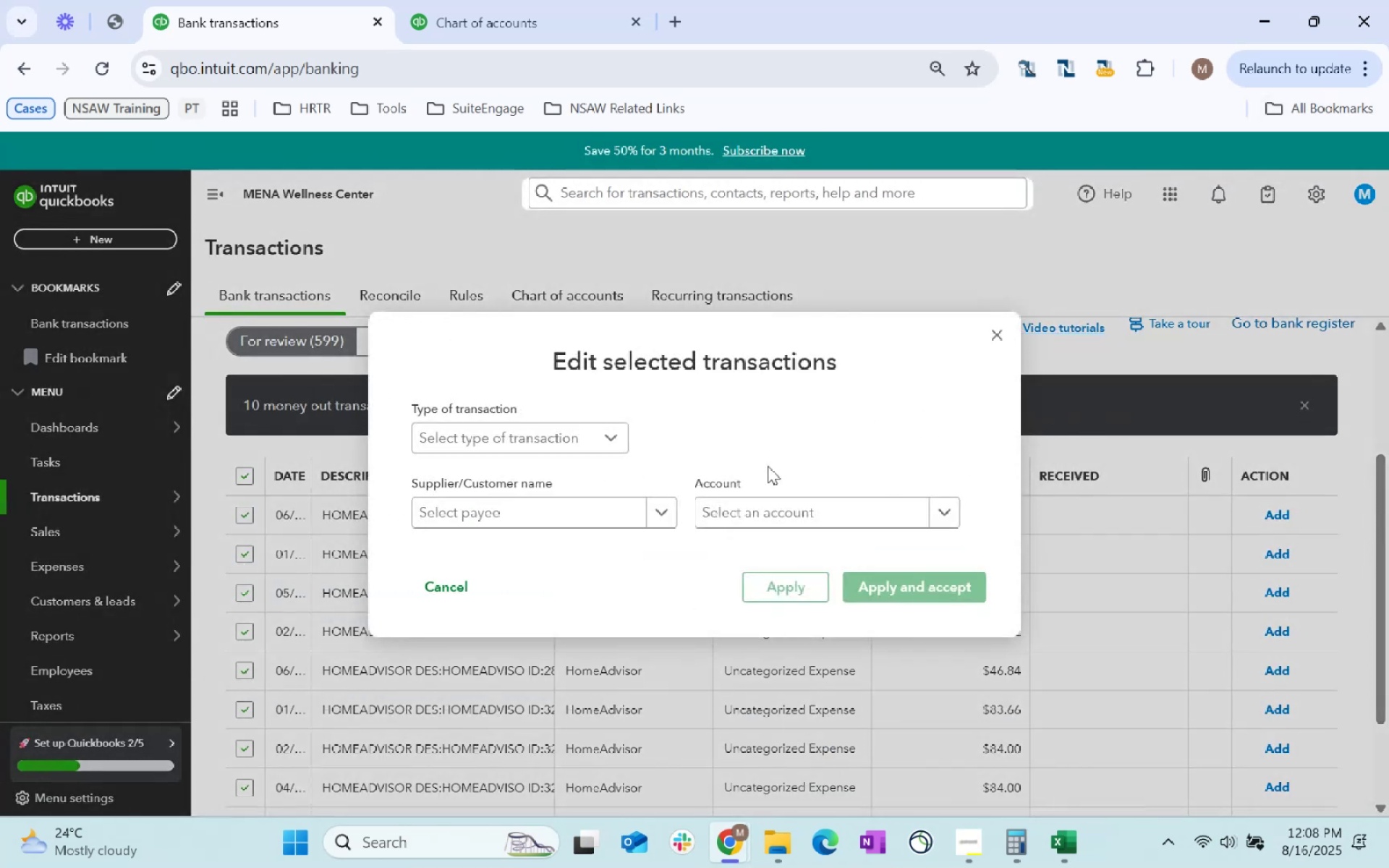 
left_click([790, 503])
 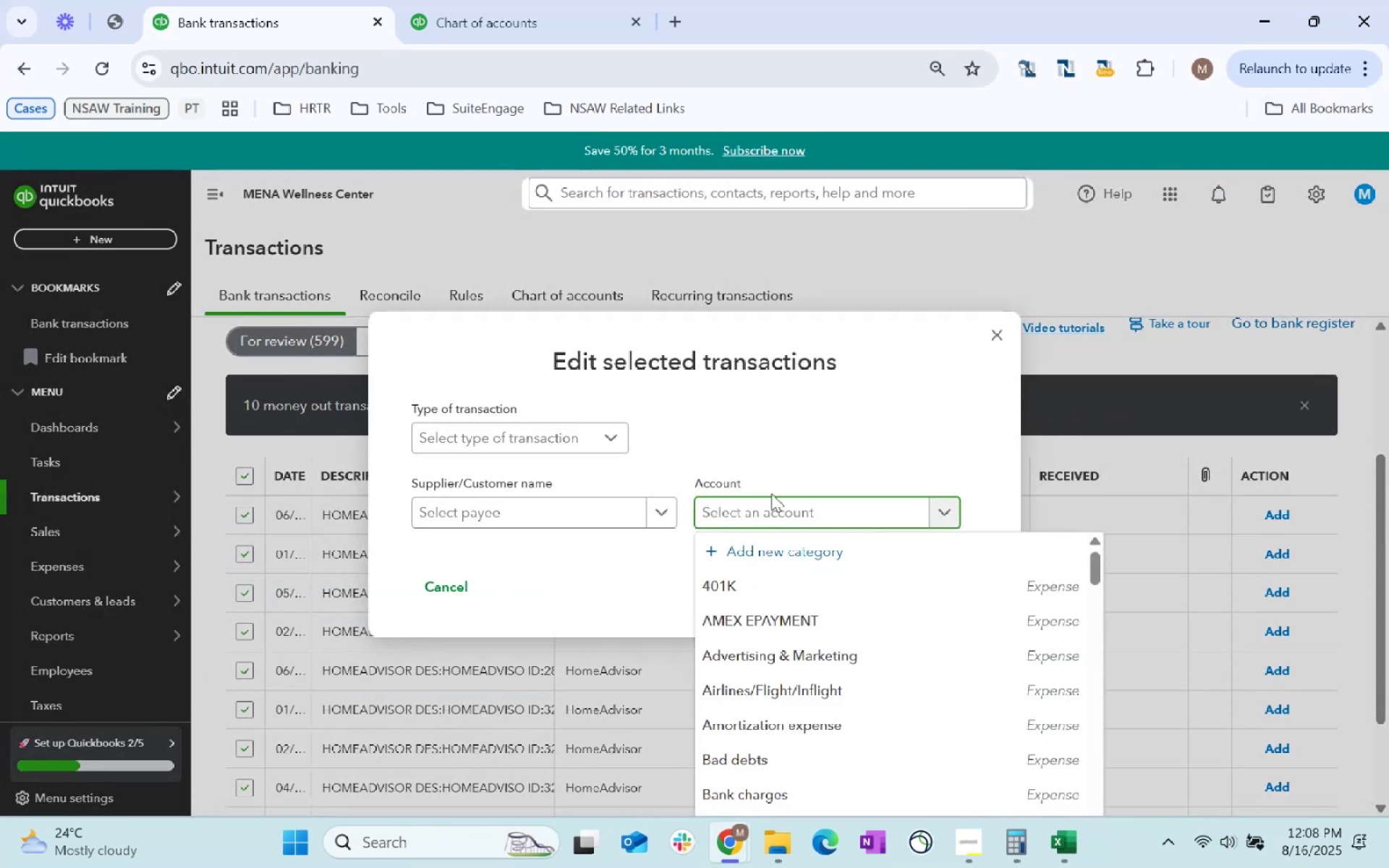 
type(adver)
 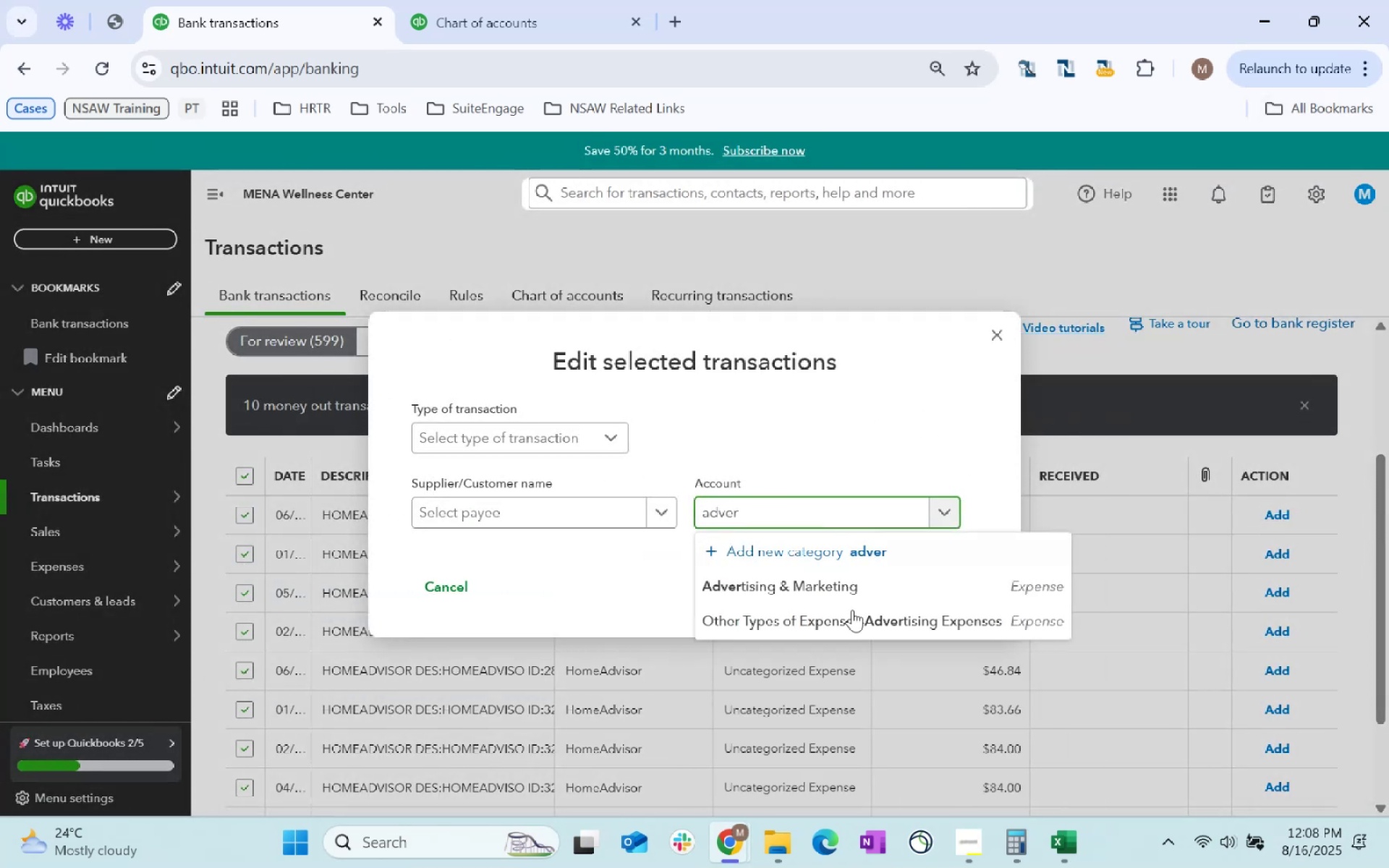 
left_click([861, 592])
 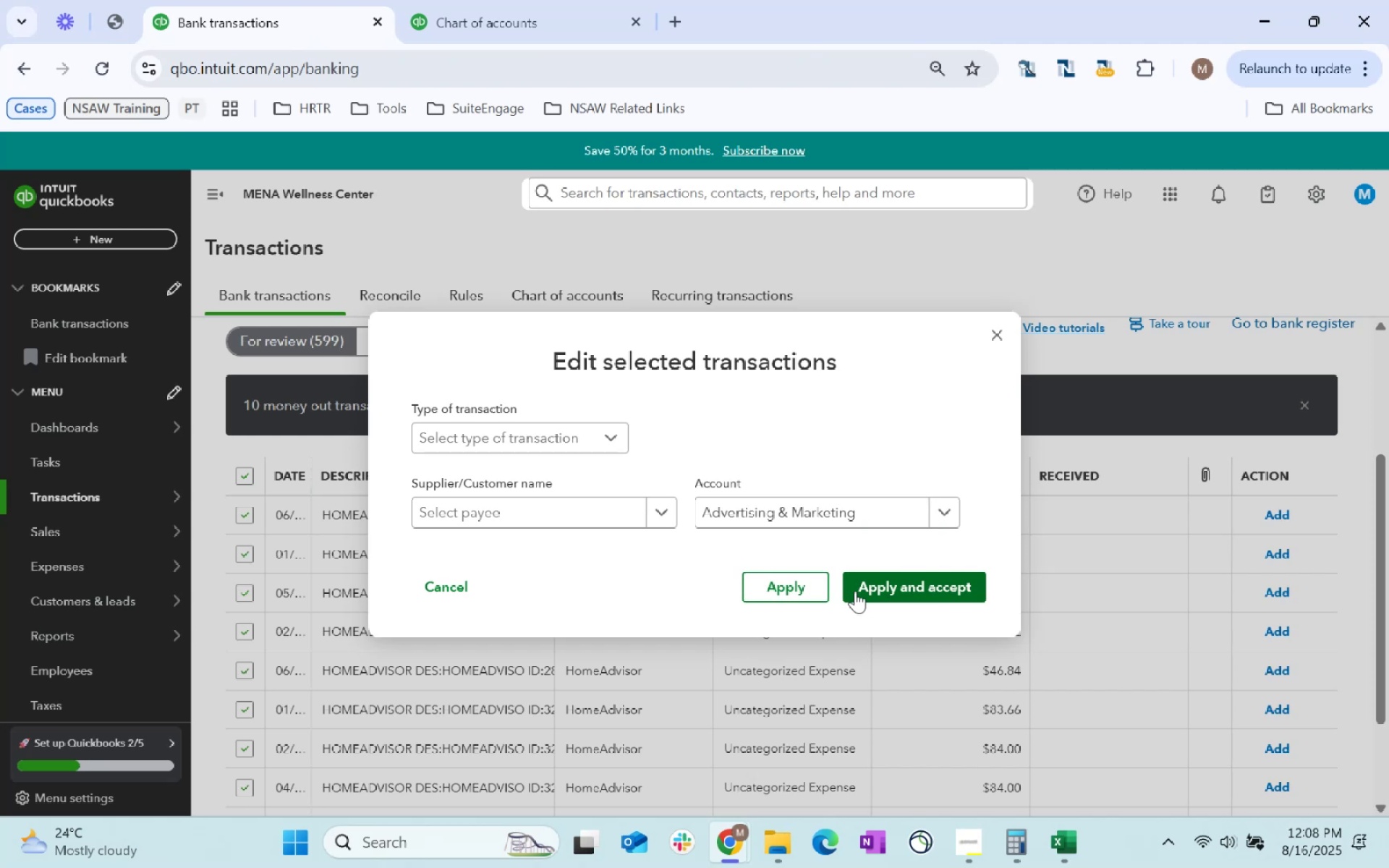 
left_click([797, 588])
 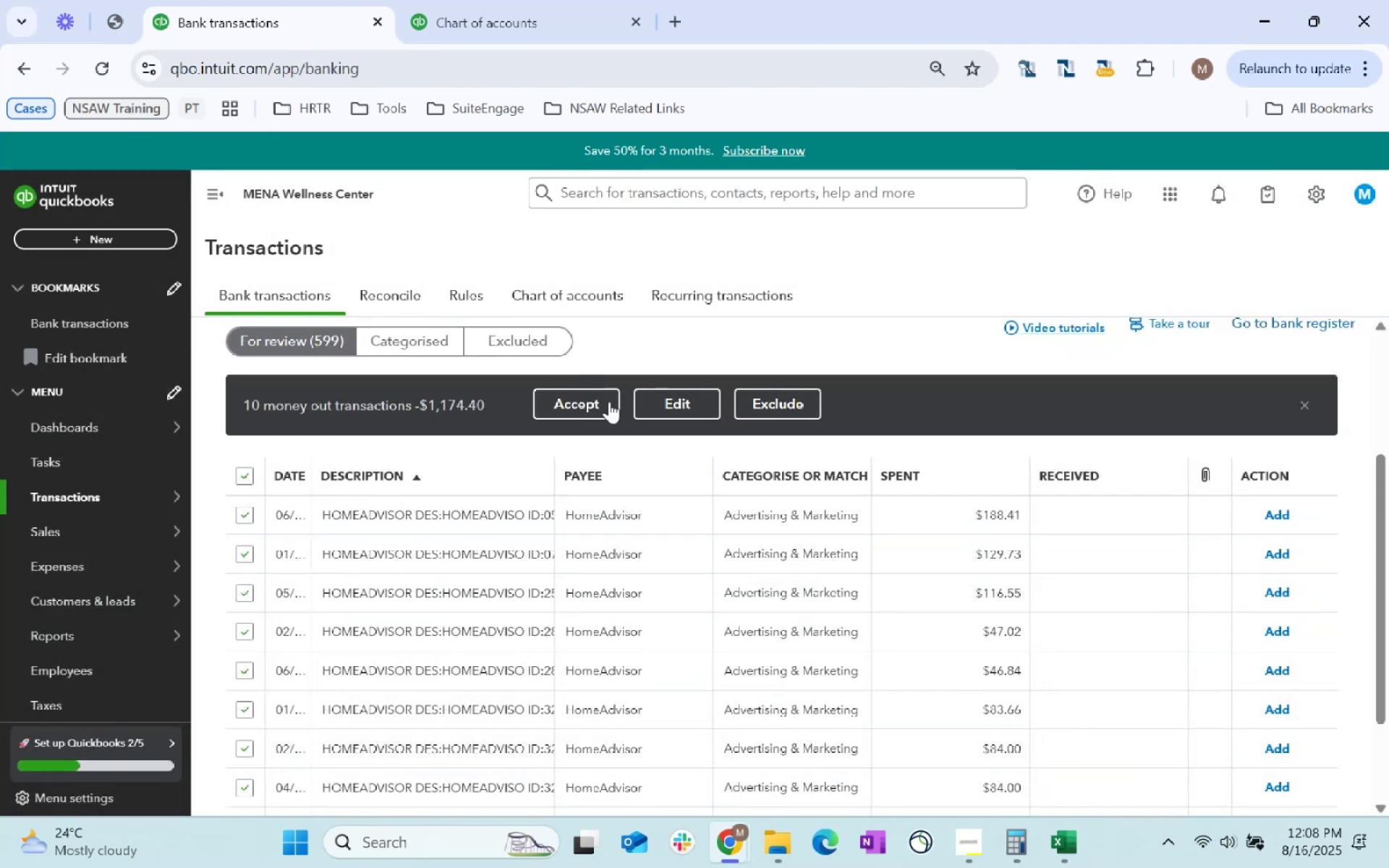 
left_click([575, 401])
 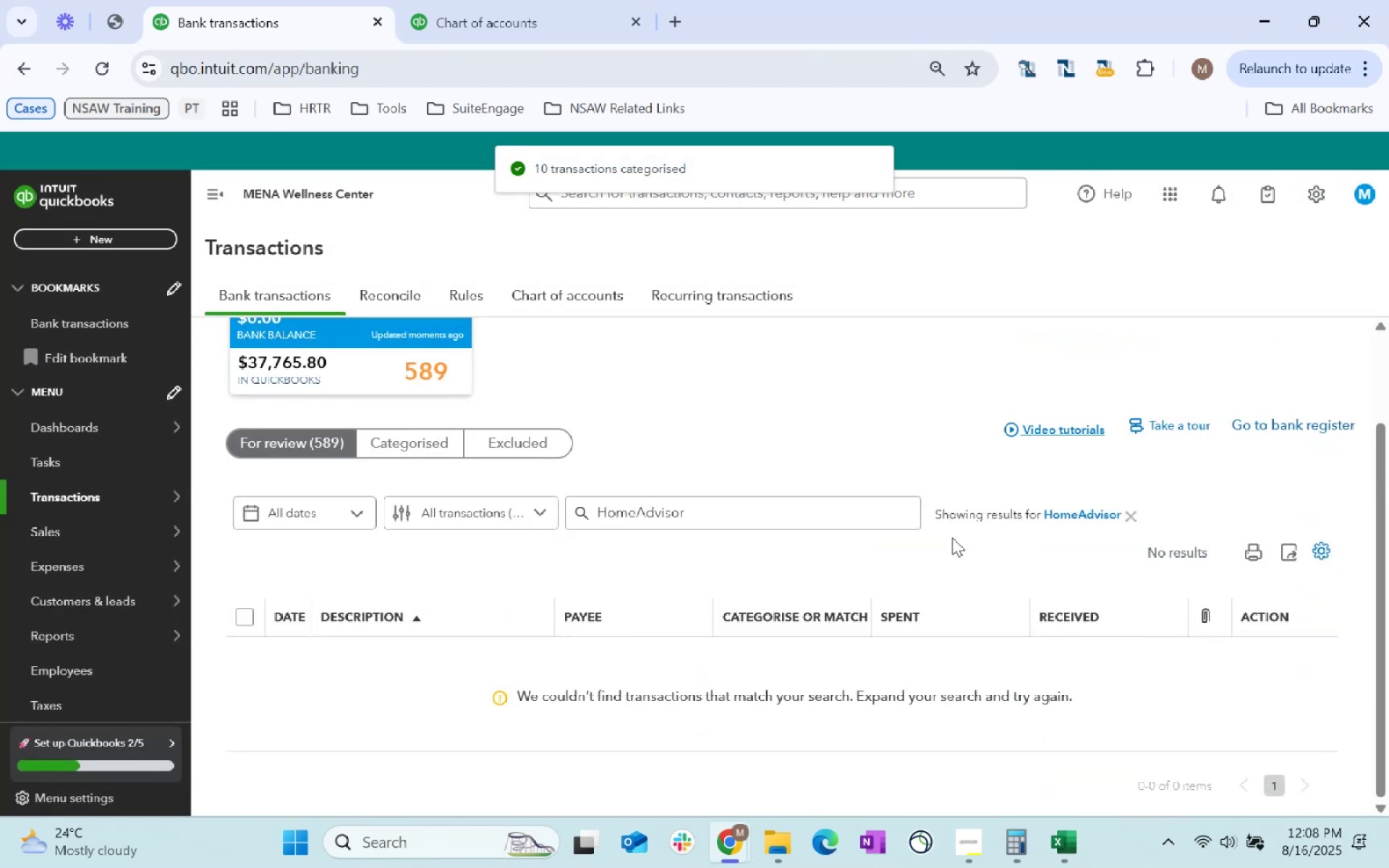 
key(Alt+Tab)
 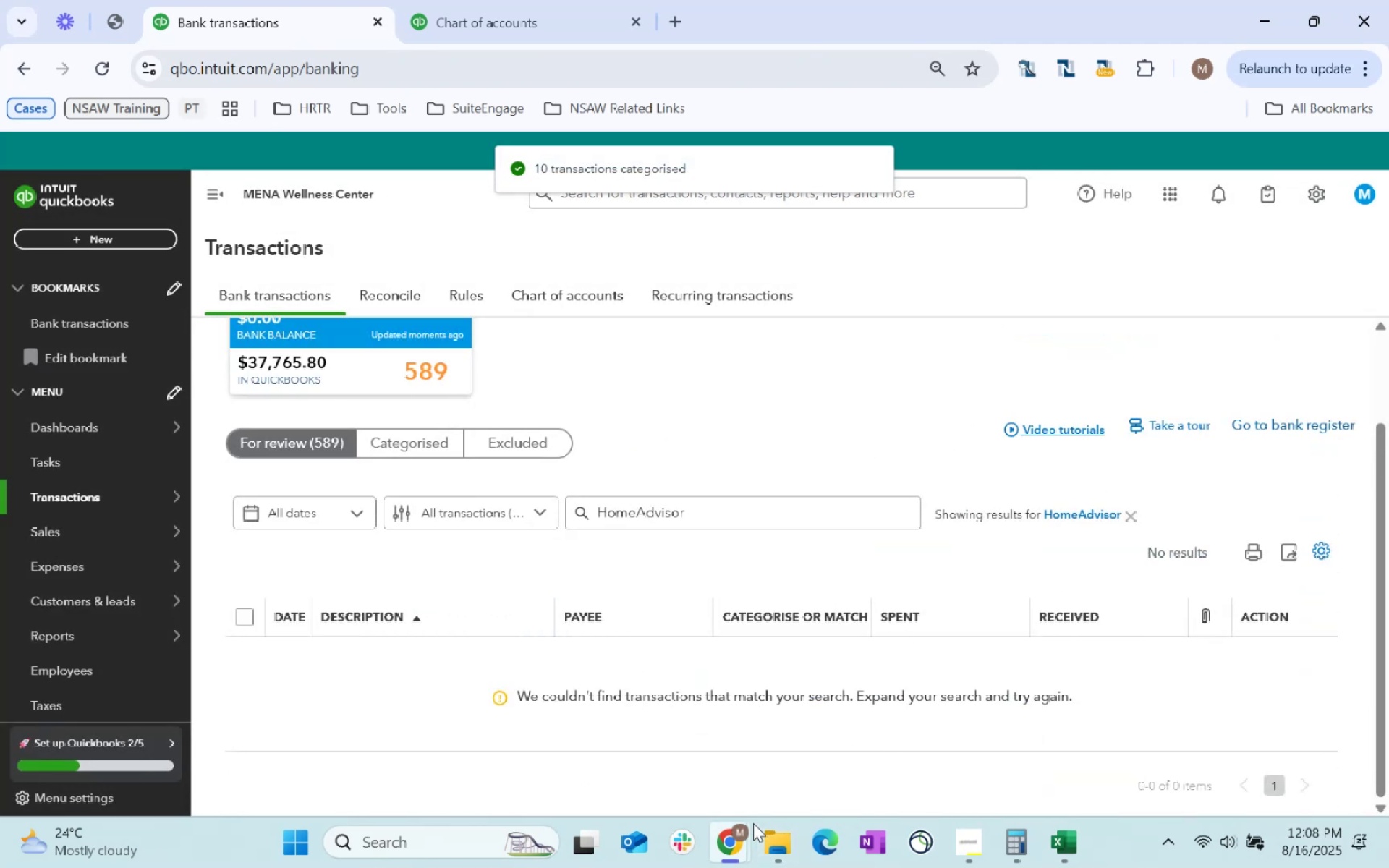 
key(Alt+Tab)
 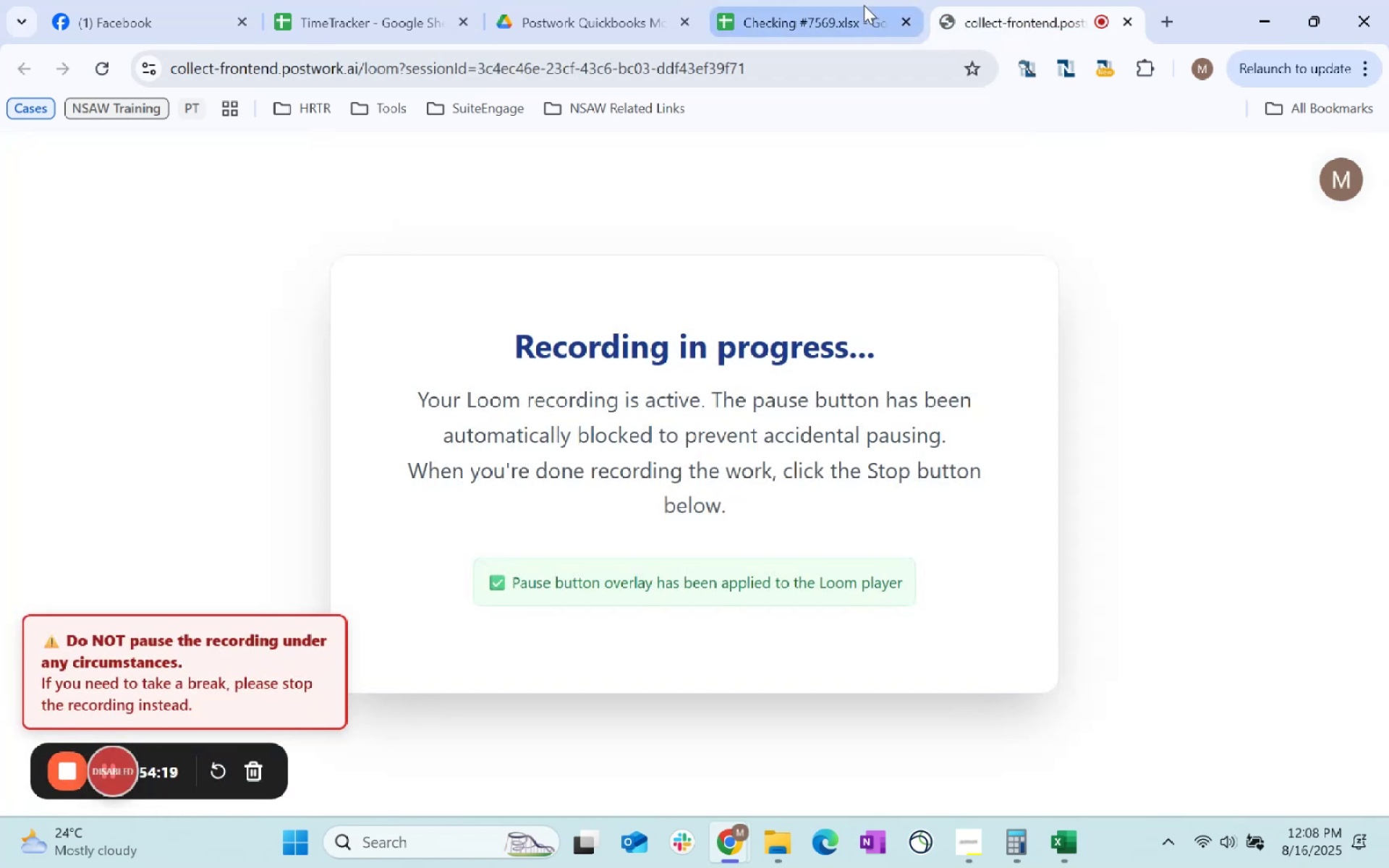 
key(Alt+AltLeft)
 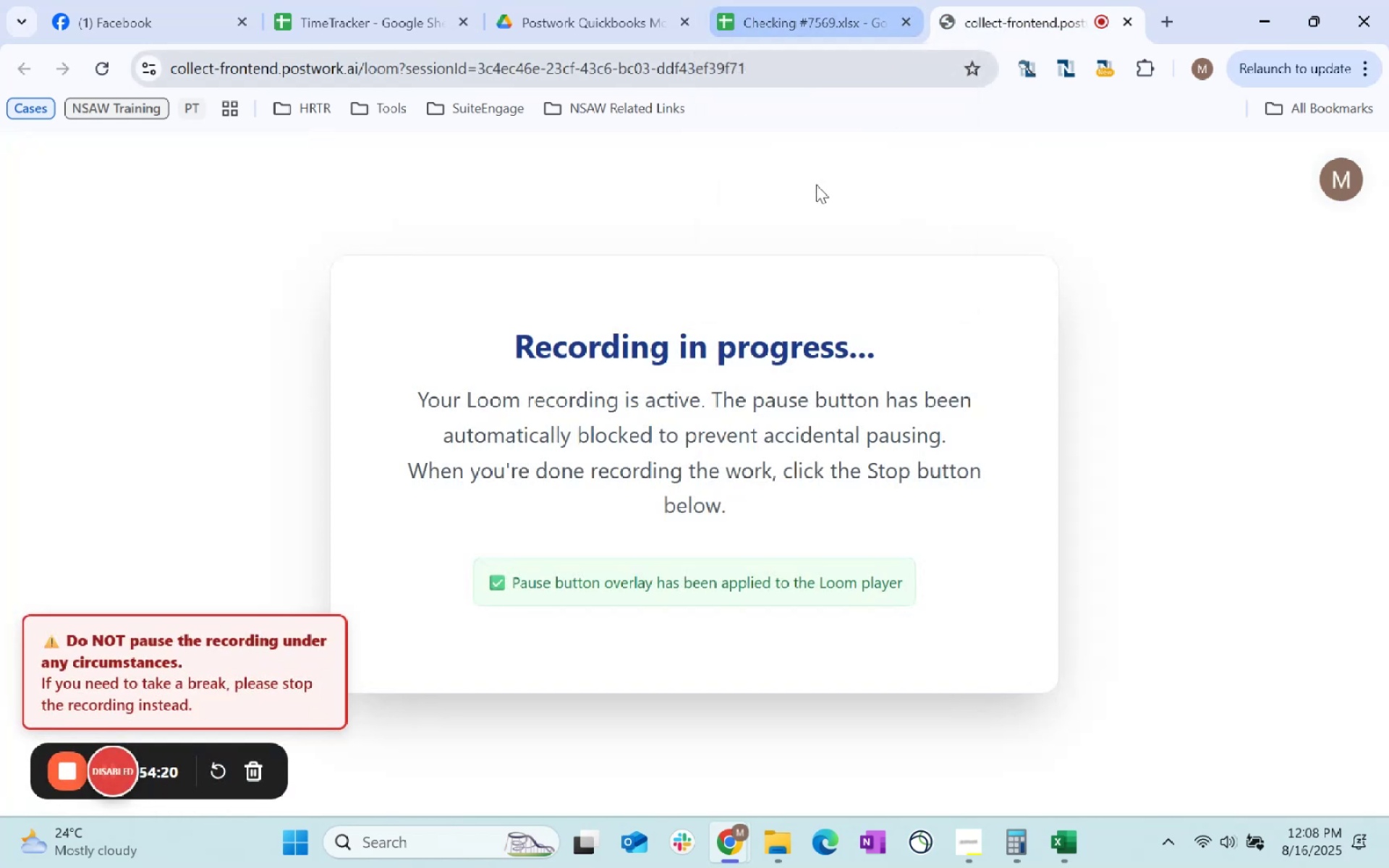 
key(Alt+Tab)
 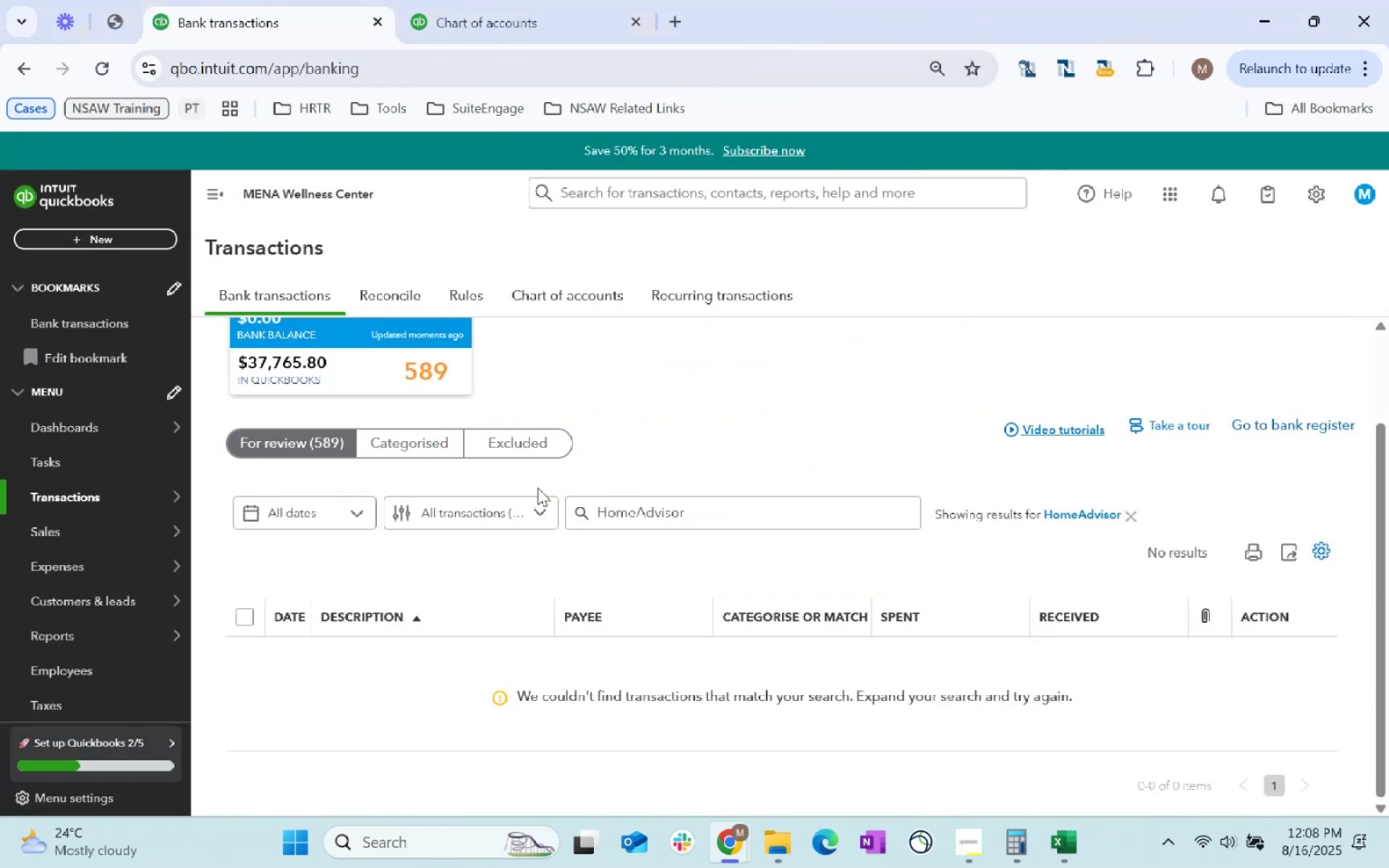 
scroll: coordinate [481, 610], scroll_direction: up, amount: 2.0
 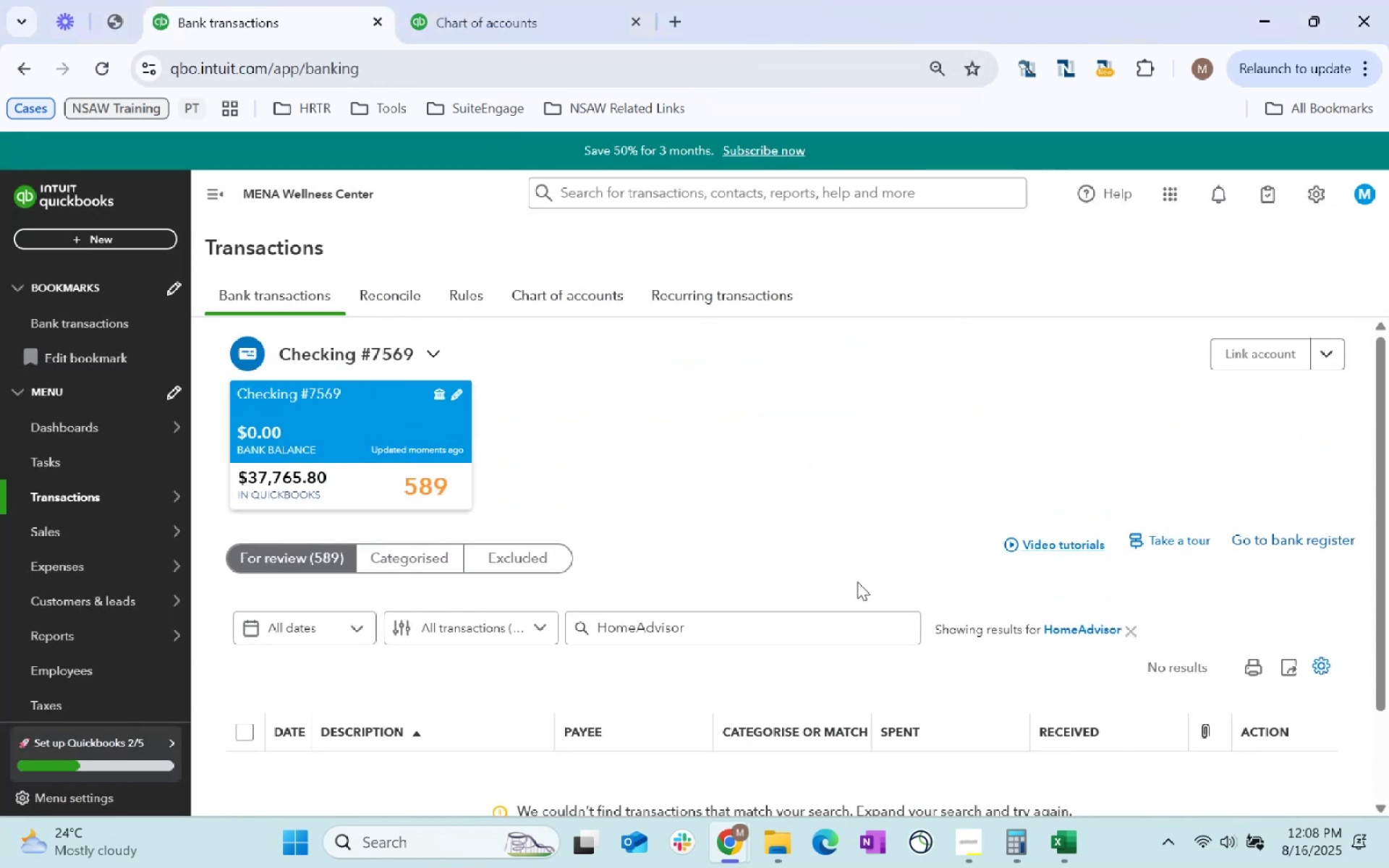 
left_click([1134, 629])
 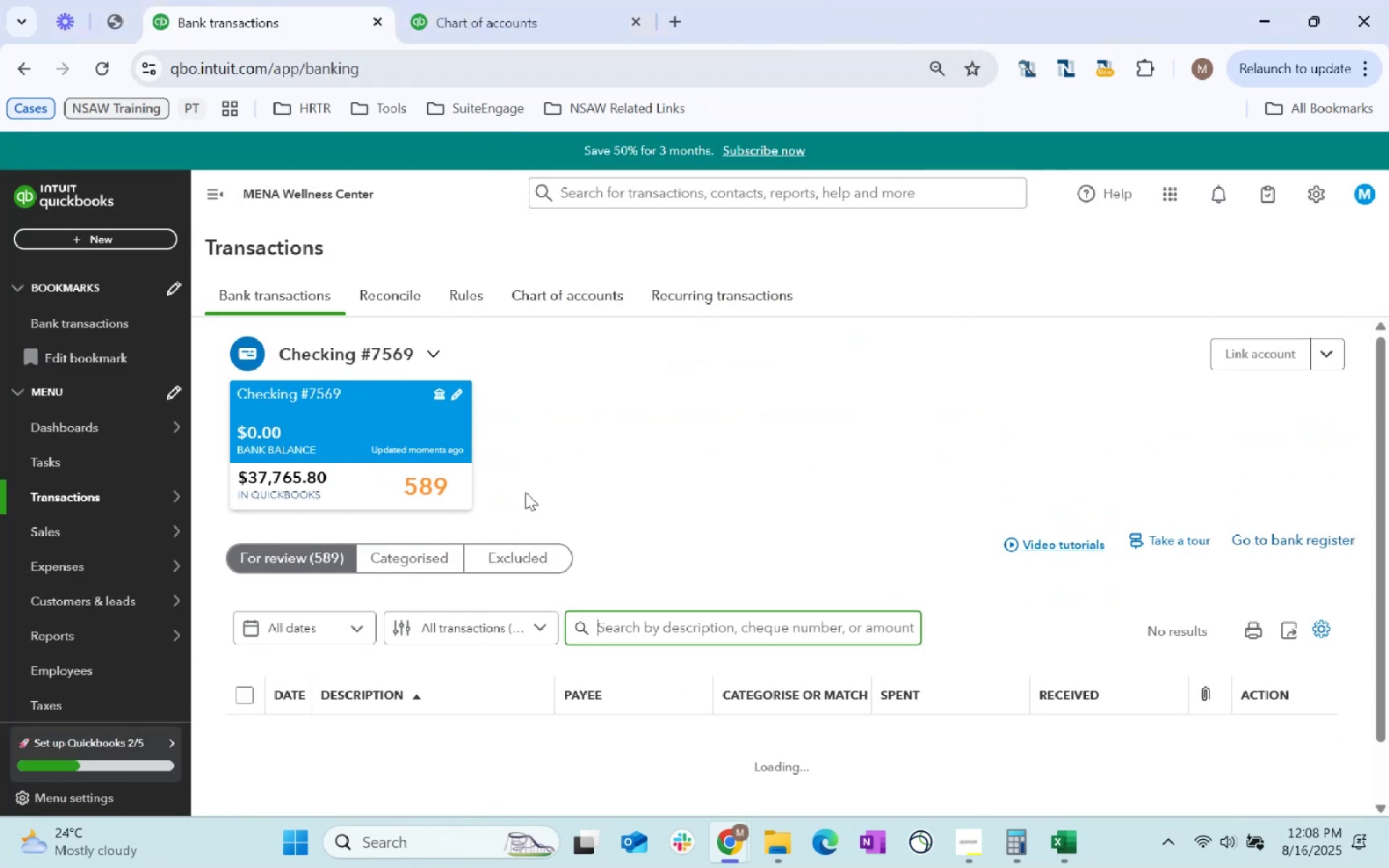 
scroll: coordinate [650, 546], scroll_direction: down, amount: 4.0
 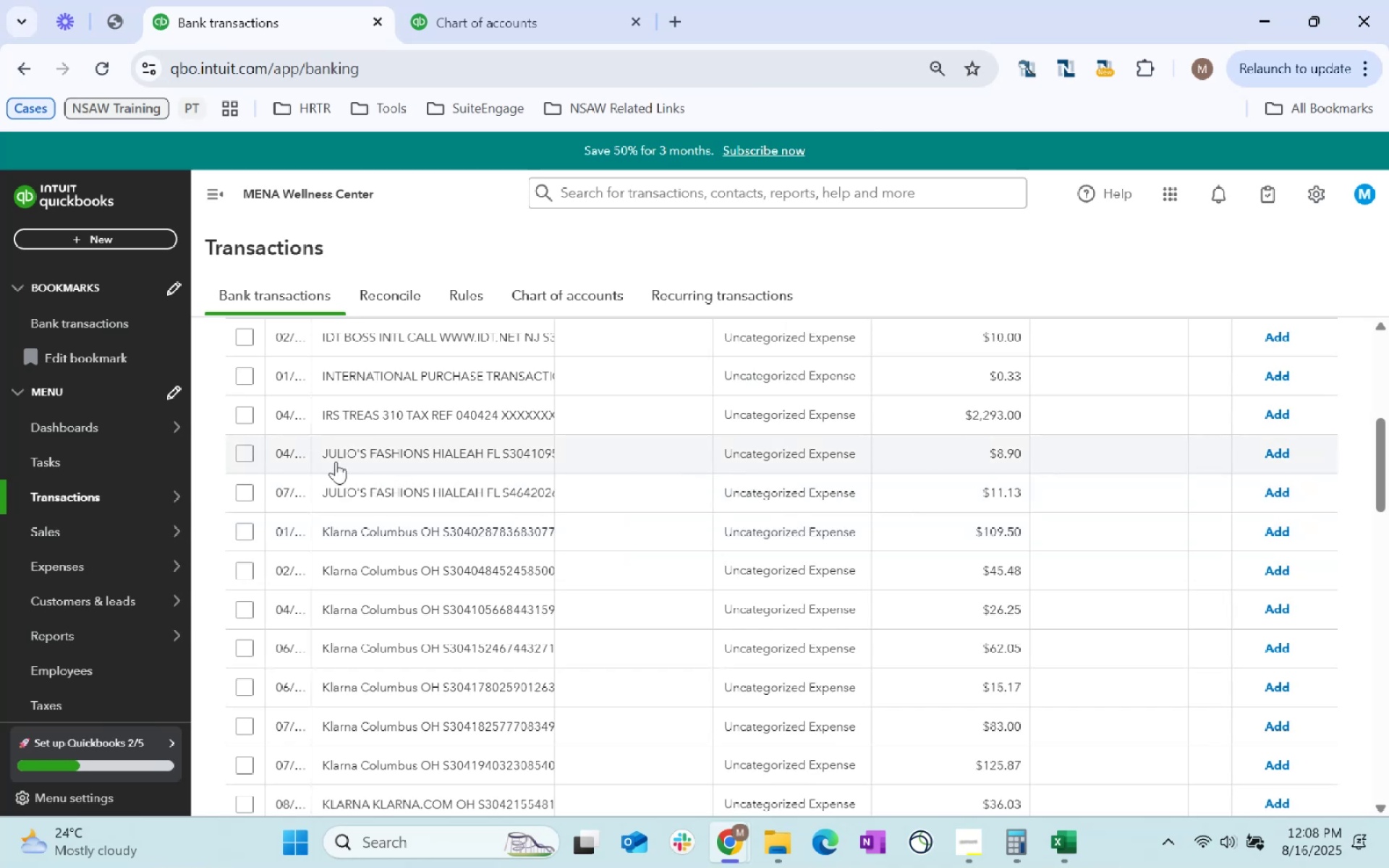 
left_click([239, 456])
 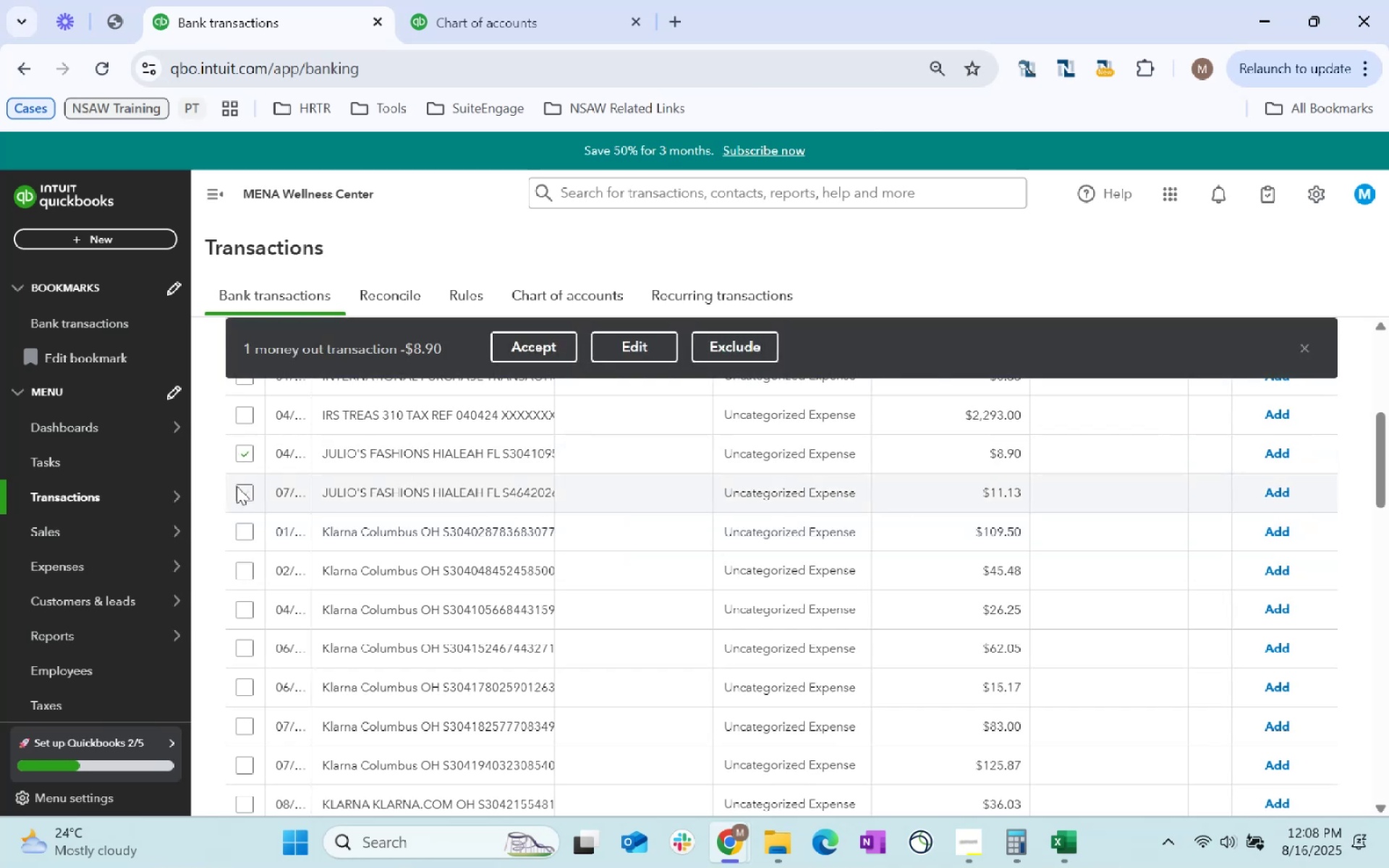 
left_click([240, 492])
 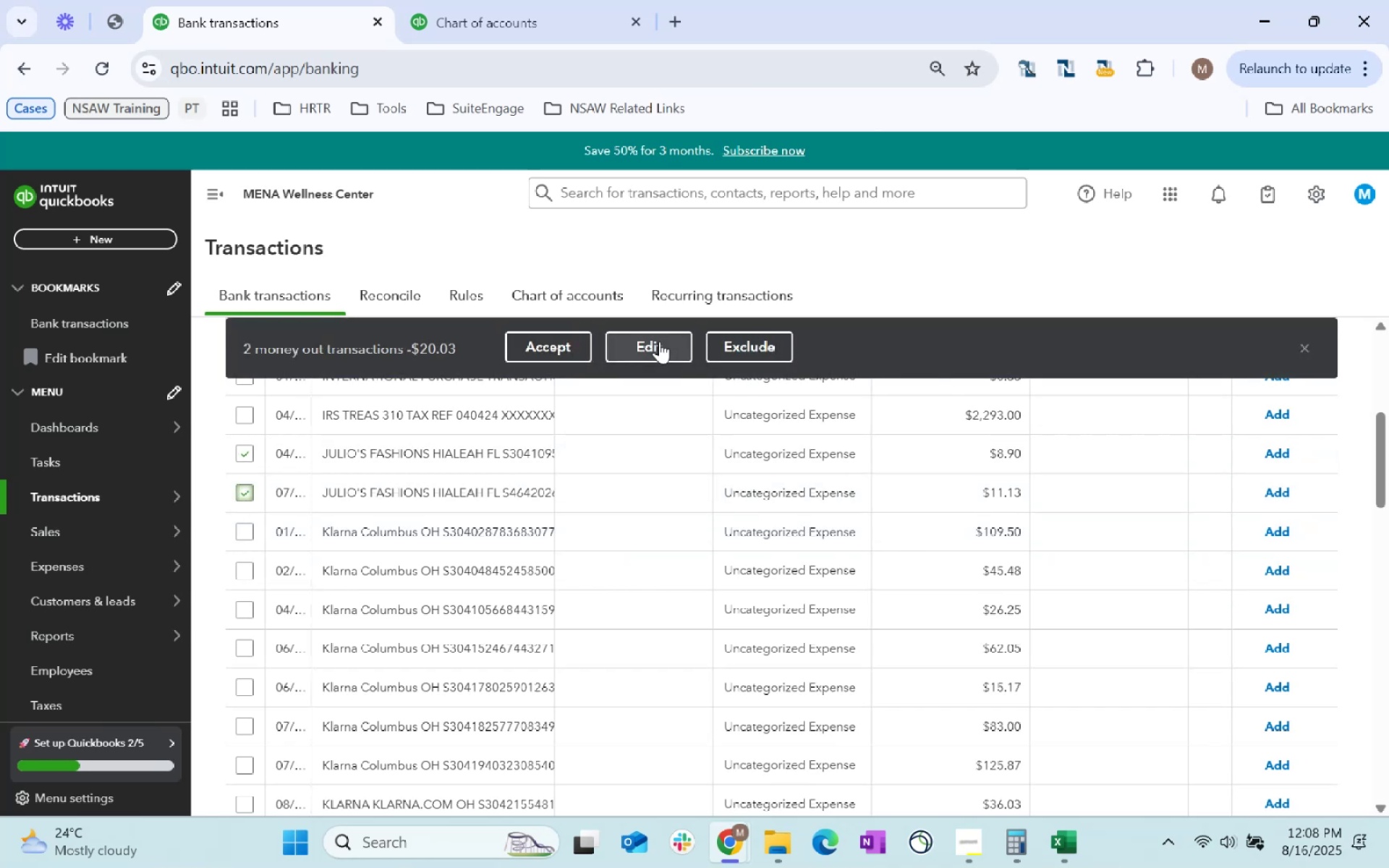 
left_click([659, 341])
 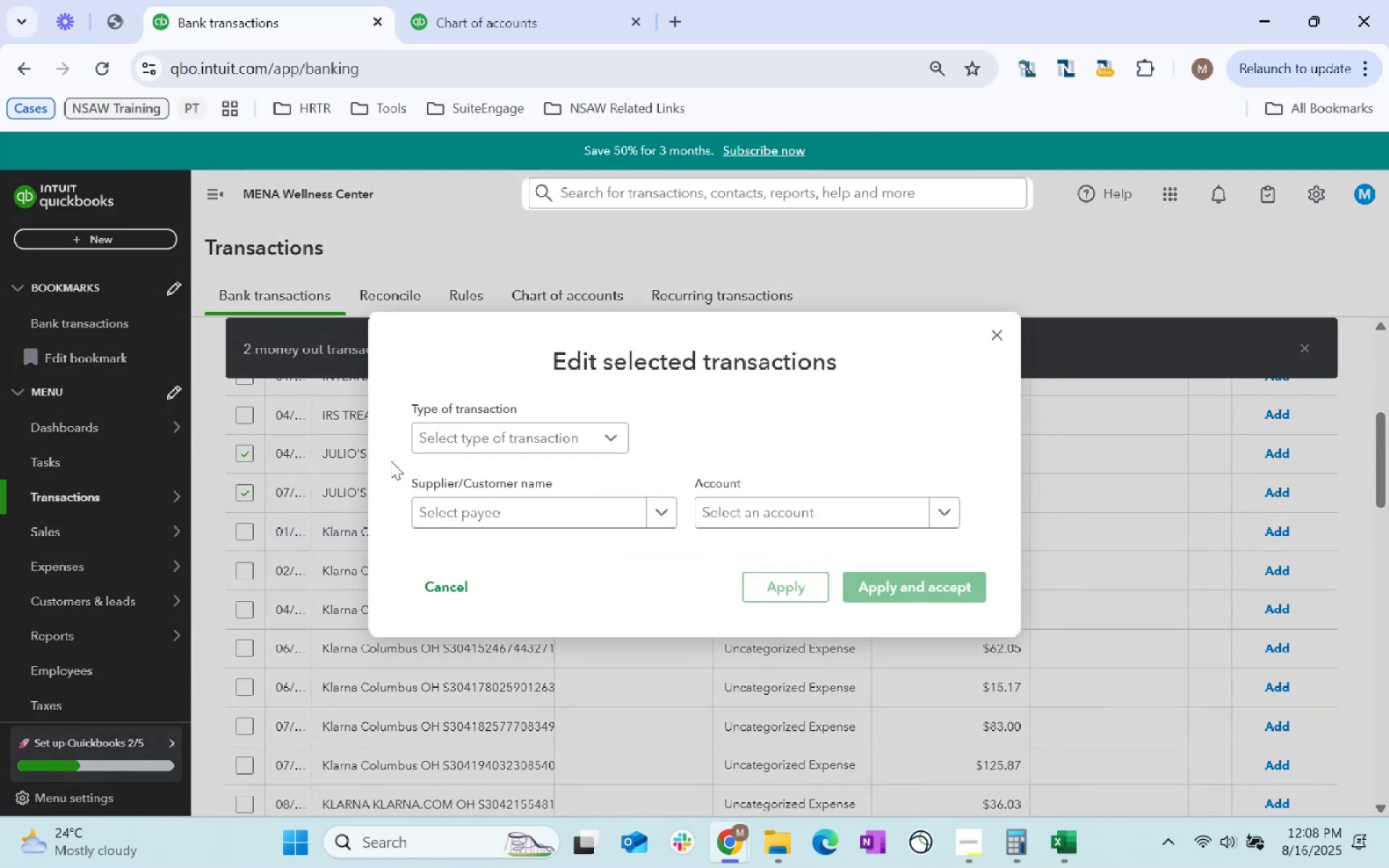 
left_click([534, 507])
 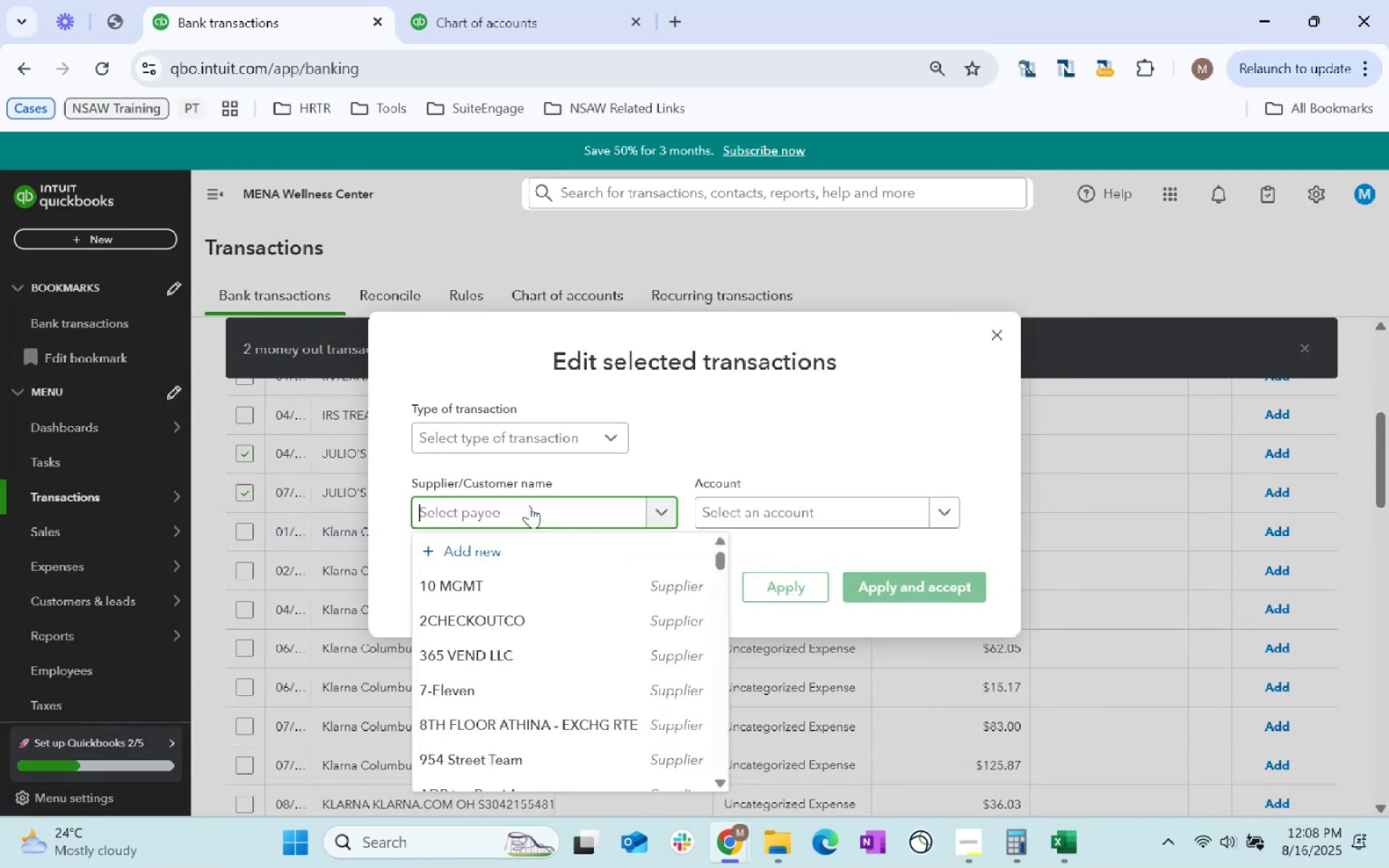 
type(Jui)
key(Backspace)
type(lio's Fashion)
key(Tab)
 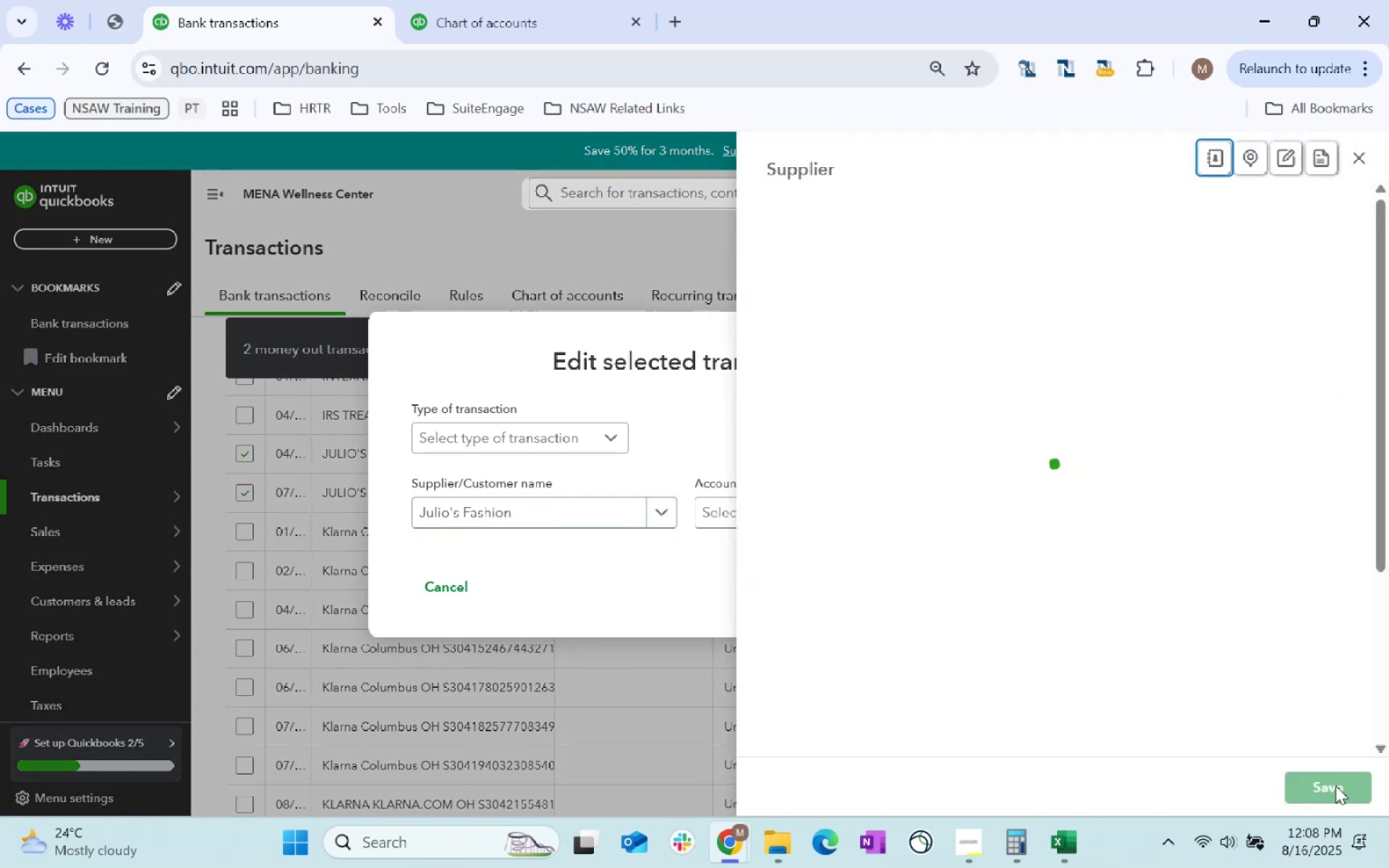 
left_click([1335, 786])
 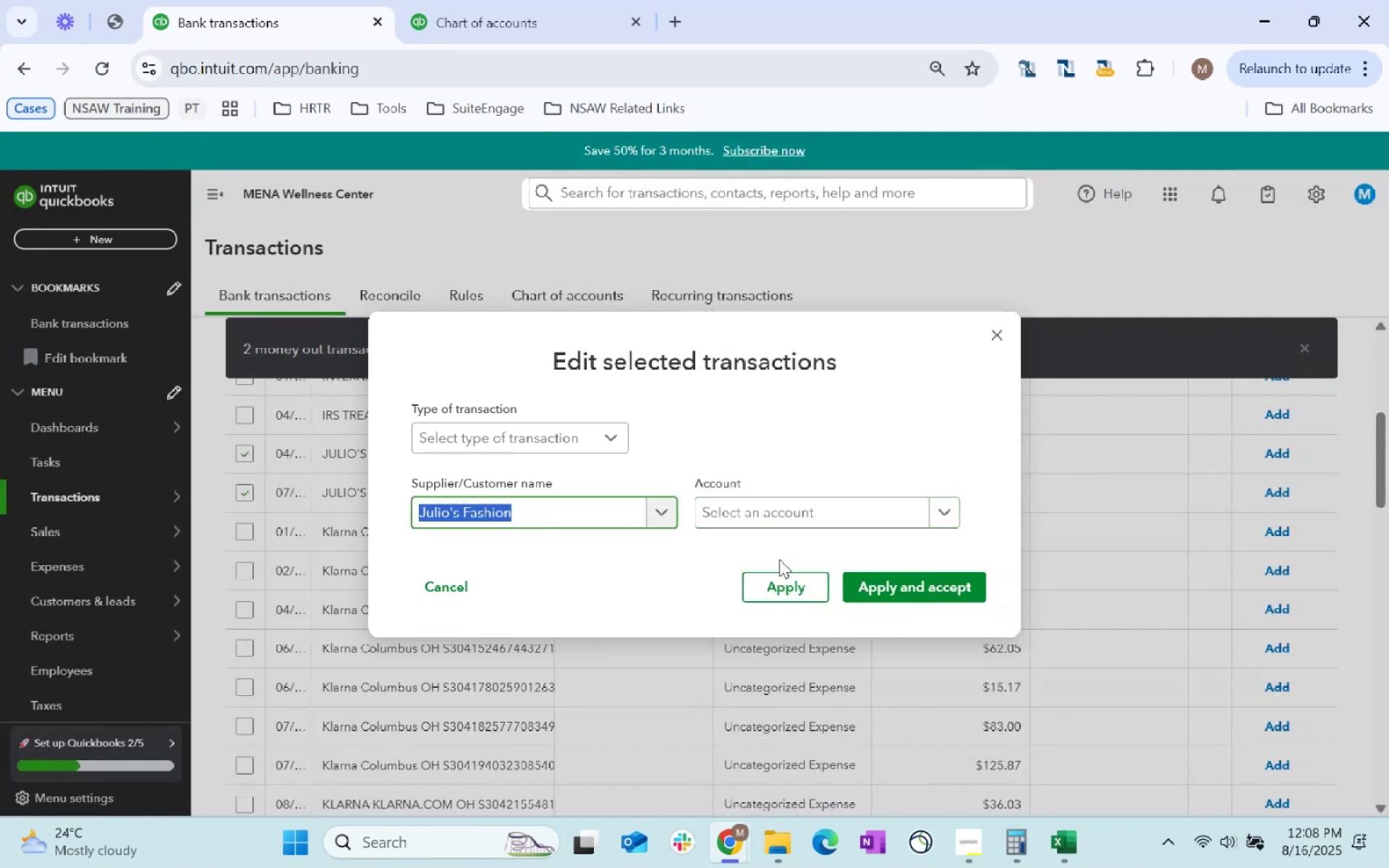 
left_click([779, 514])
 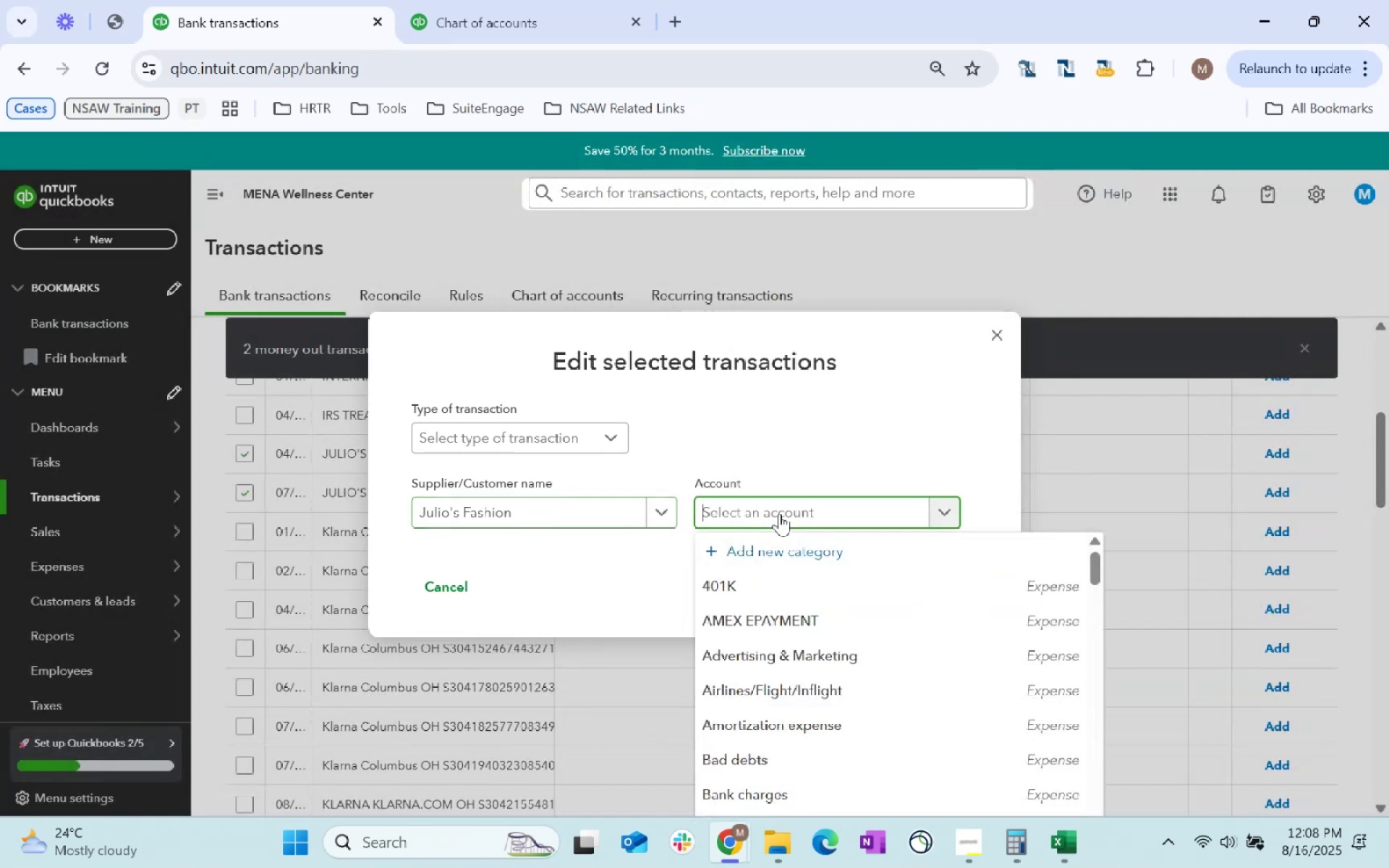 
type(Clothing)
 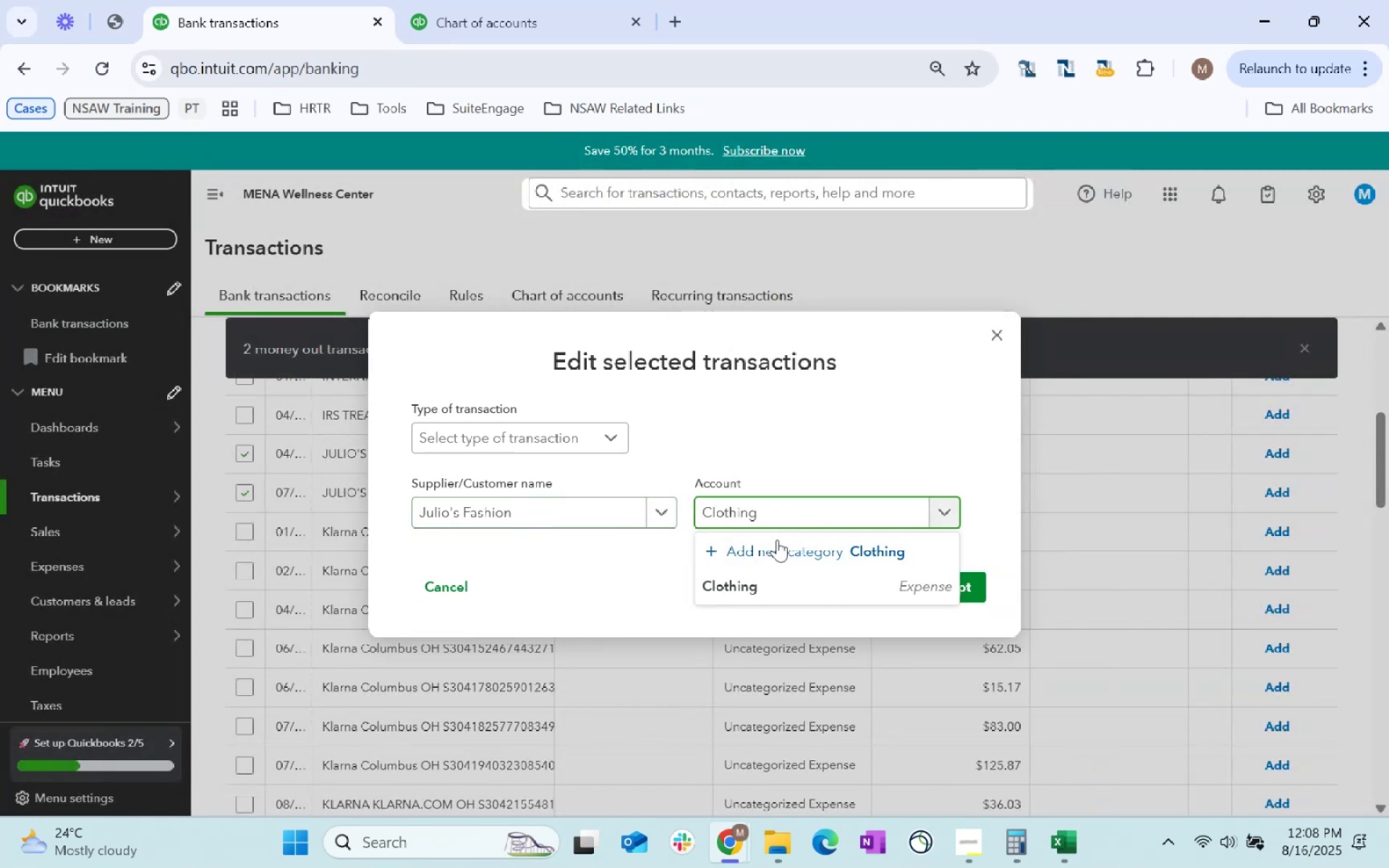 
left_click([761, 586])
 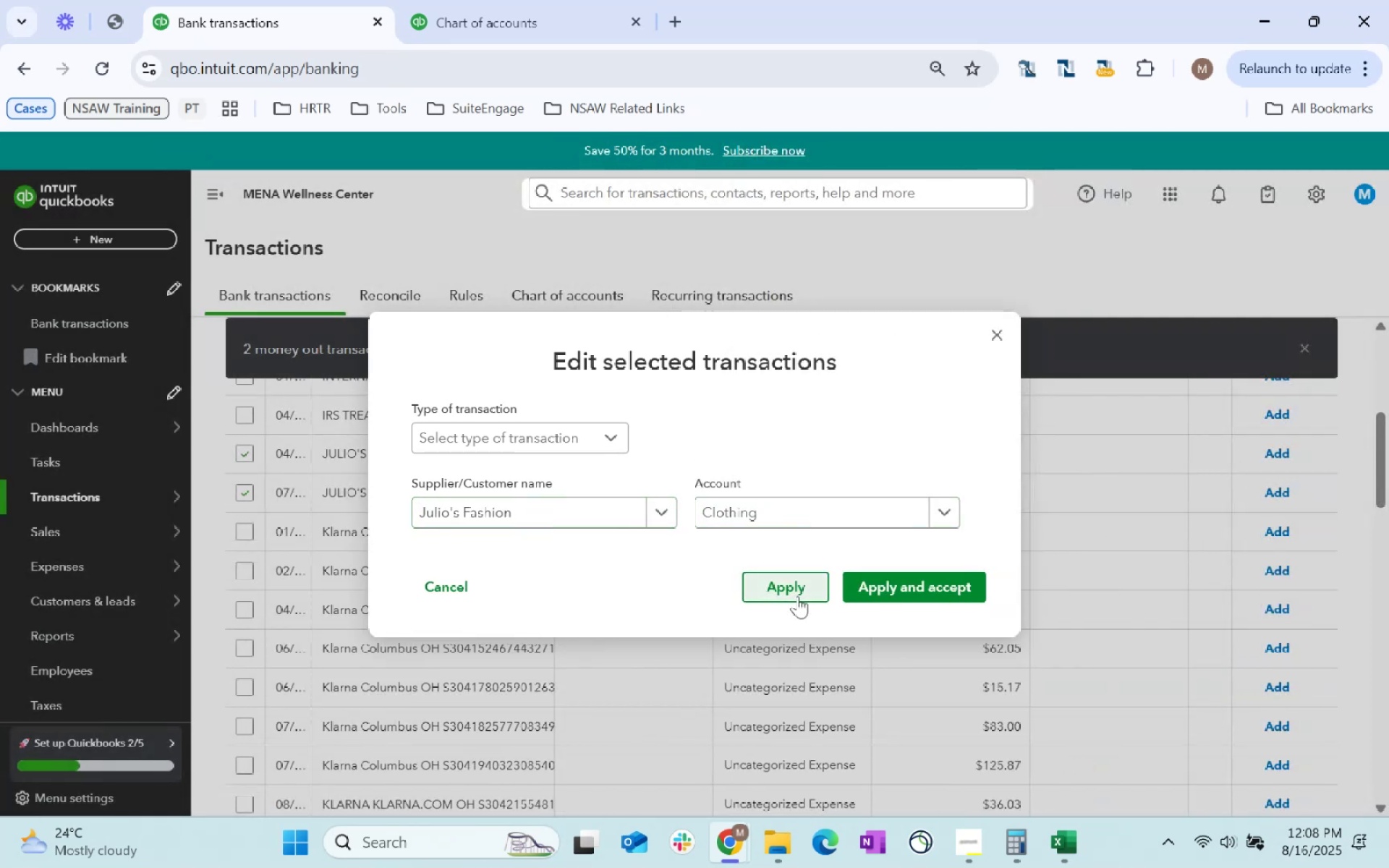 
left_click([797, 596])
 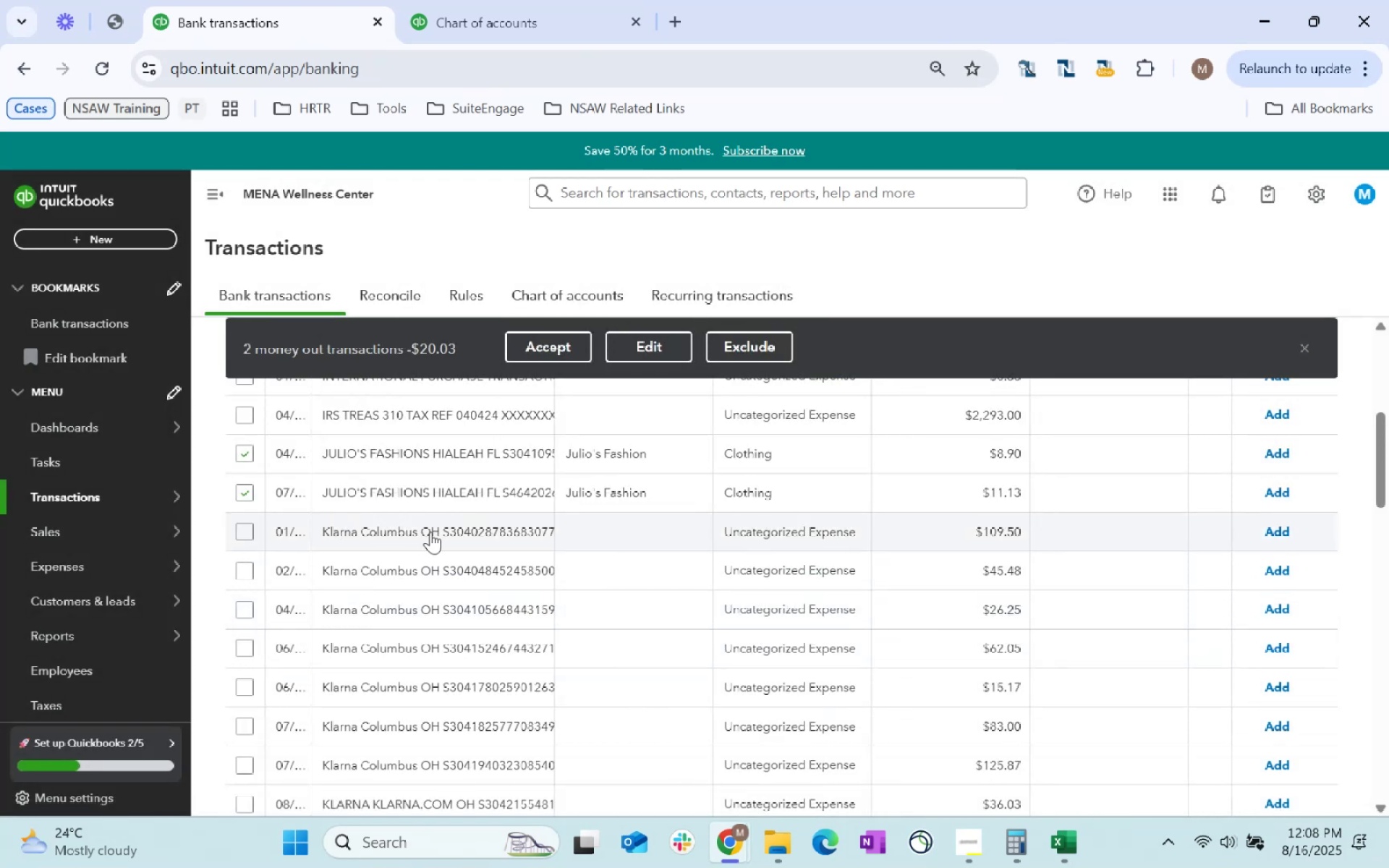 
left_click_drag(start_coordinate=[419, 533], to_coordinate=[323, 533])
 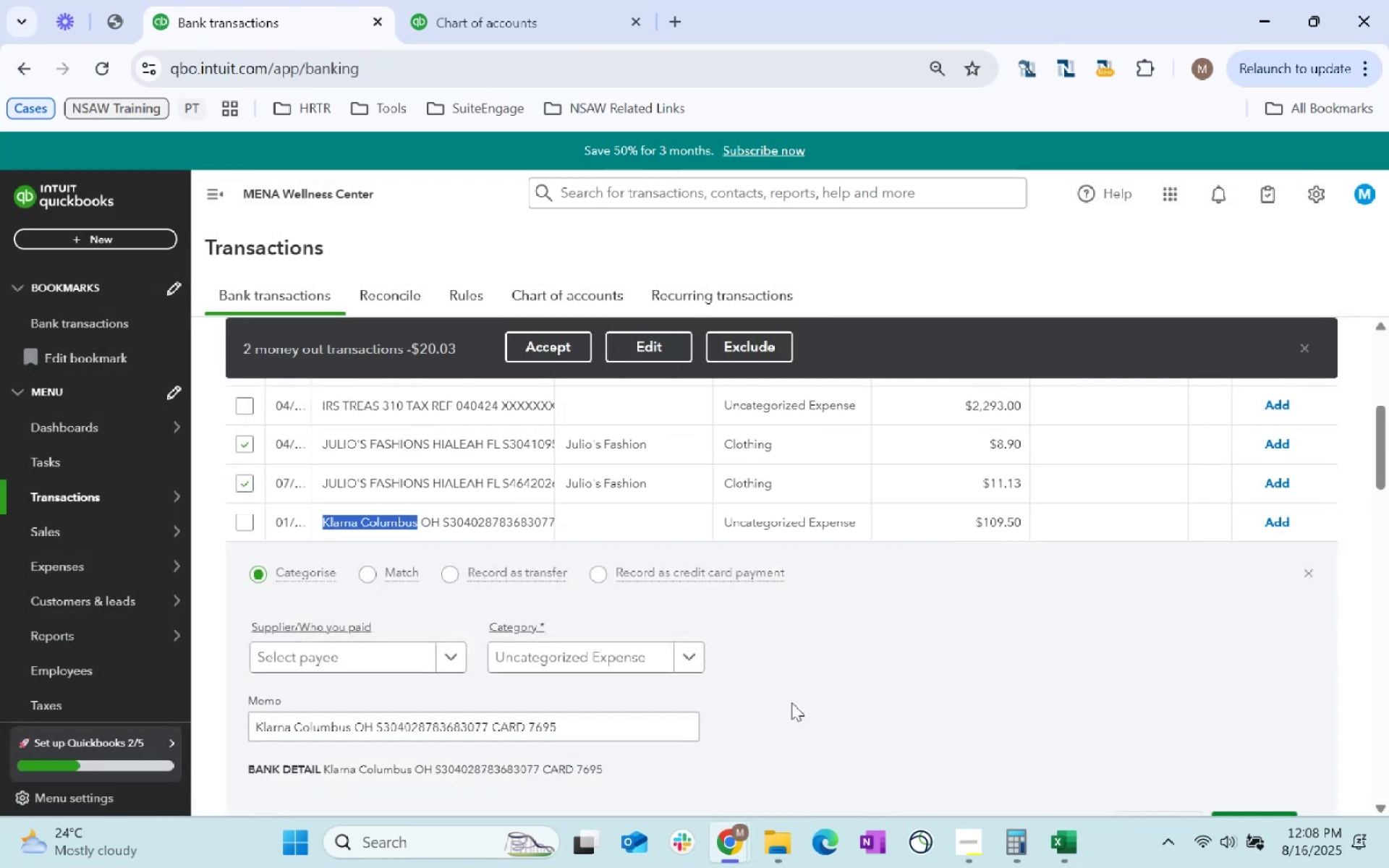 
key(Control+C)
 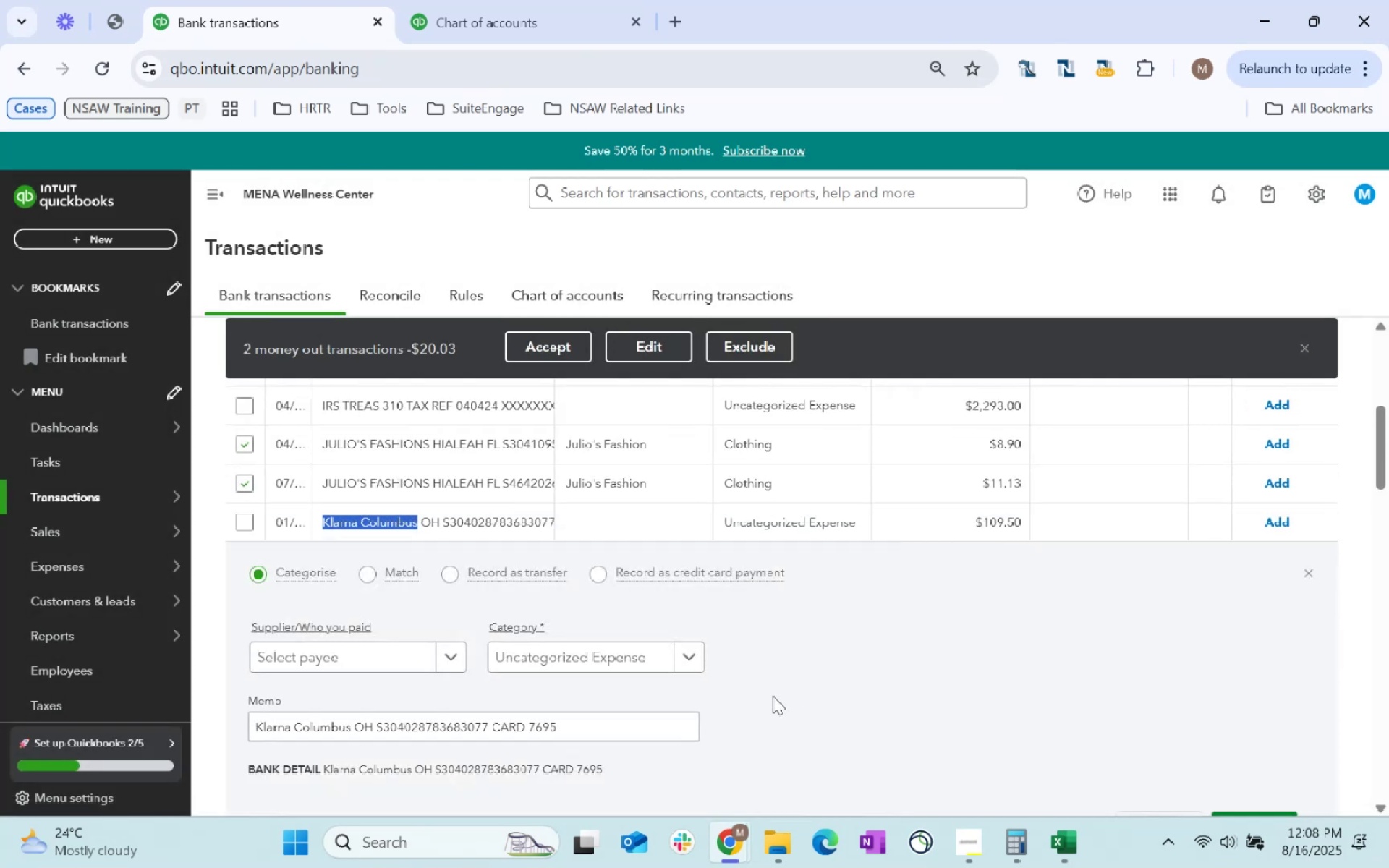 
key(Control+C)
 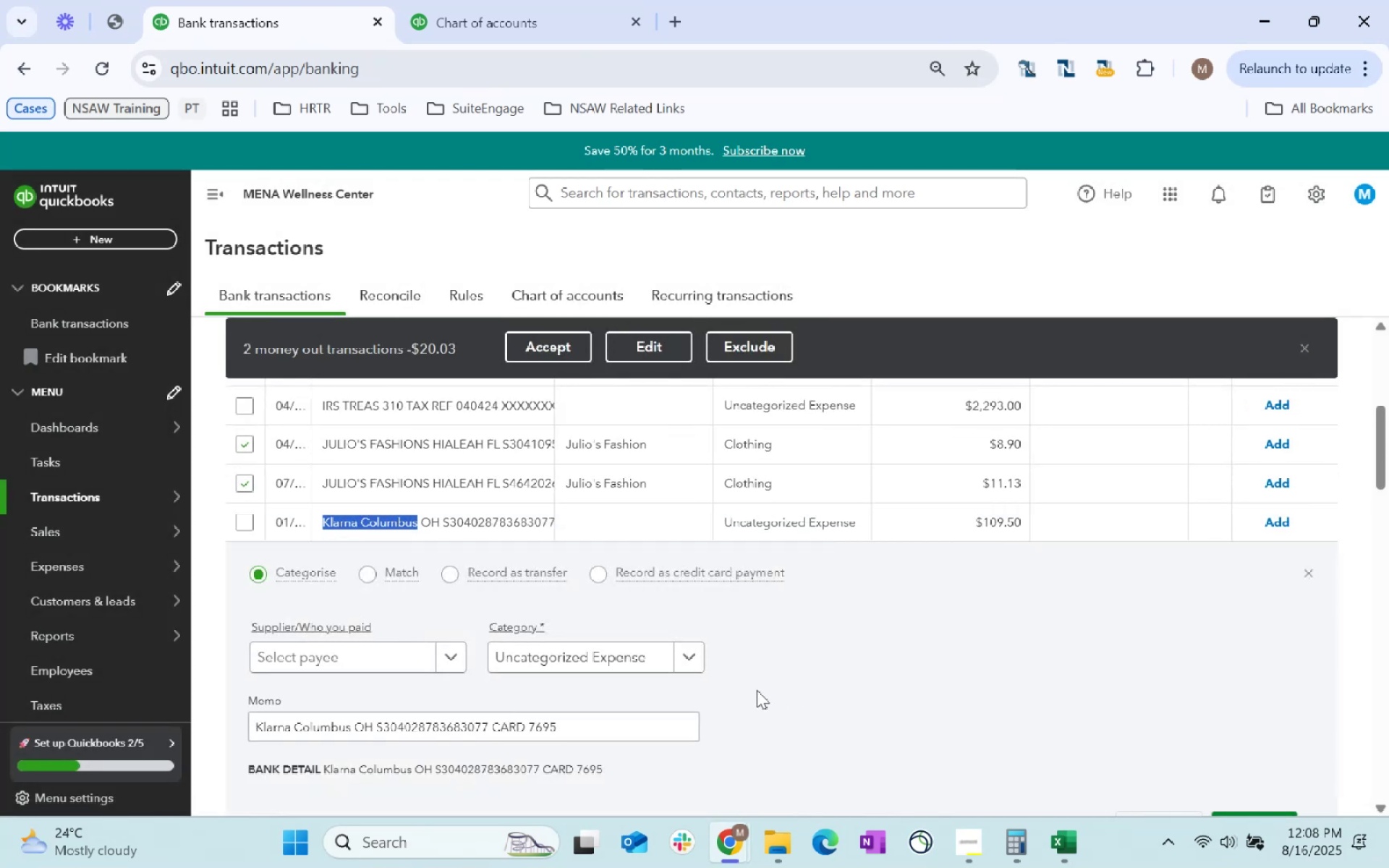 
key(Control+C)
 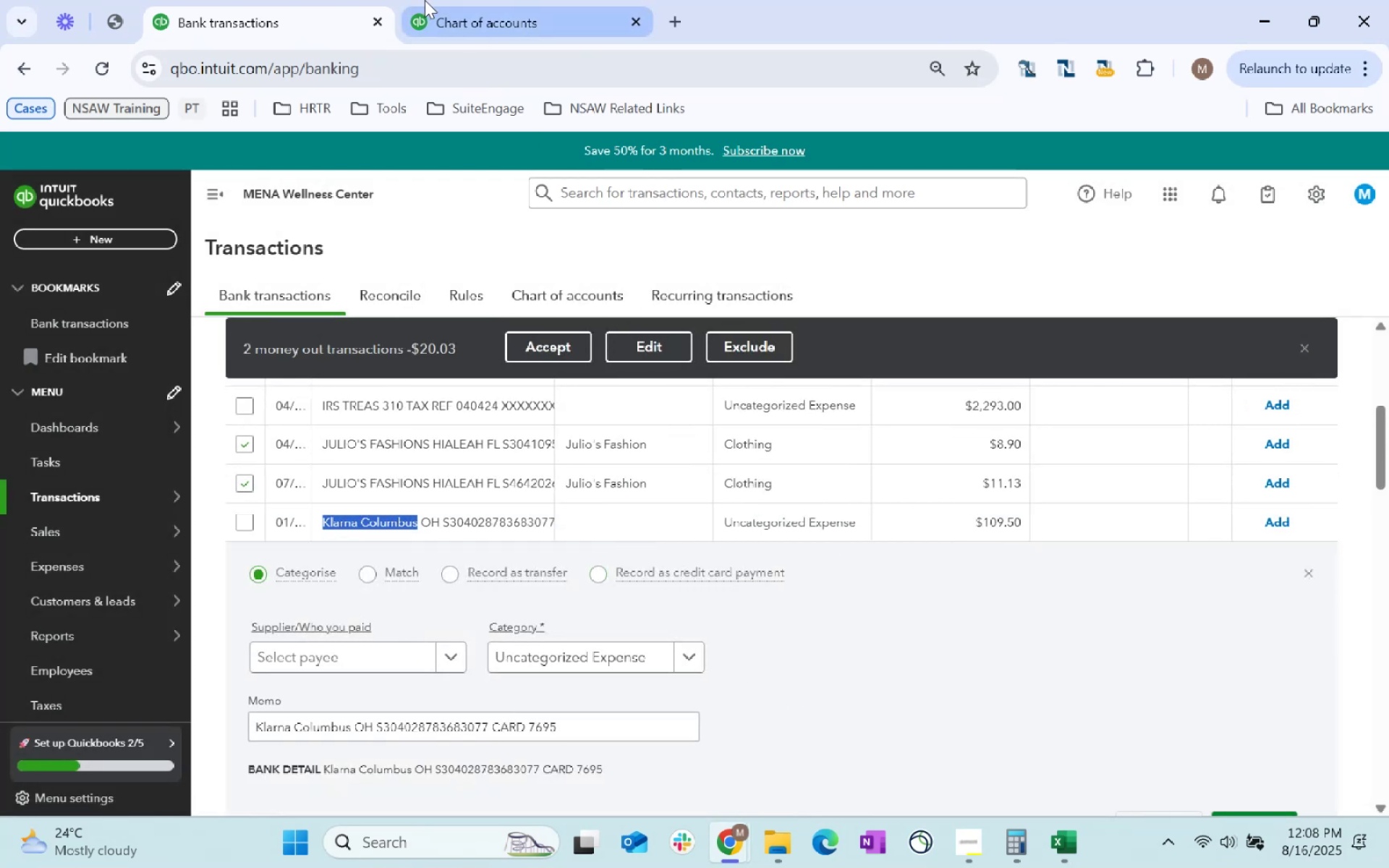 
key(Alt+AltLeft)
 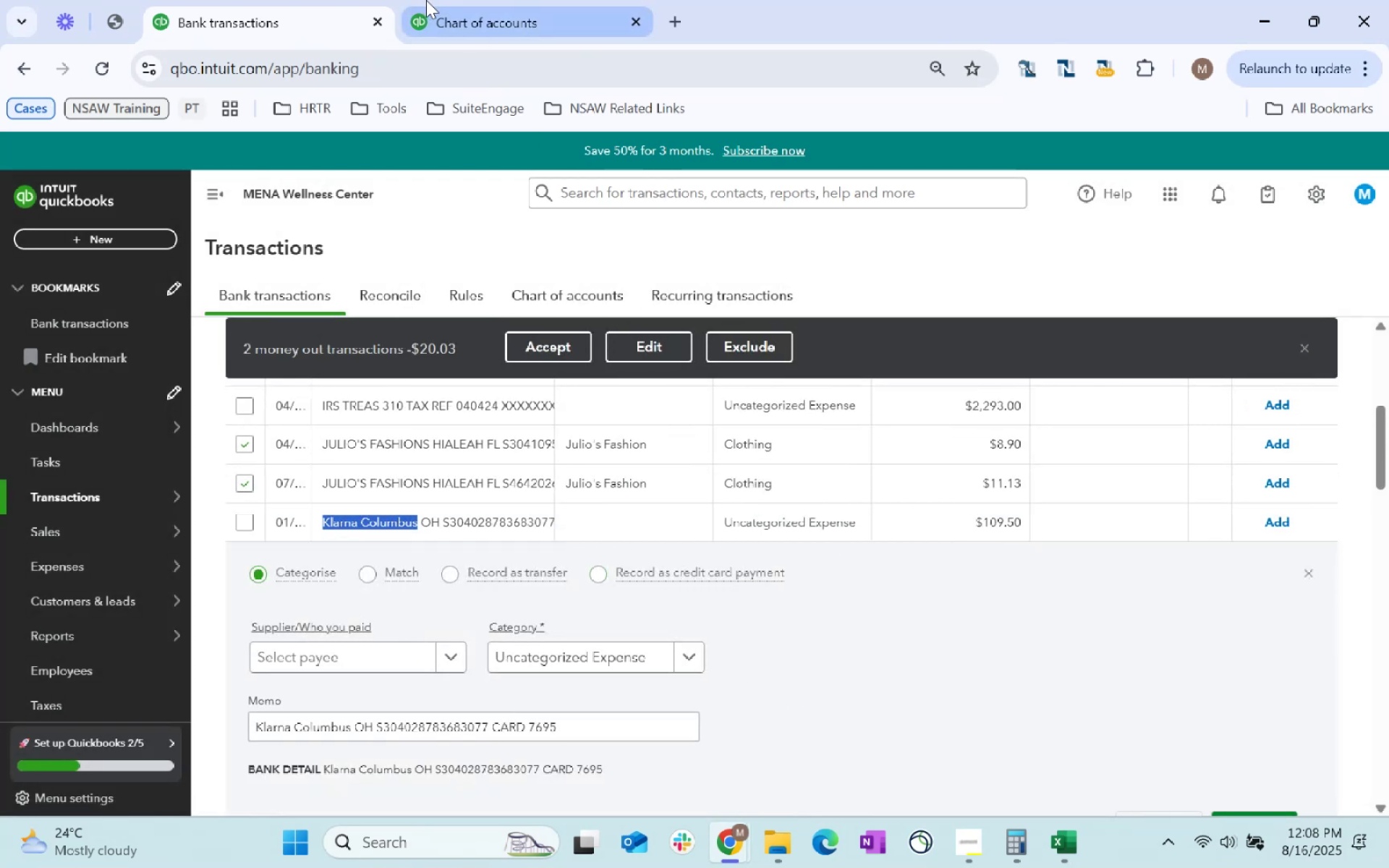 
key(Alt+Tab)
 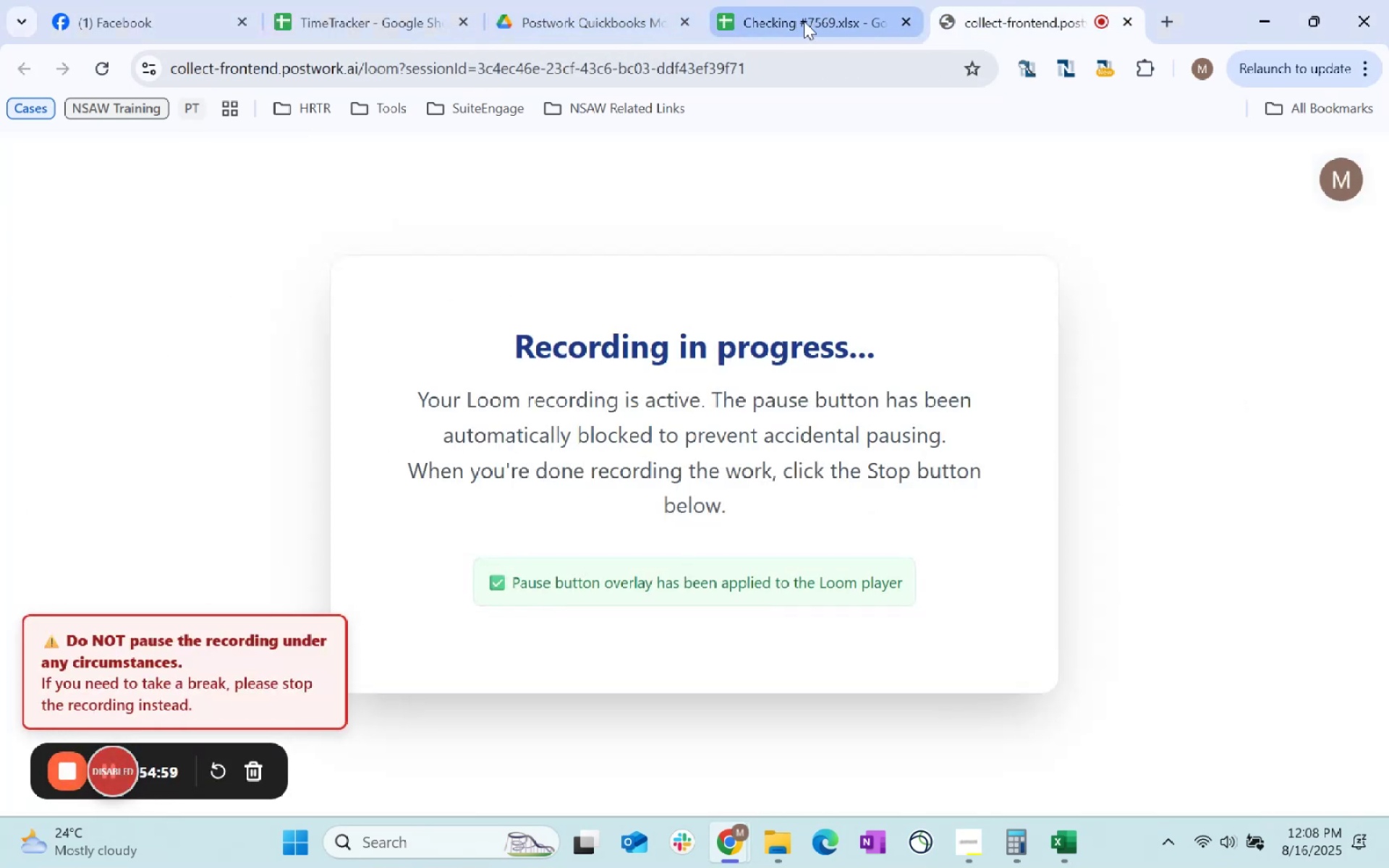 
wait(5.23)
 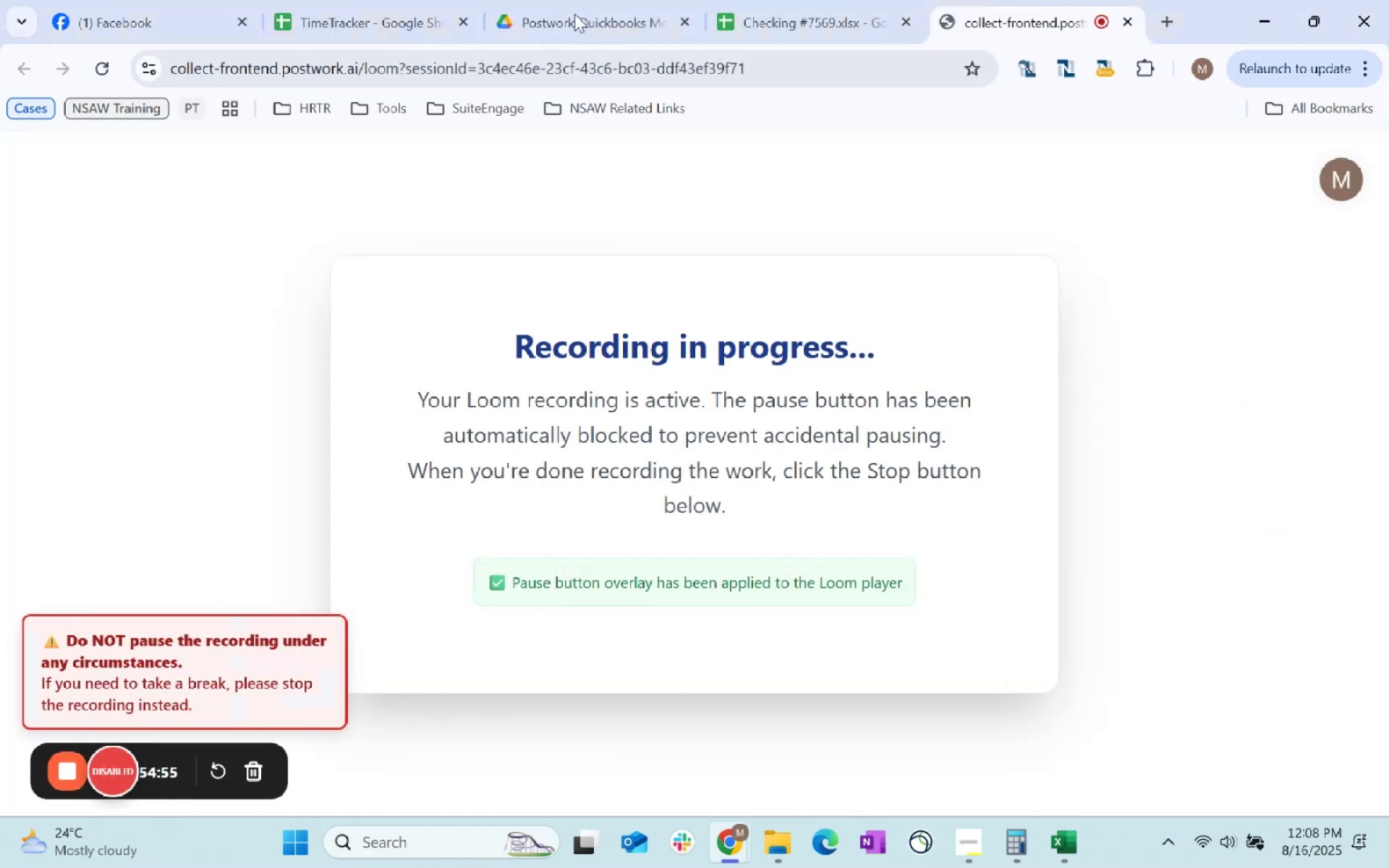 
key(Alt+AltLeft)
 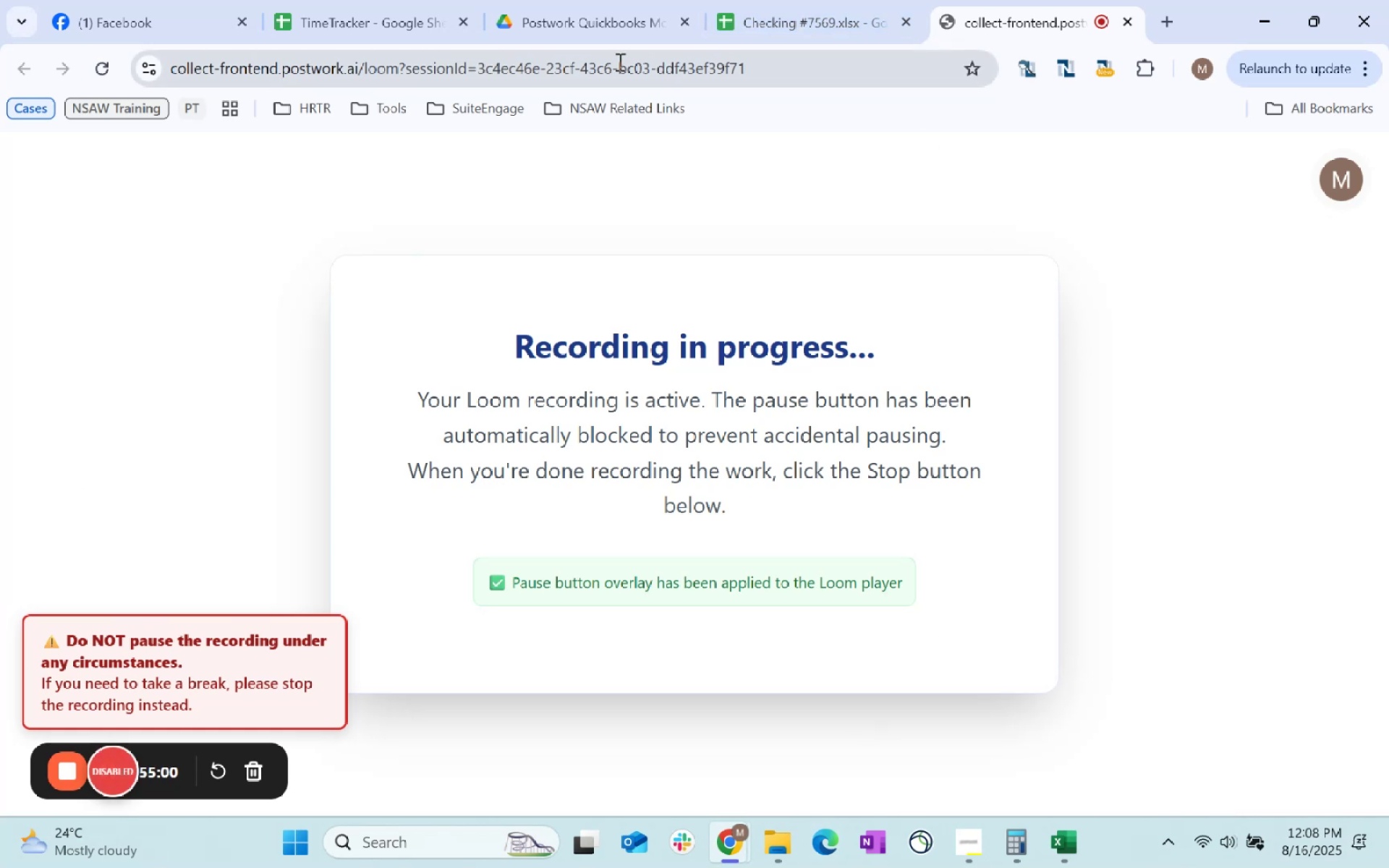 
key(Alt+Tab)
 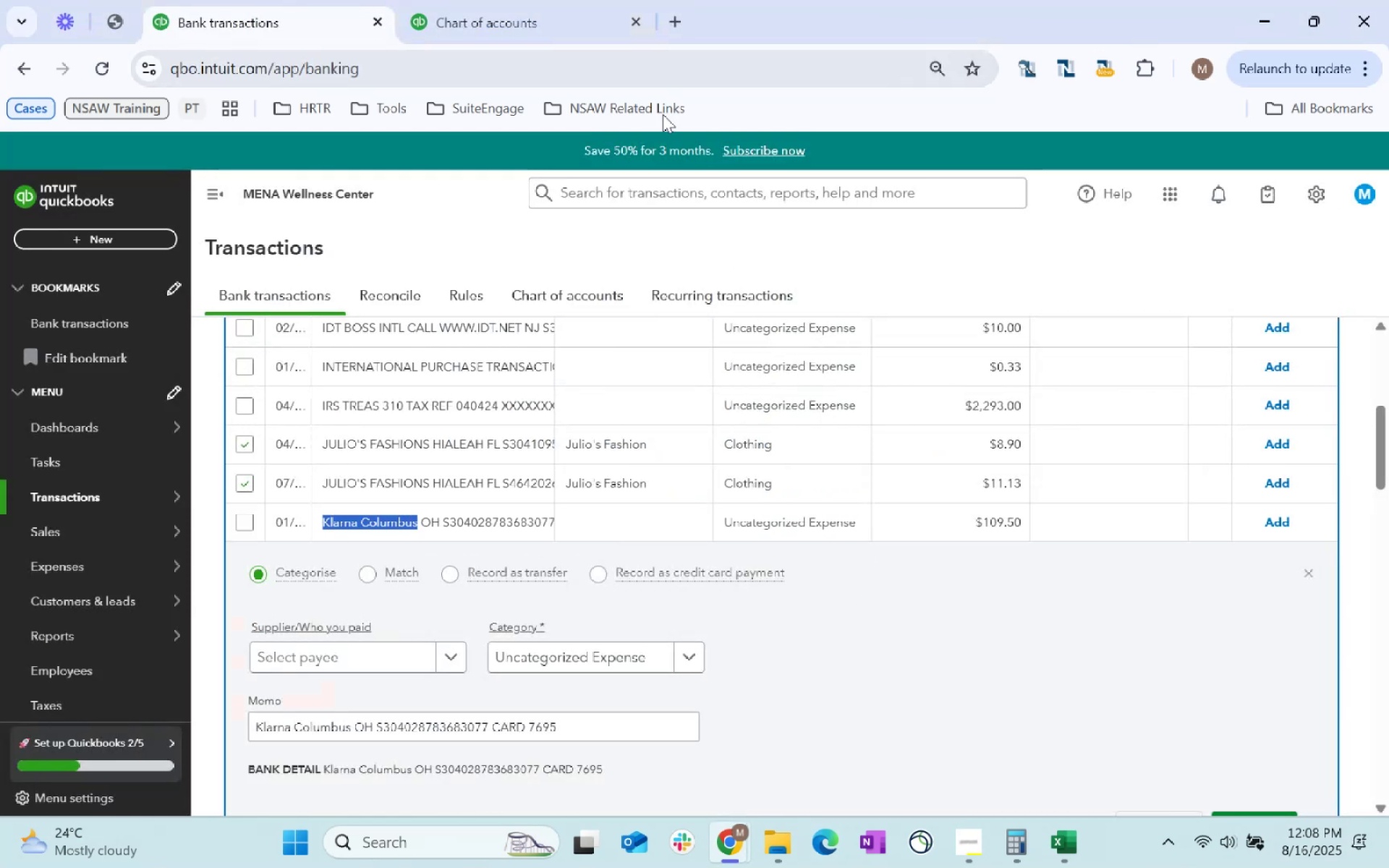 
key(Alt+Tab)
 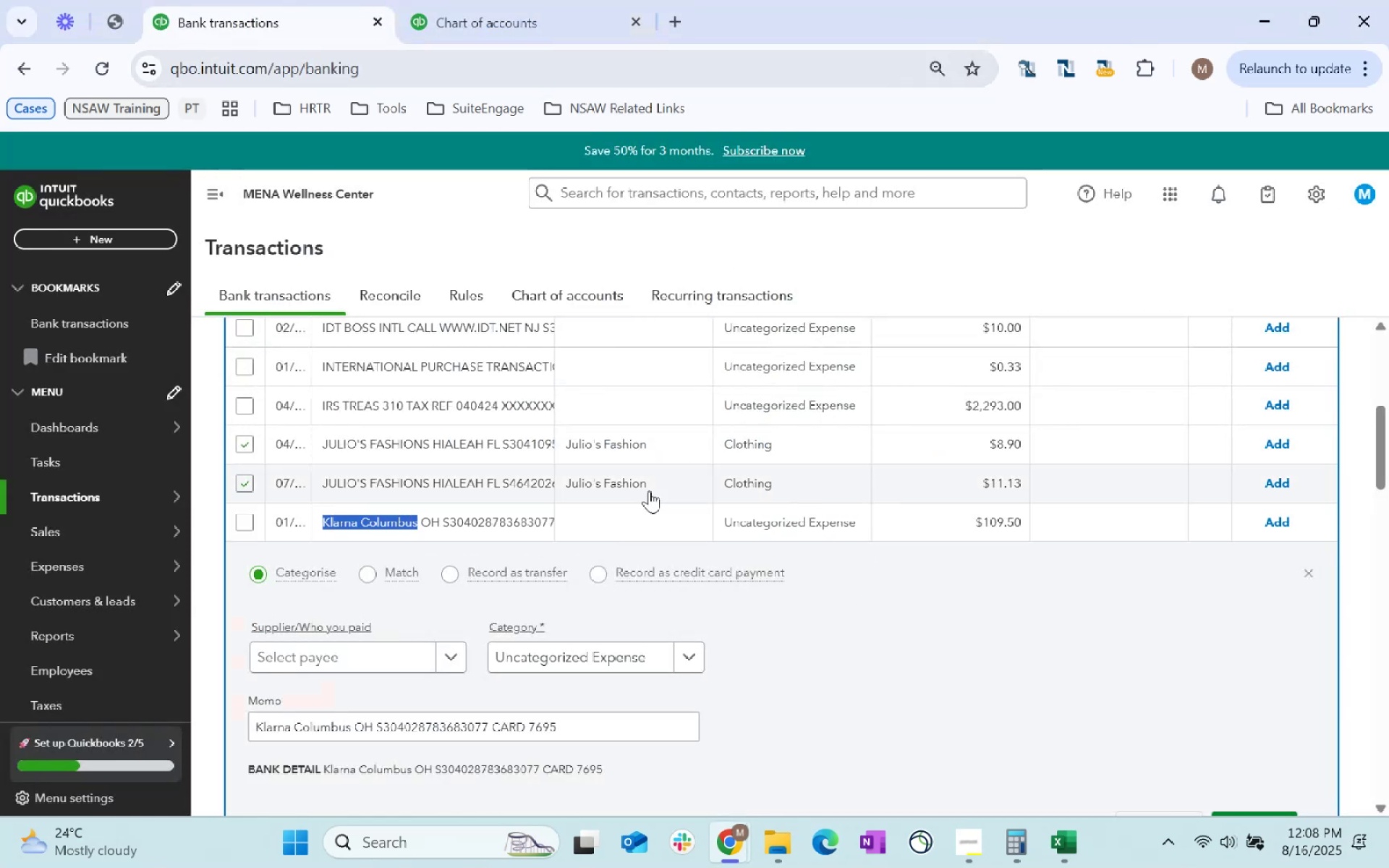 
key(Alt+Tab)
 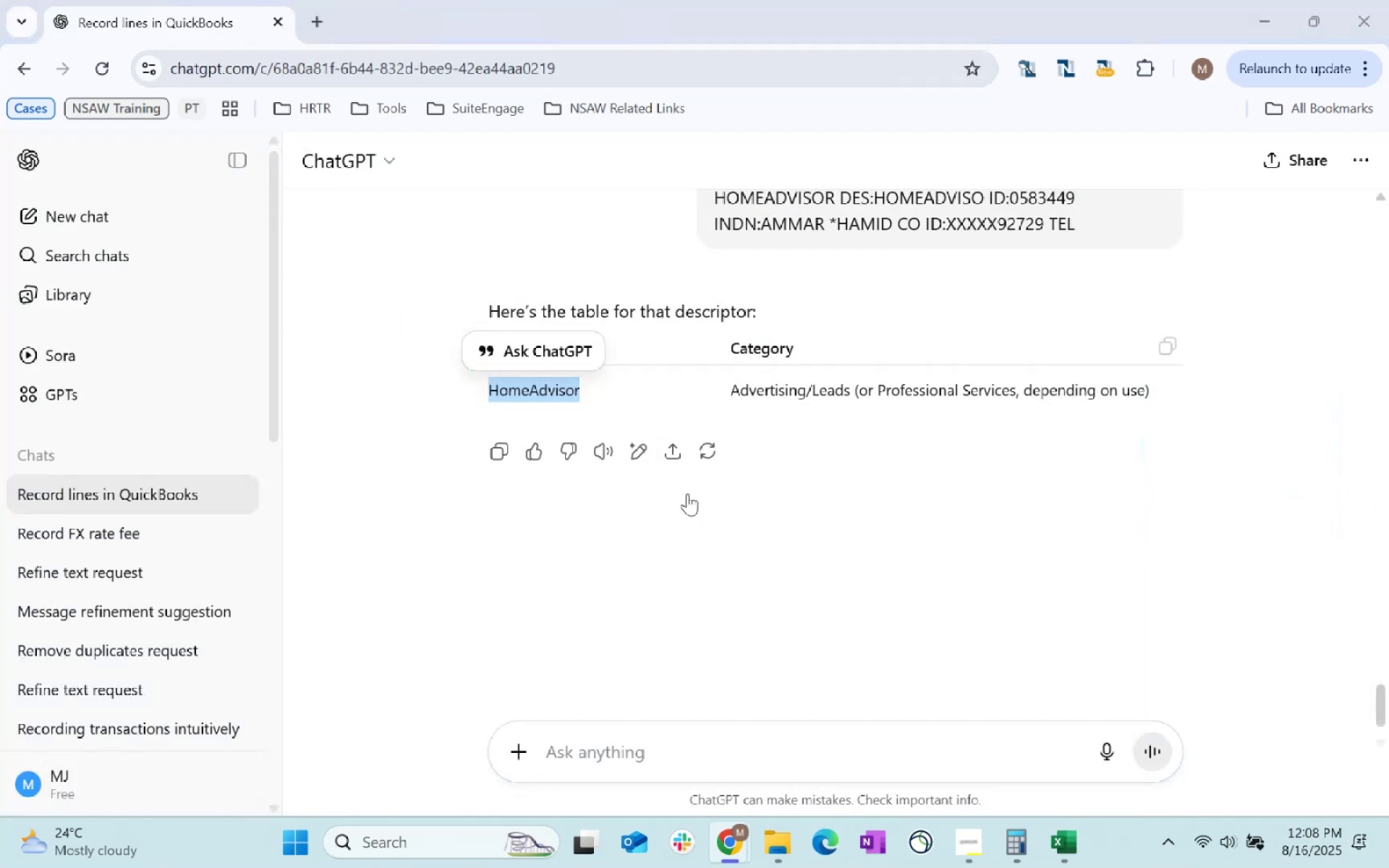 
left_click_drag(start_coordinate=[723, 737], to_coordinate=[726, 737])
 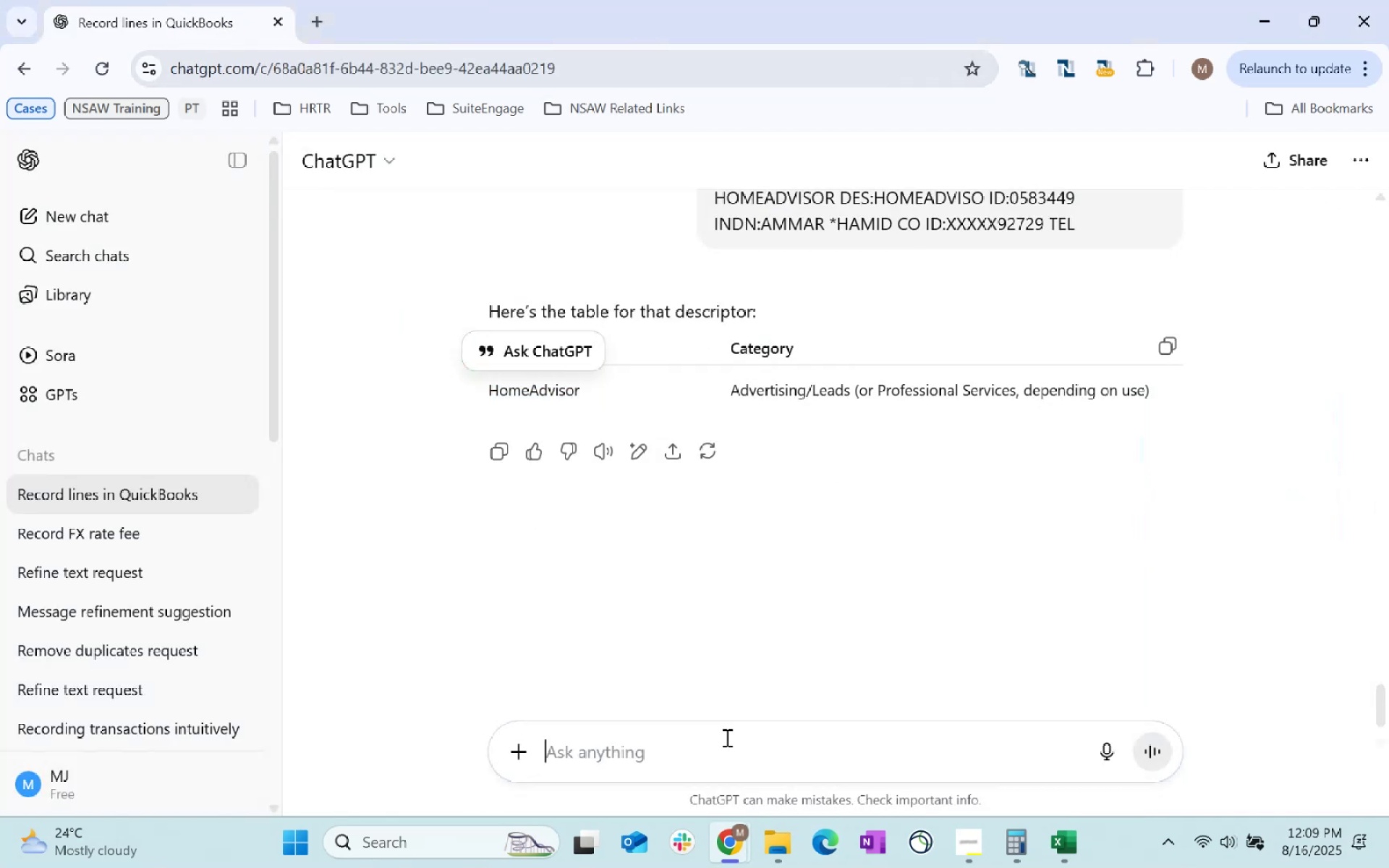 
key(Control+ControlLeft)
 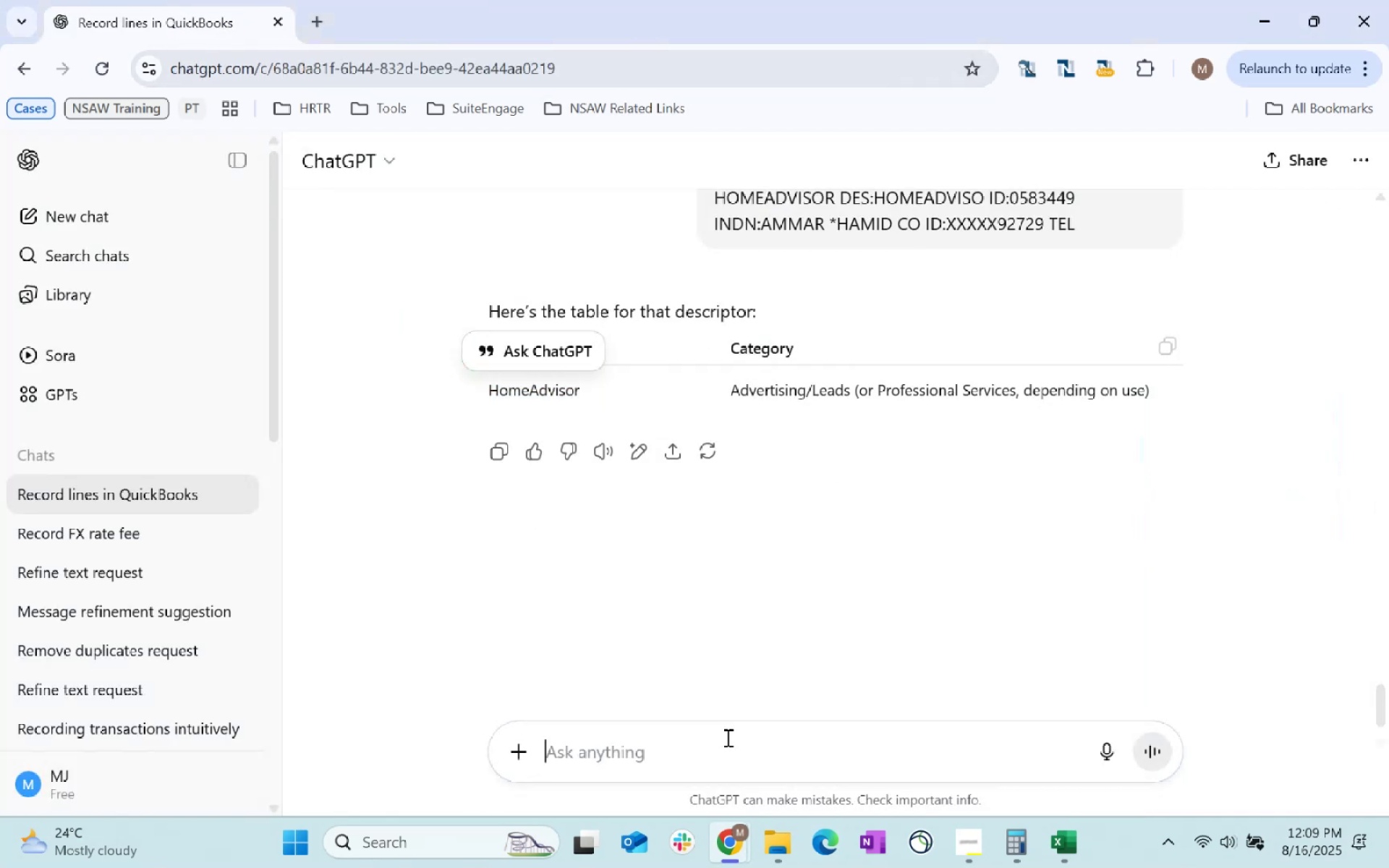 
key(Control+V)
 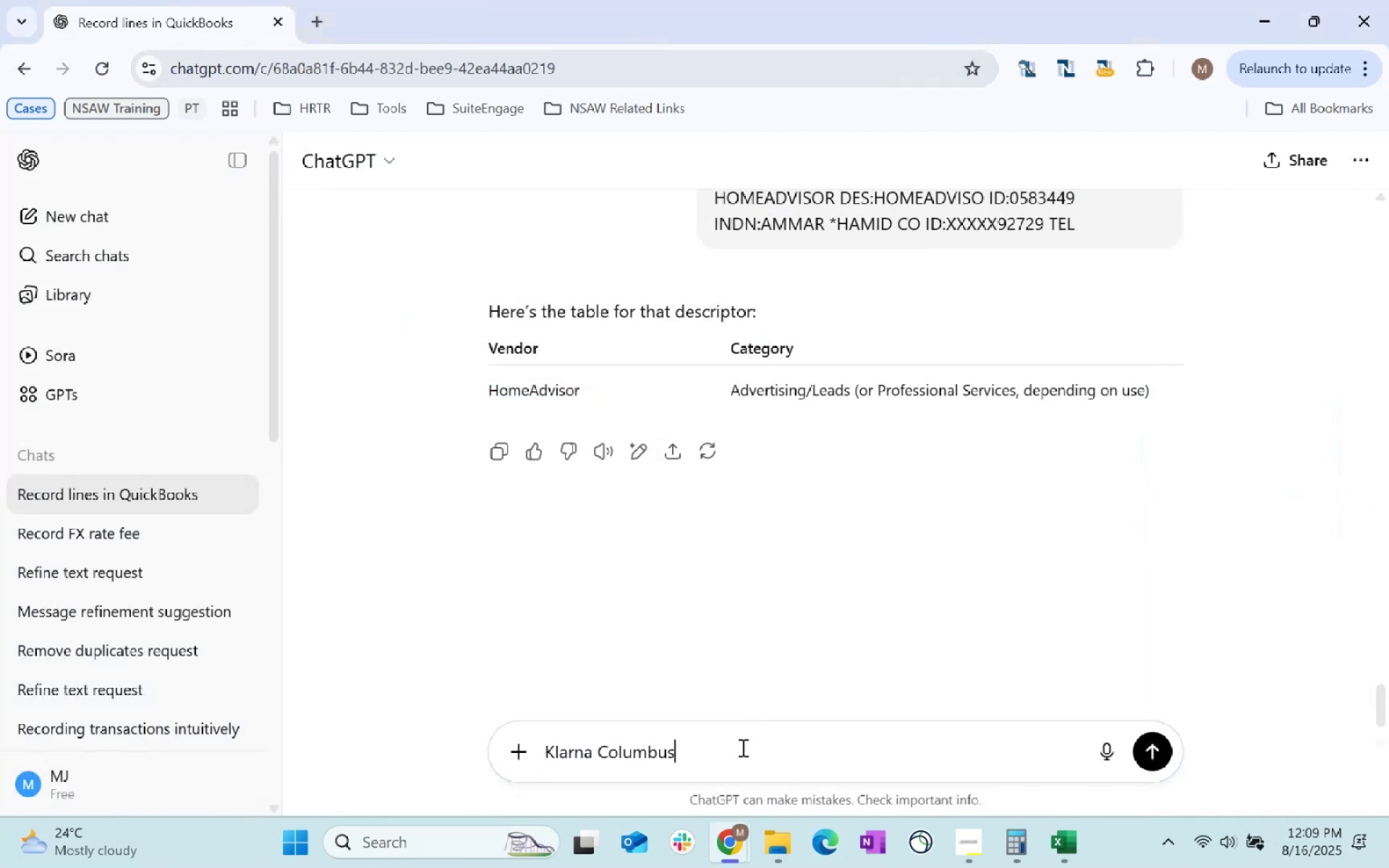 
key(Enter)
 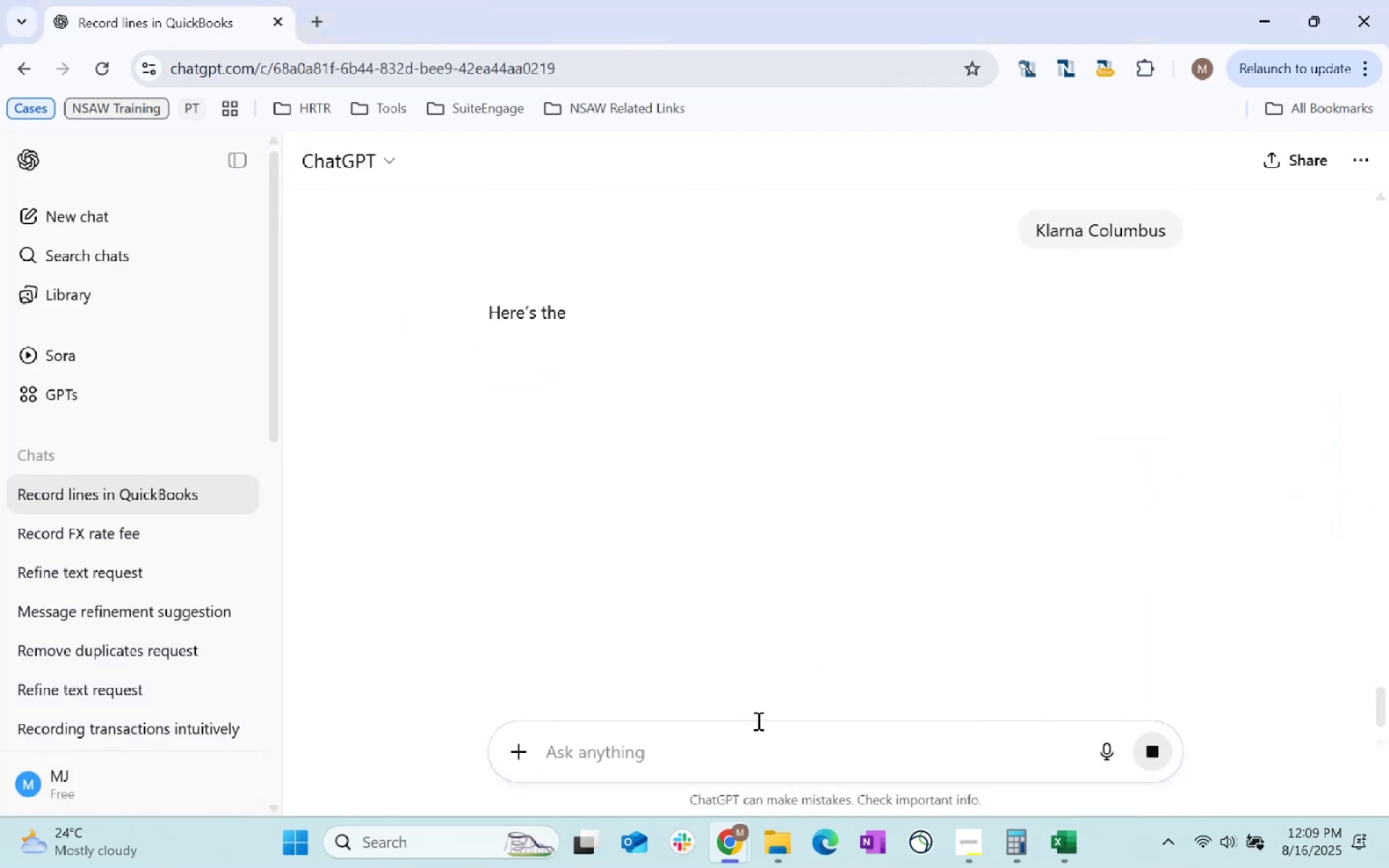 
wait(5.42)
 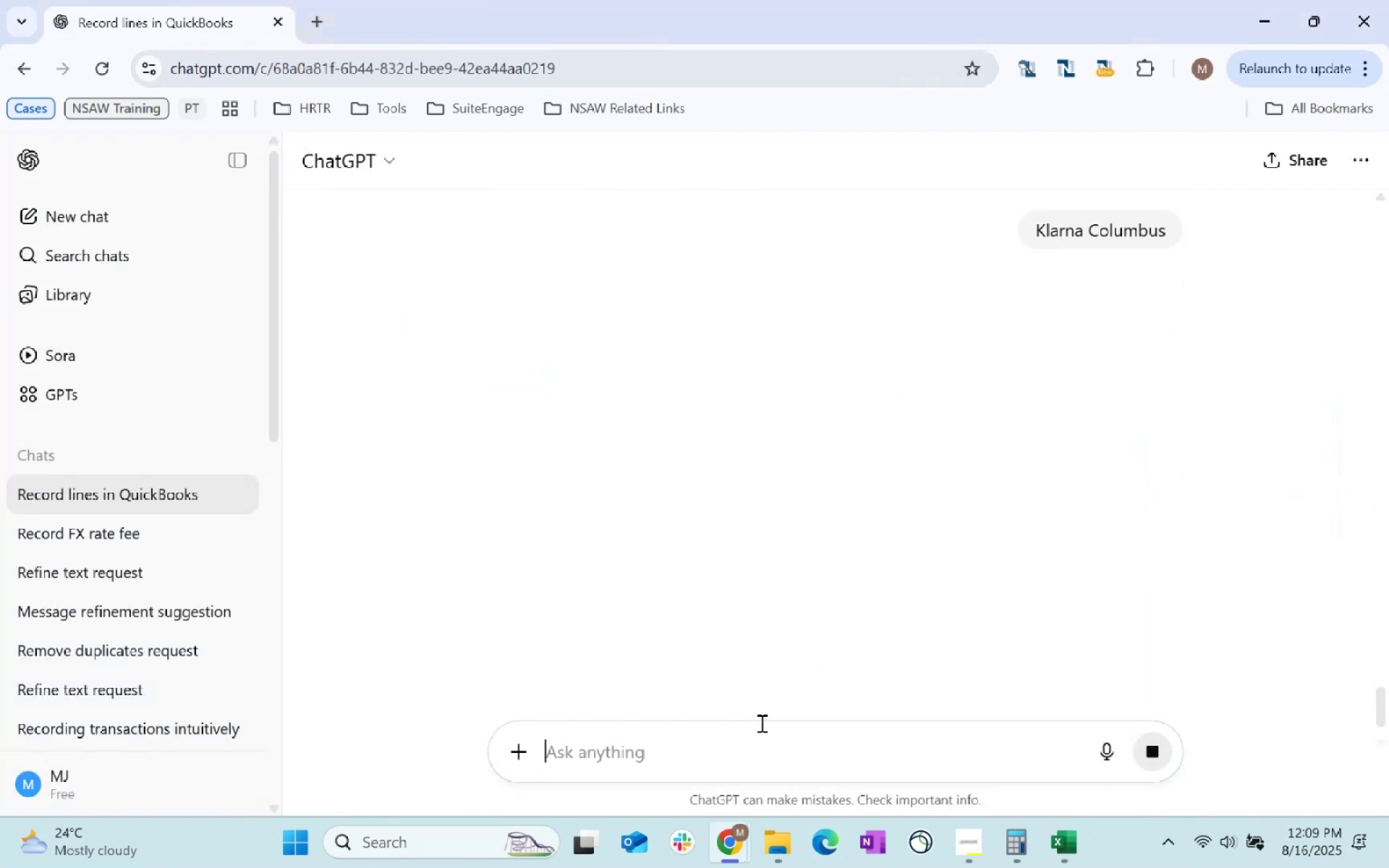 
key(Alt+AltLeft)
 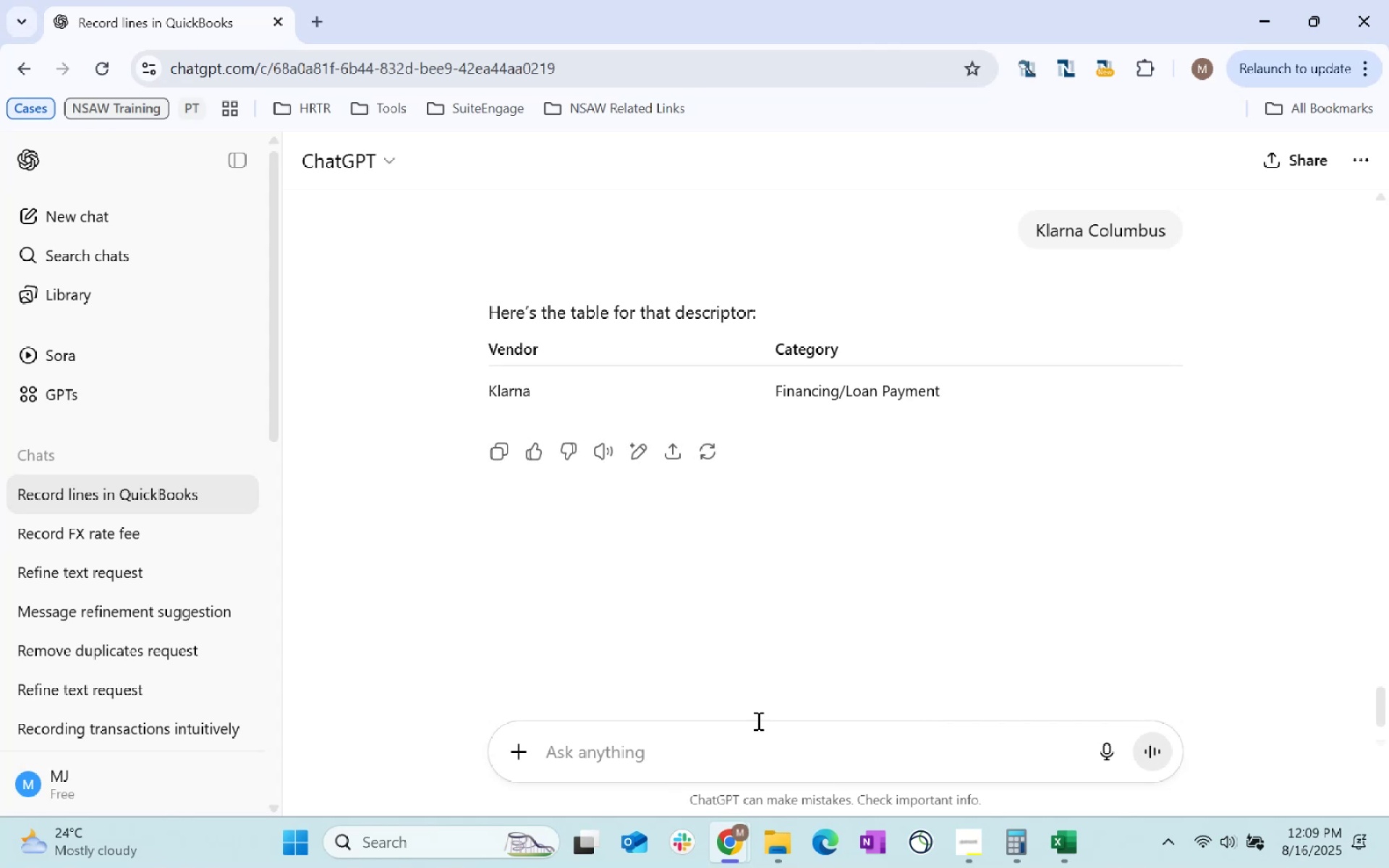 
key(Alt+Tab)
 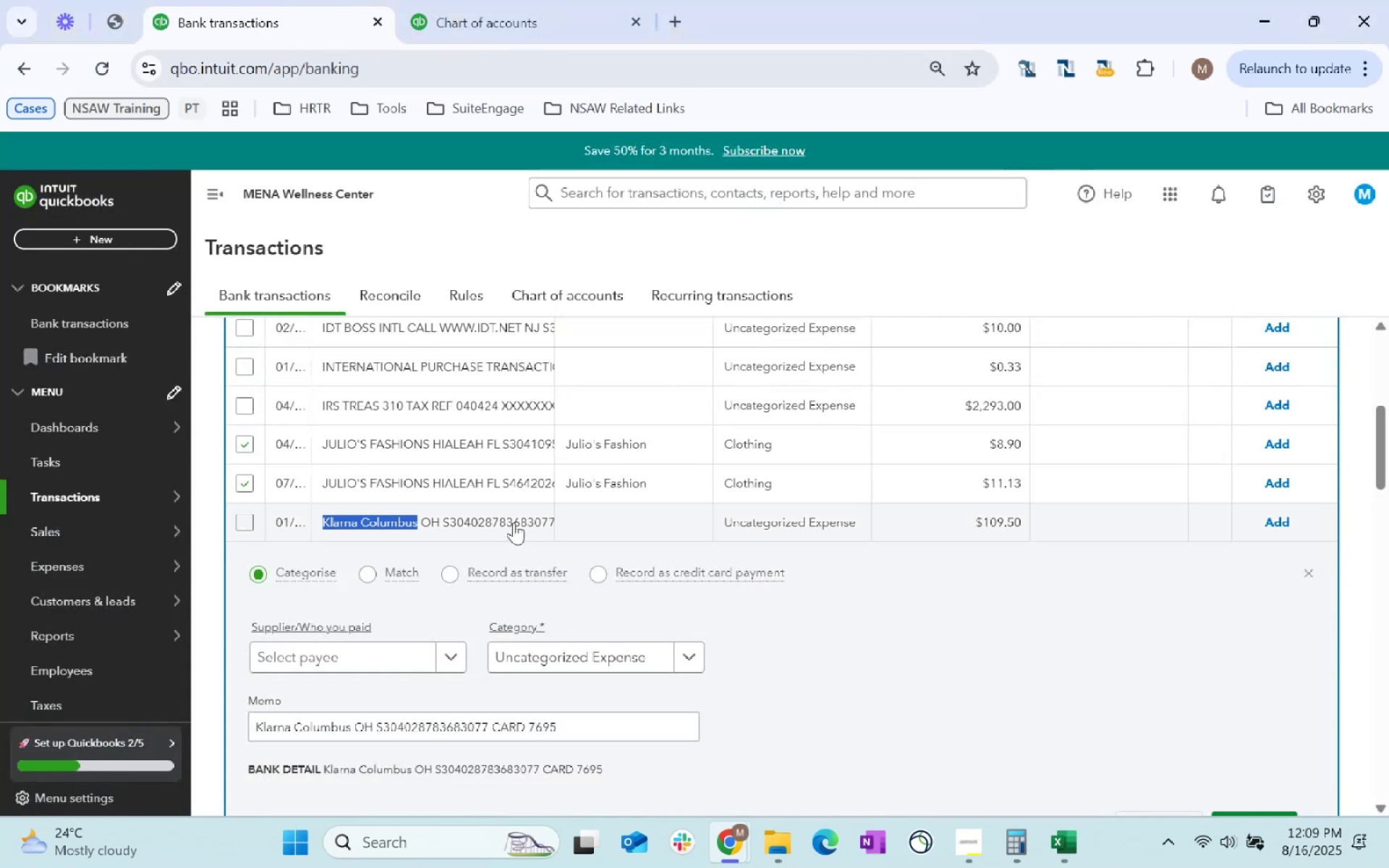 
left_click([250, 442])
 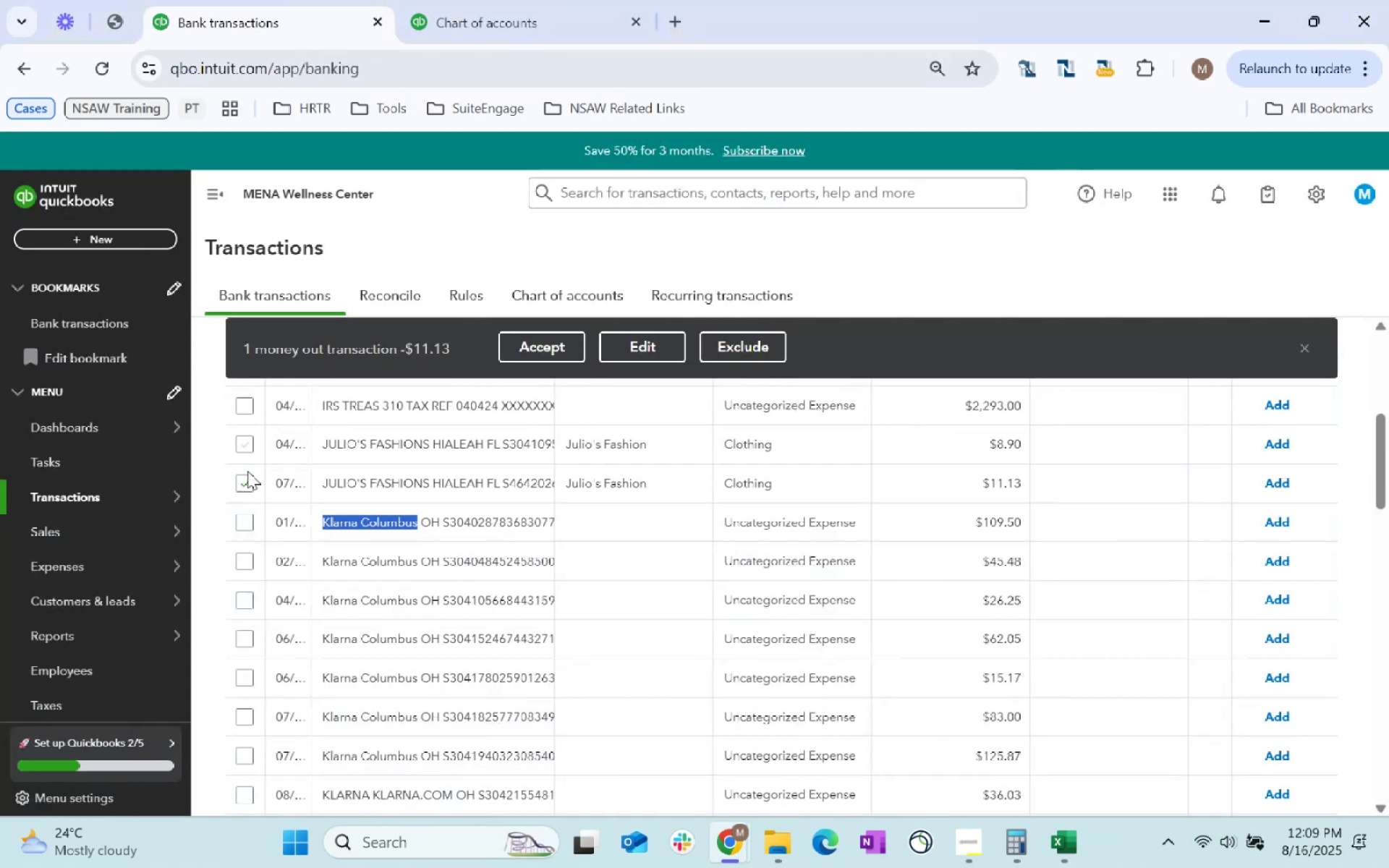 
left_click([245, 488])
 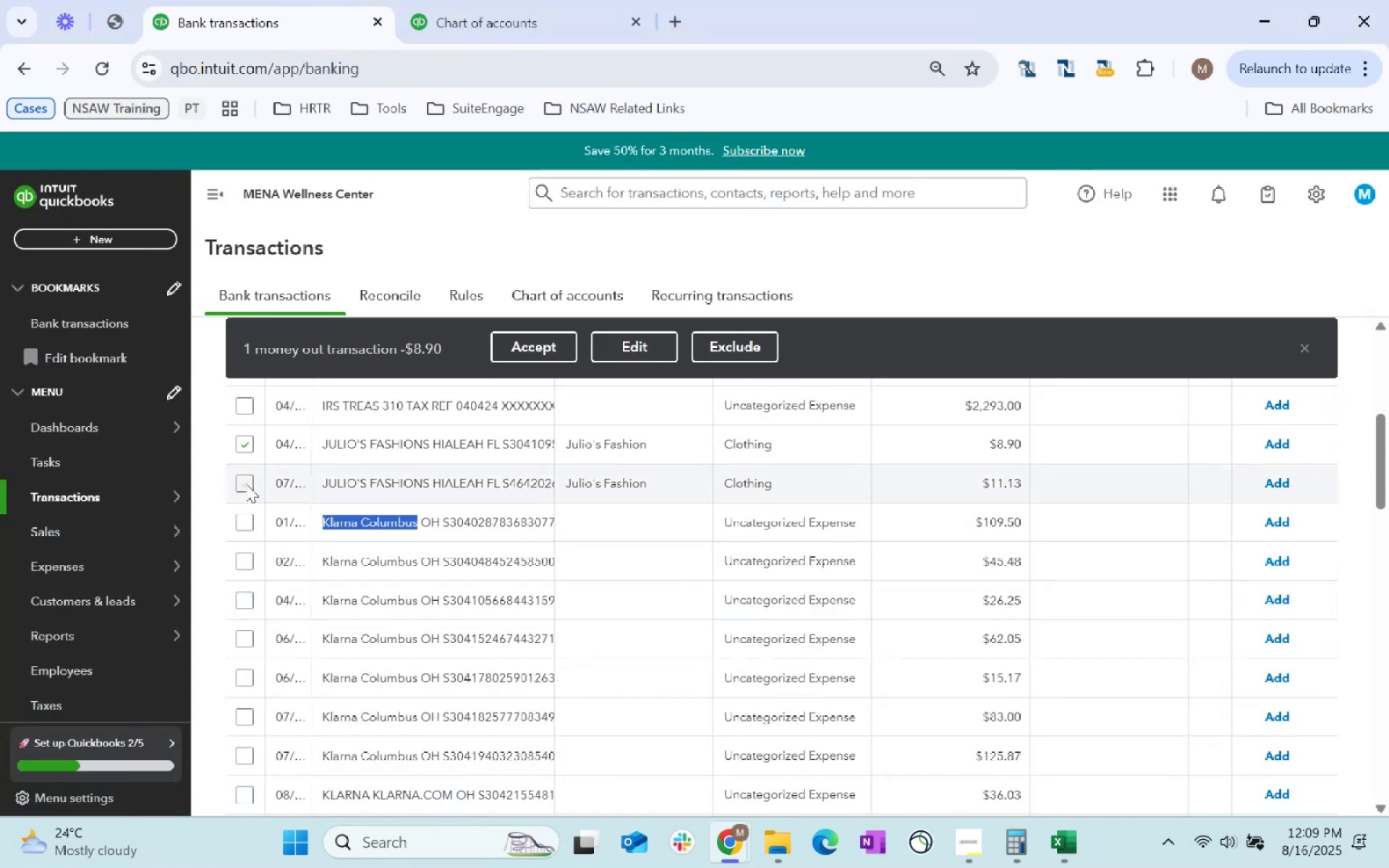 
left_click([563, 354])
 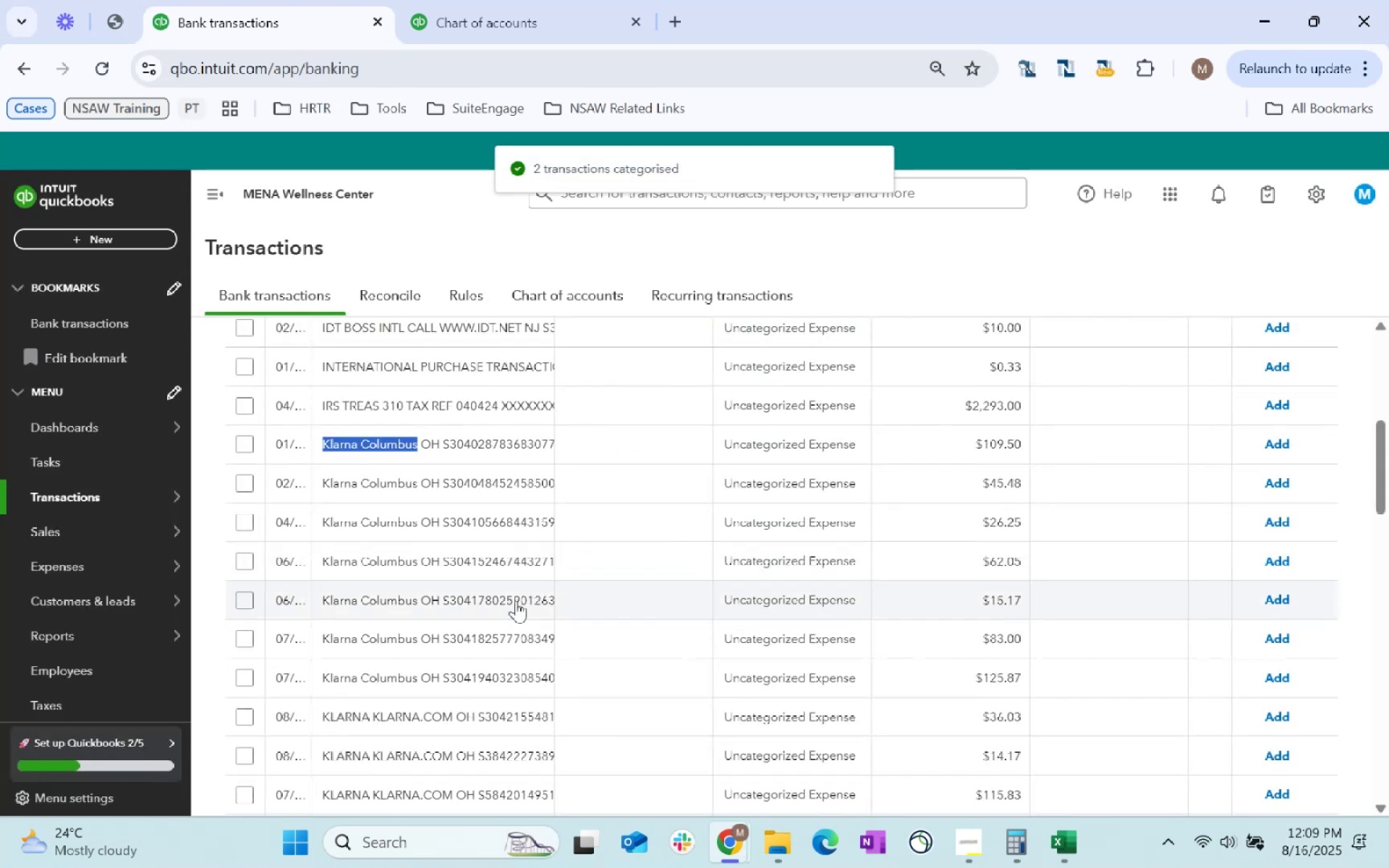 
scroll: coordinate [788, 497], scroll_direction: up, amount: 2.0
 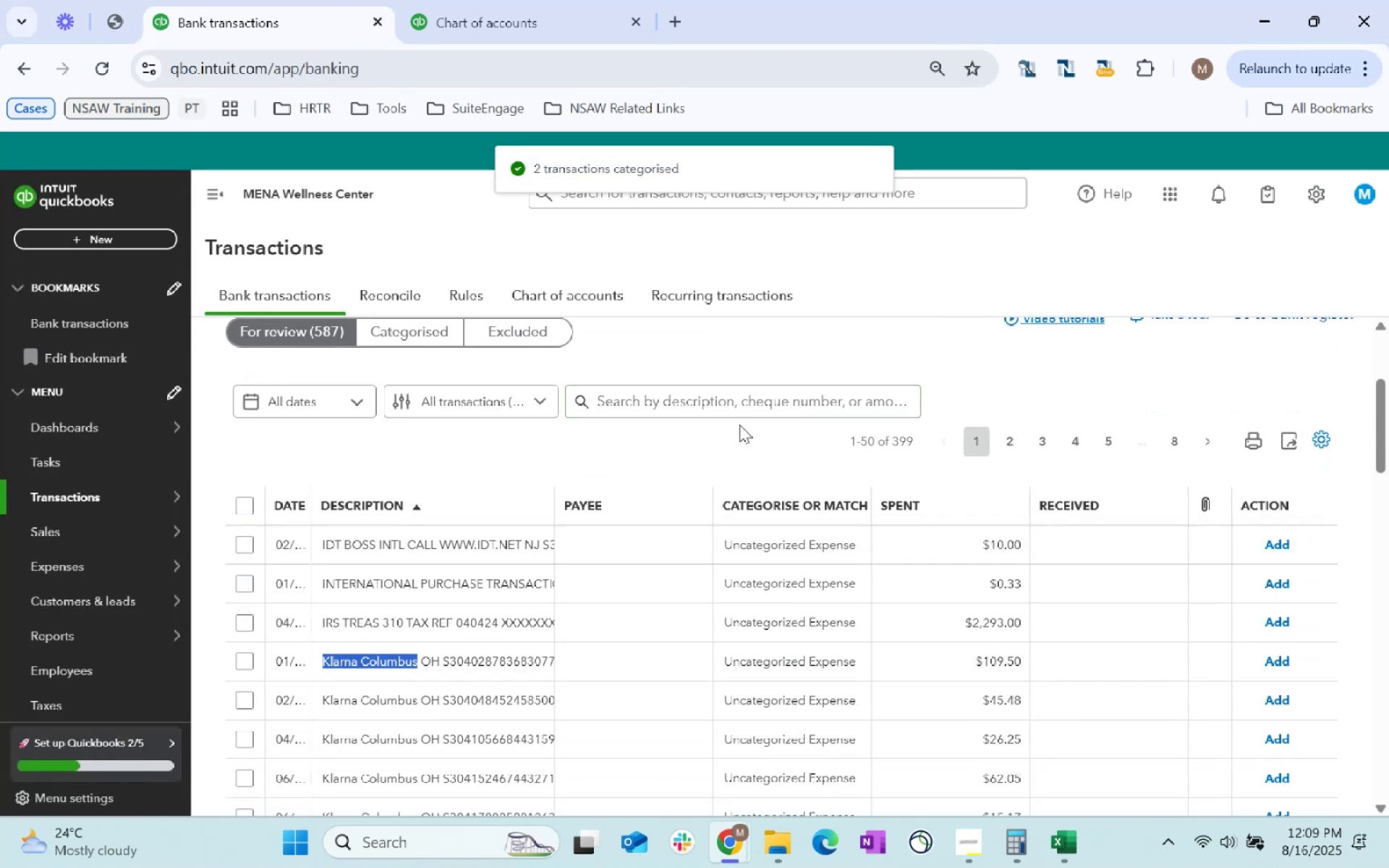 
left_click([726, 401])
 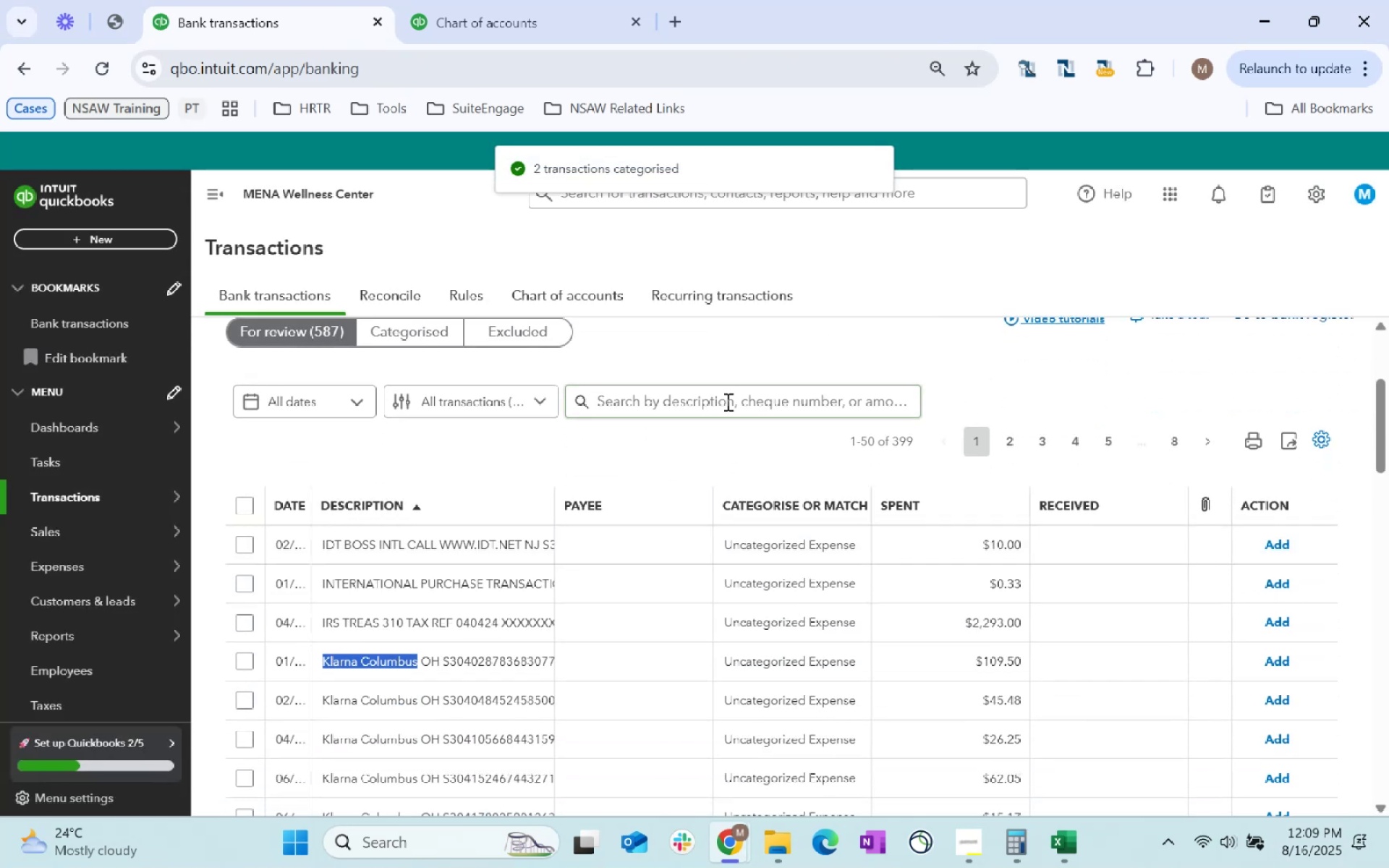 
key(Control+ControlLeft)
 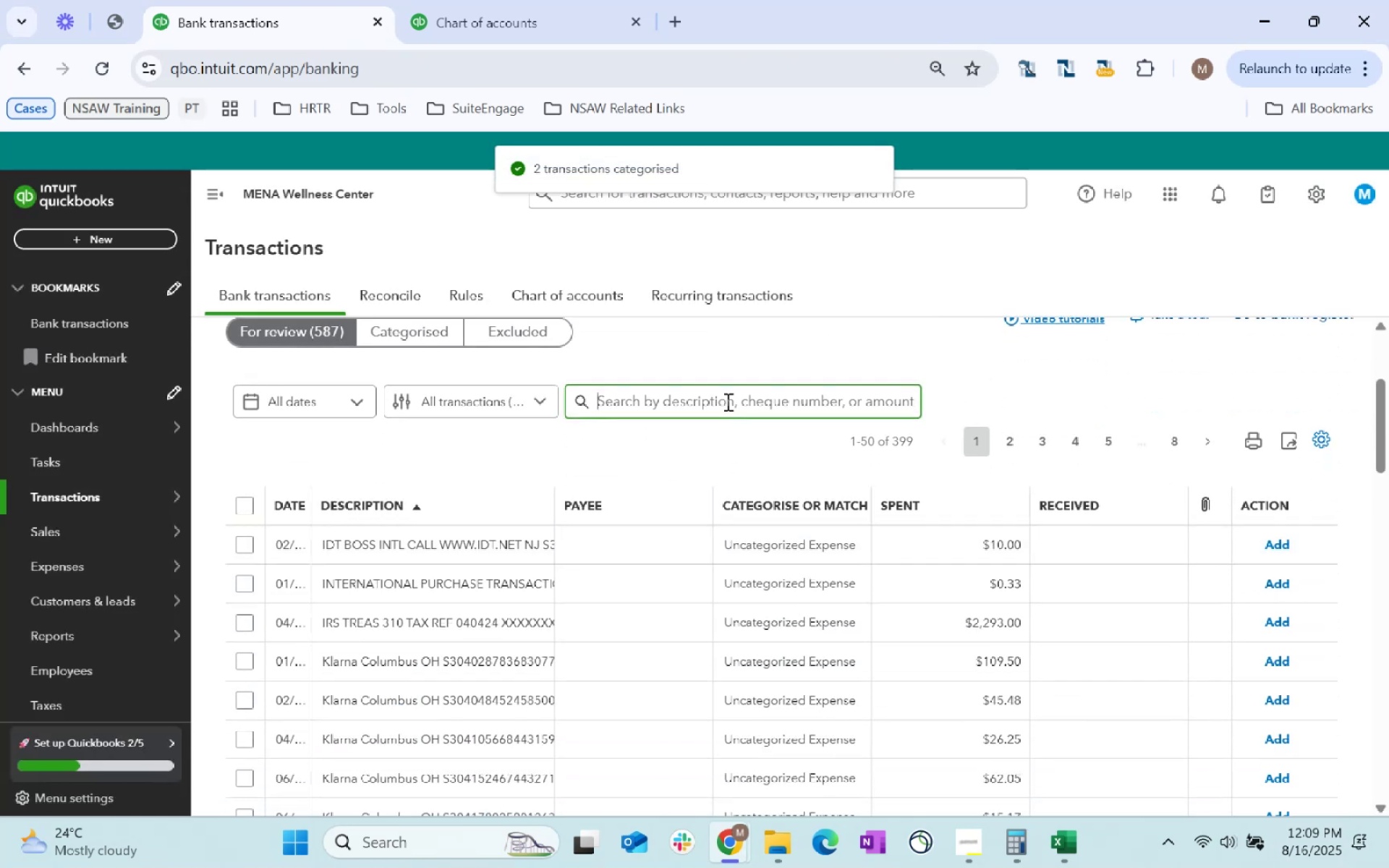 
key(Control+V)
 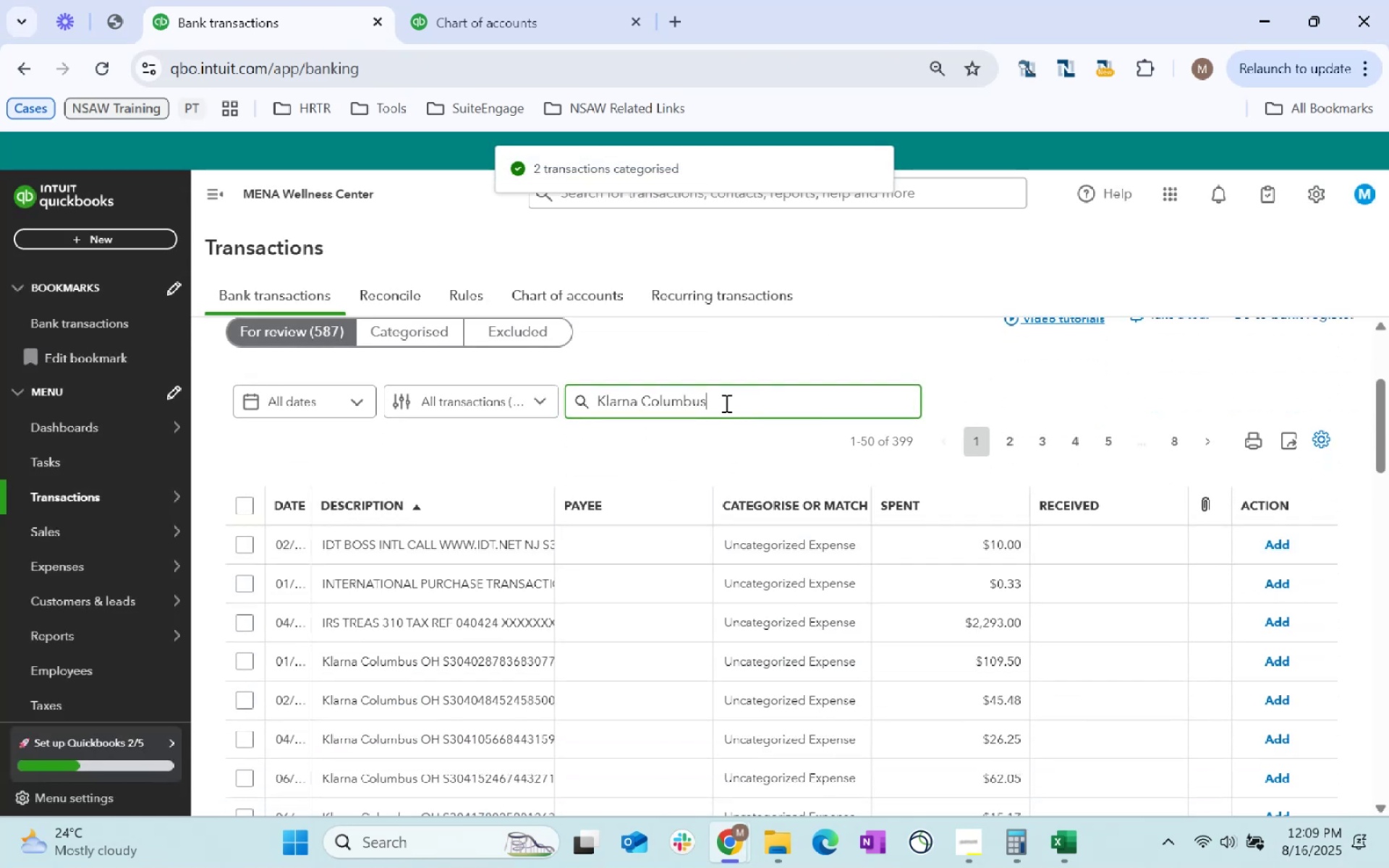 
key(Enter)
 